 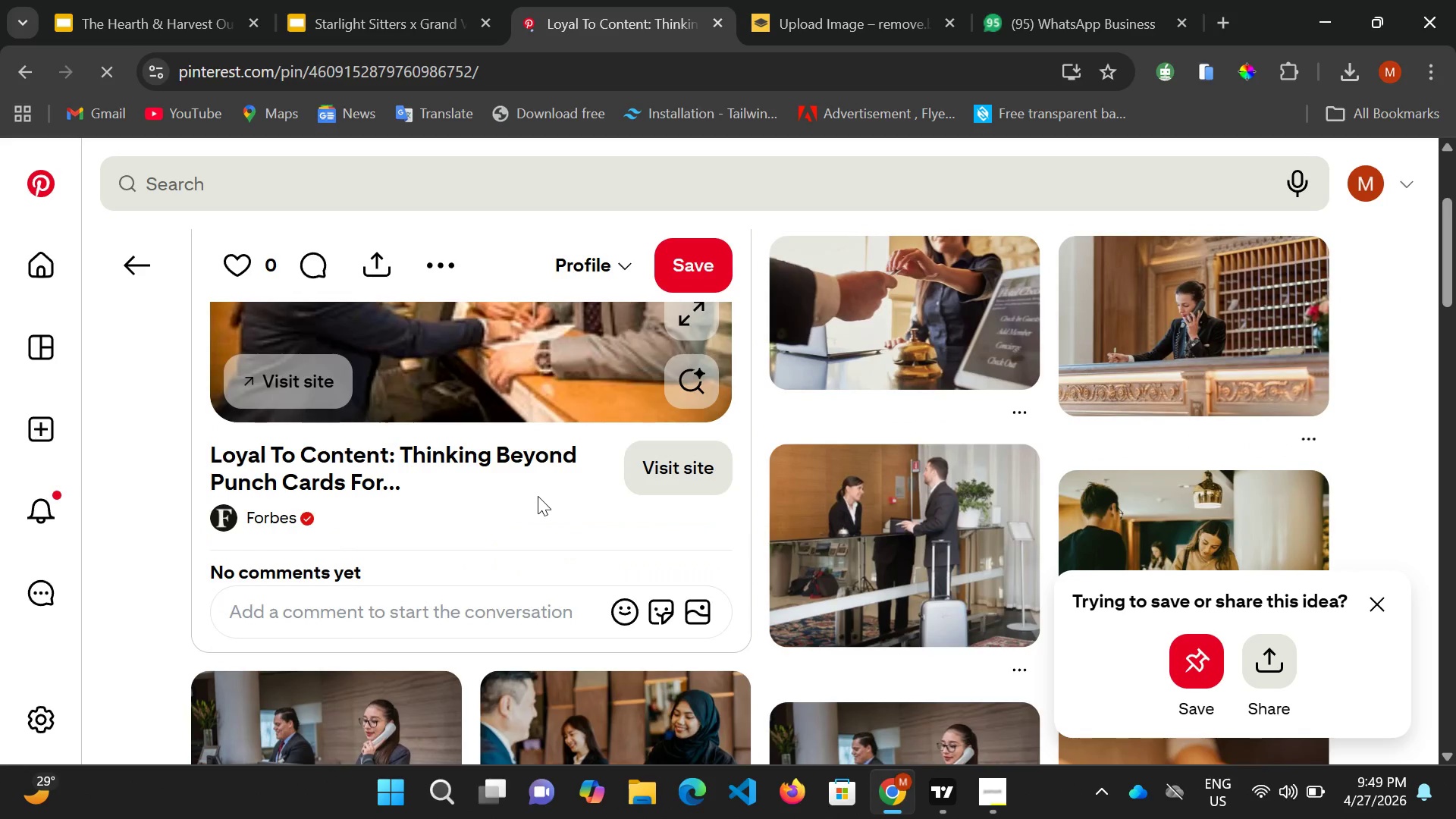 
scroll: coordinate [558, 521], scroll_direction: down, amount: 3.0
 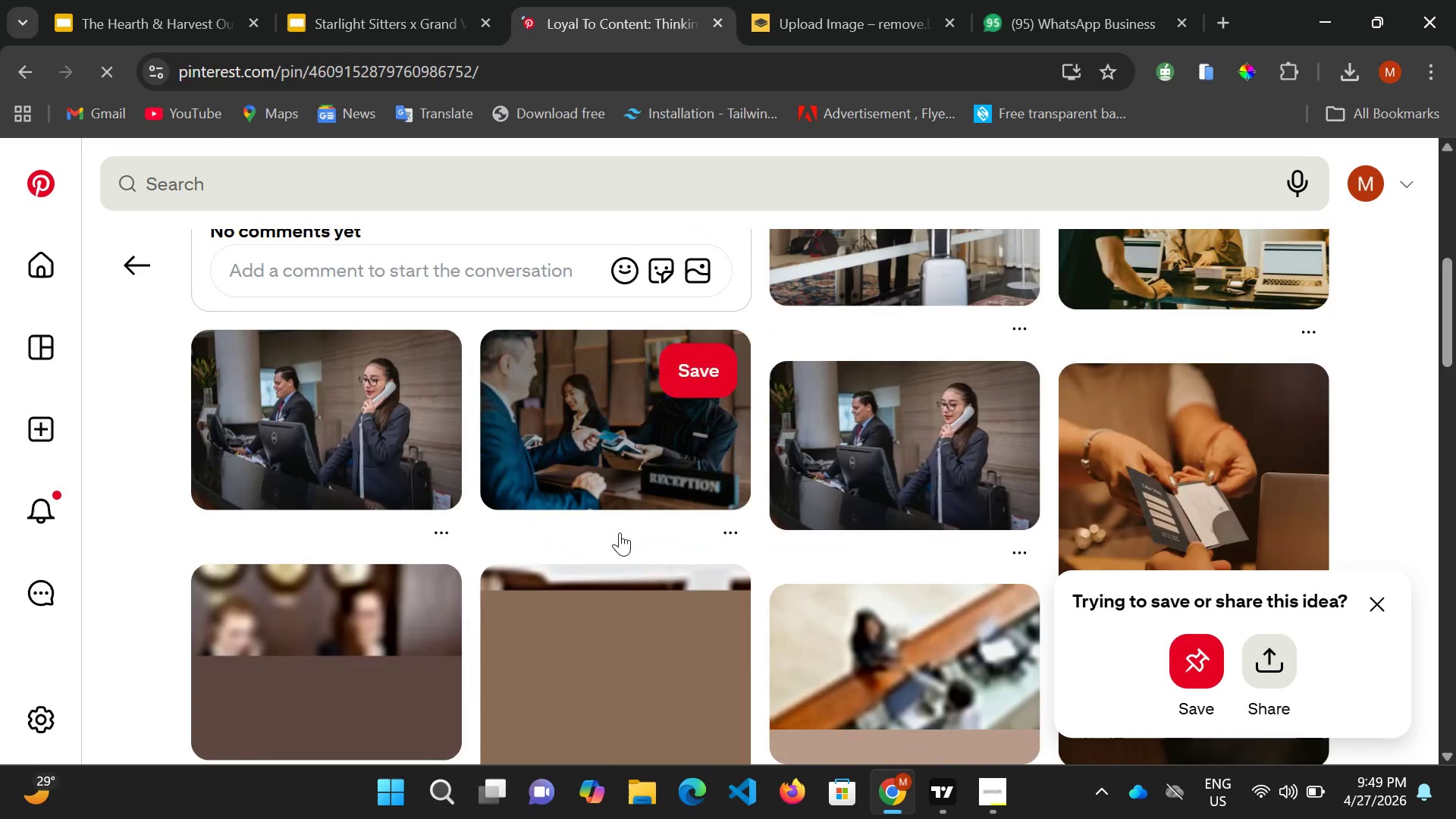 
scroll: coordinate [615, 478], scroll_direction: up, amount: 6.0
 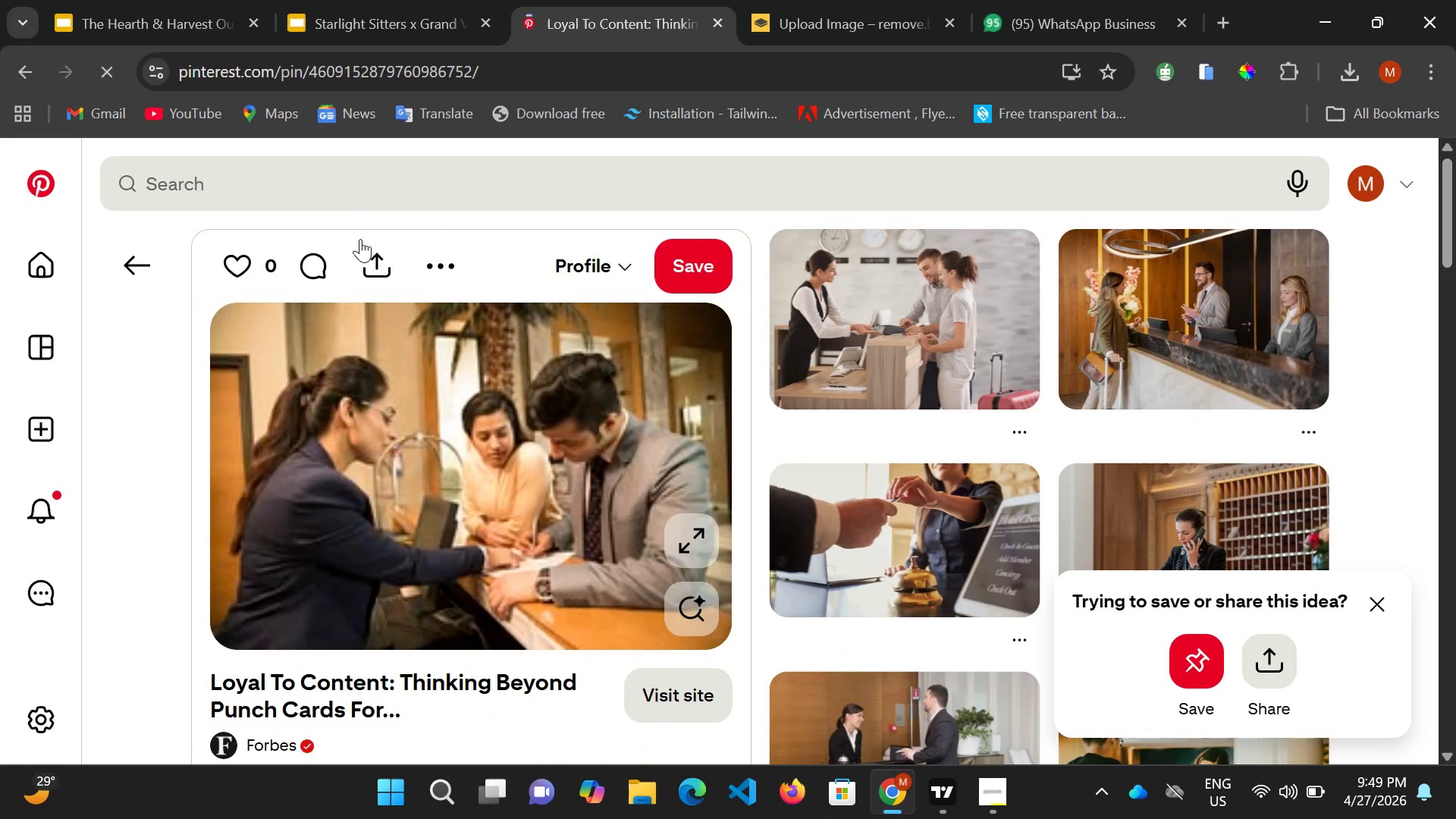 
mouse_move([364, 30])
 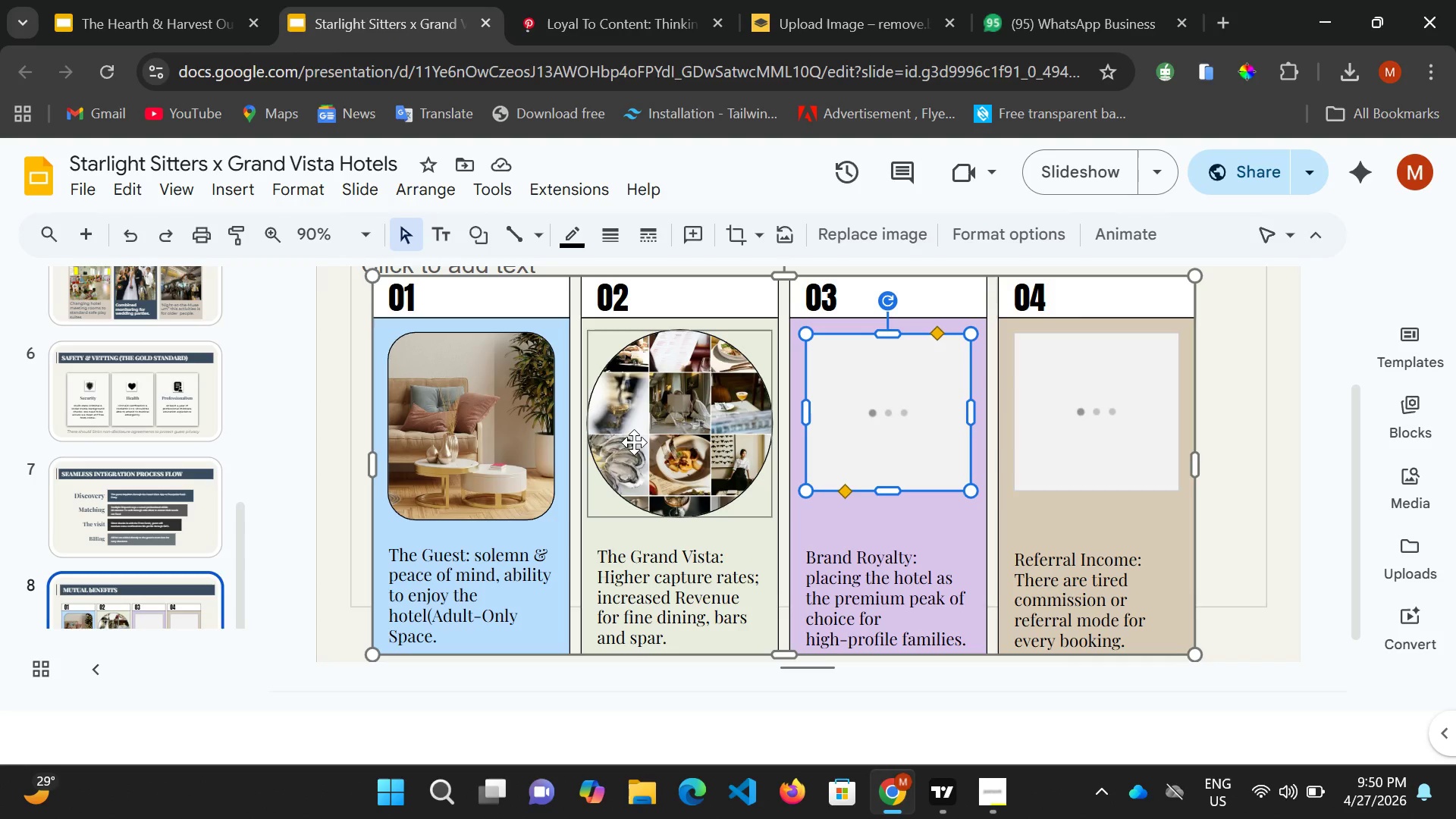 
scroll: coordinate [401, 591], scroll_direction: down, amount: 5.0
 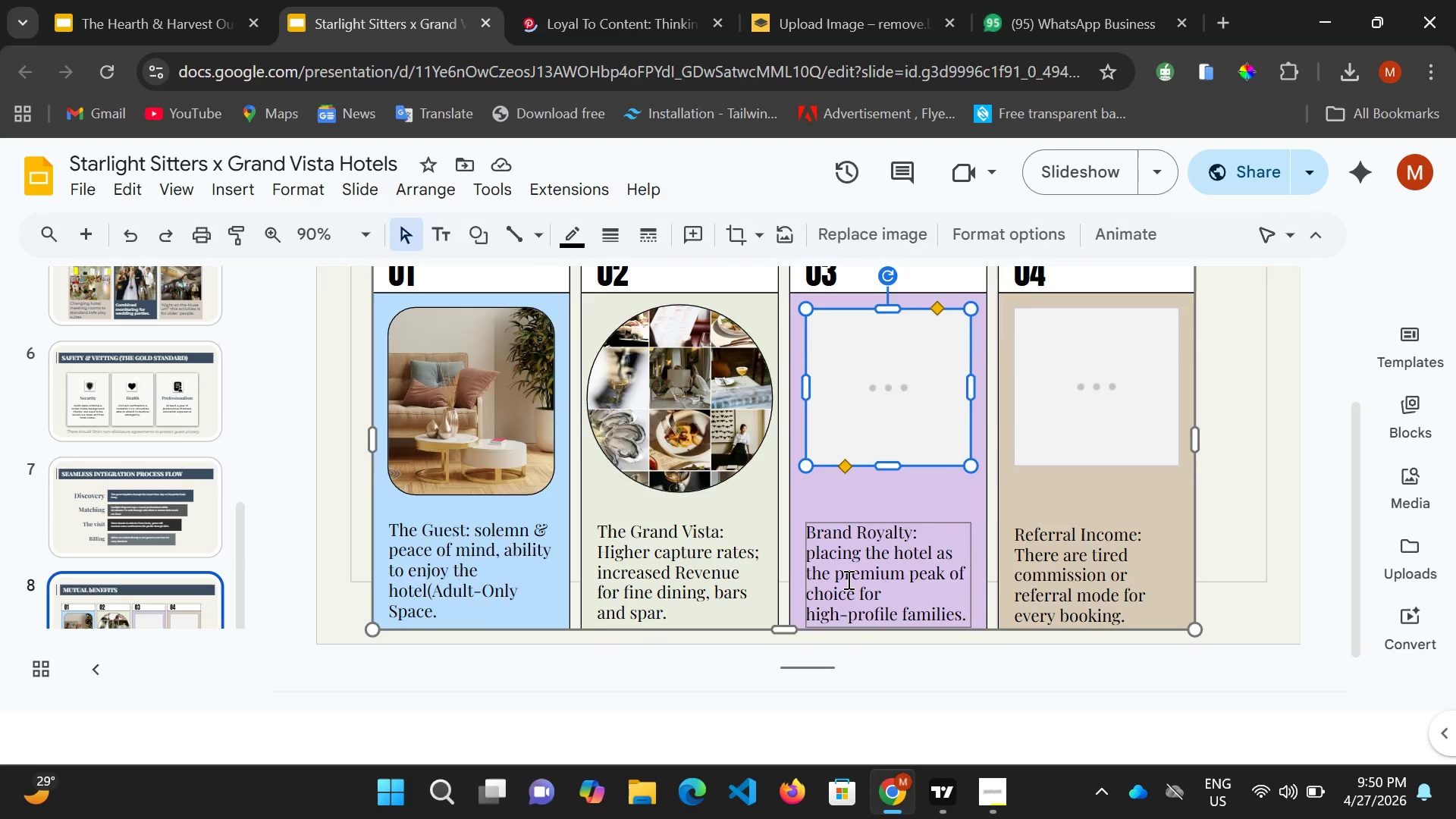 
scroll: coordinate [847, 579], scroll_direction: up, amount: 1.0
 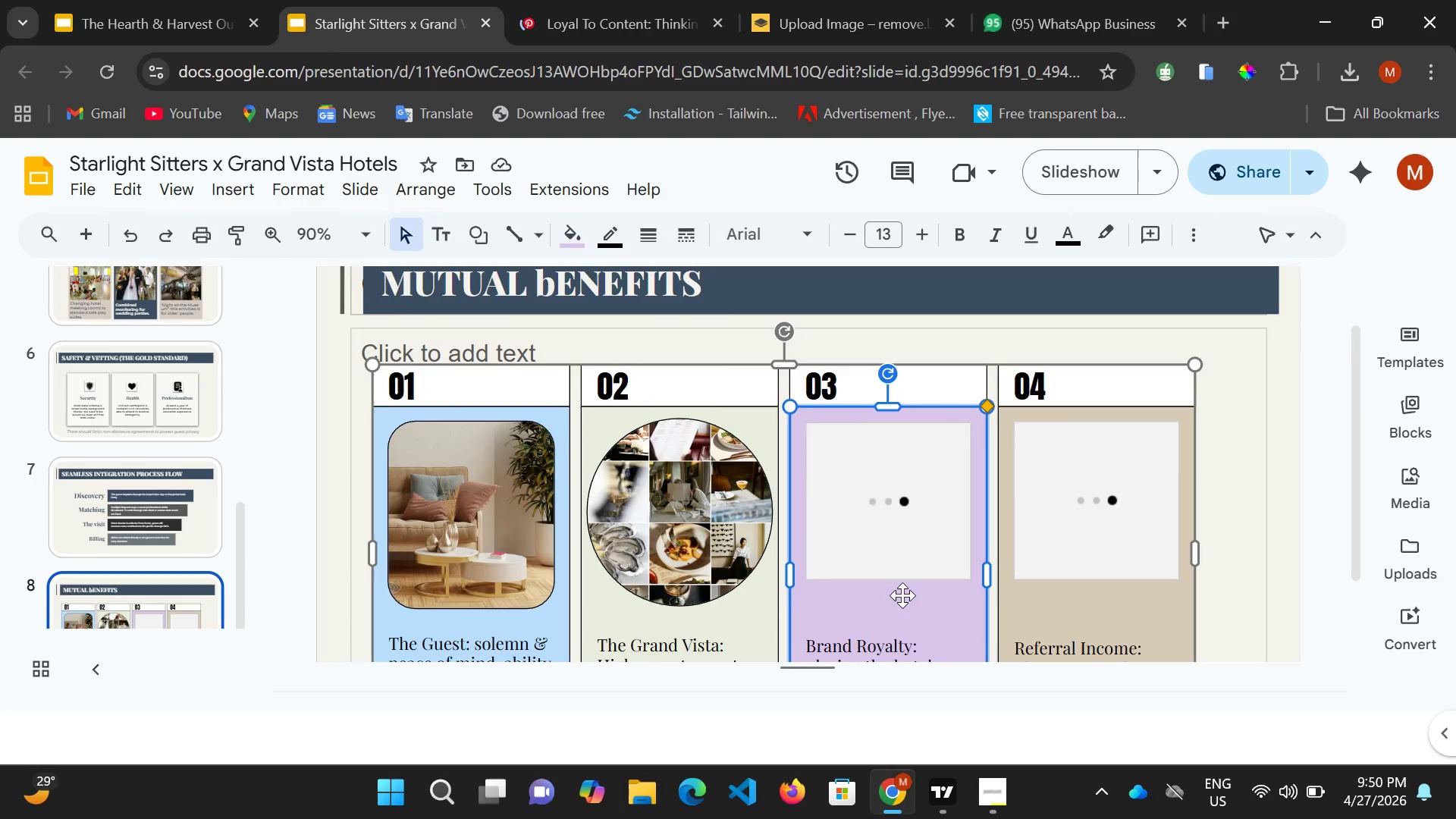 
scroll: coordinate [735, 497], scroll_direction: down, amount: 2.0
 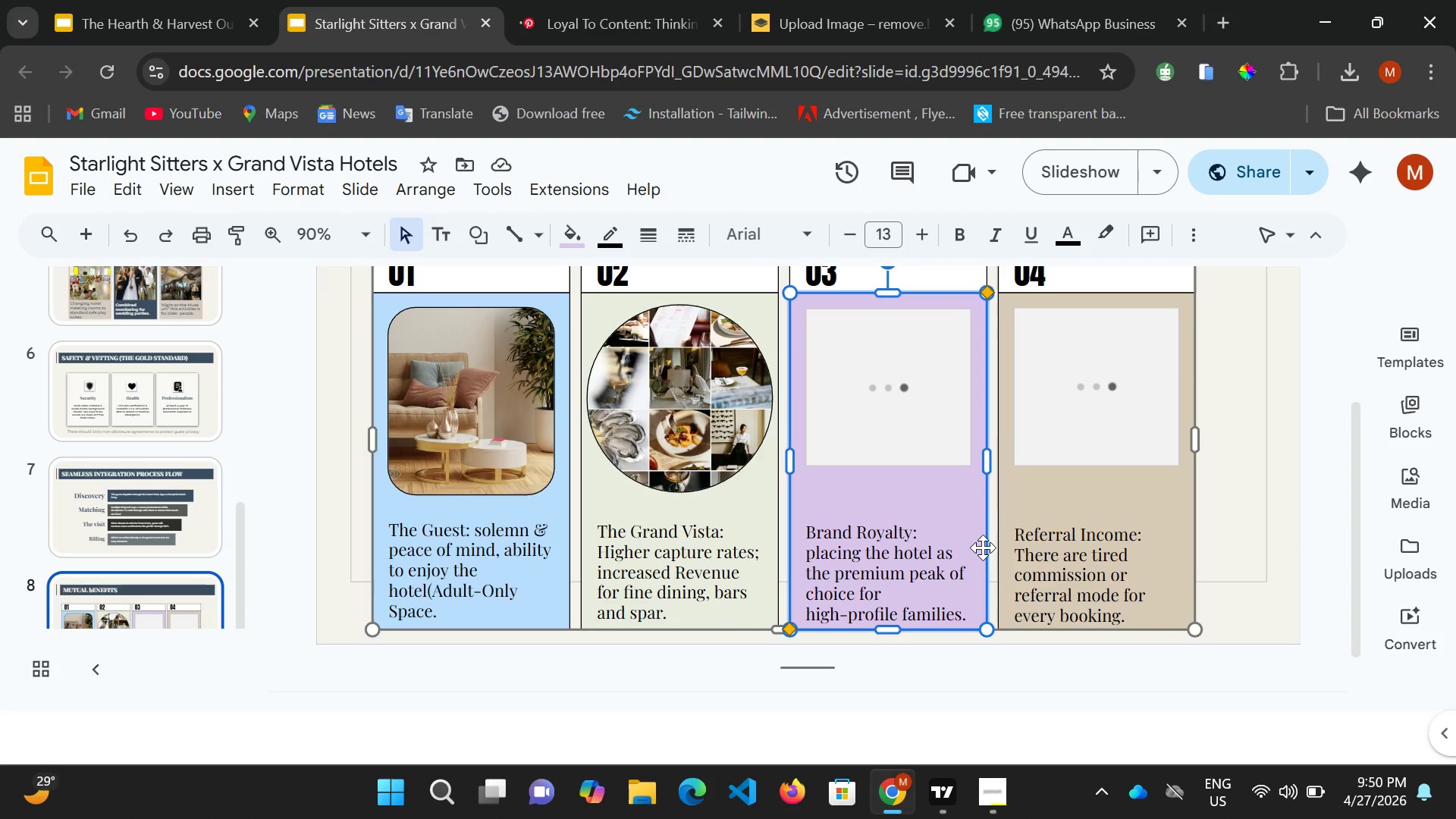 
scroll: coordinate [735, 444], scroll_direction: up, amount: 3.0
 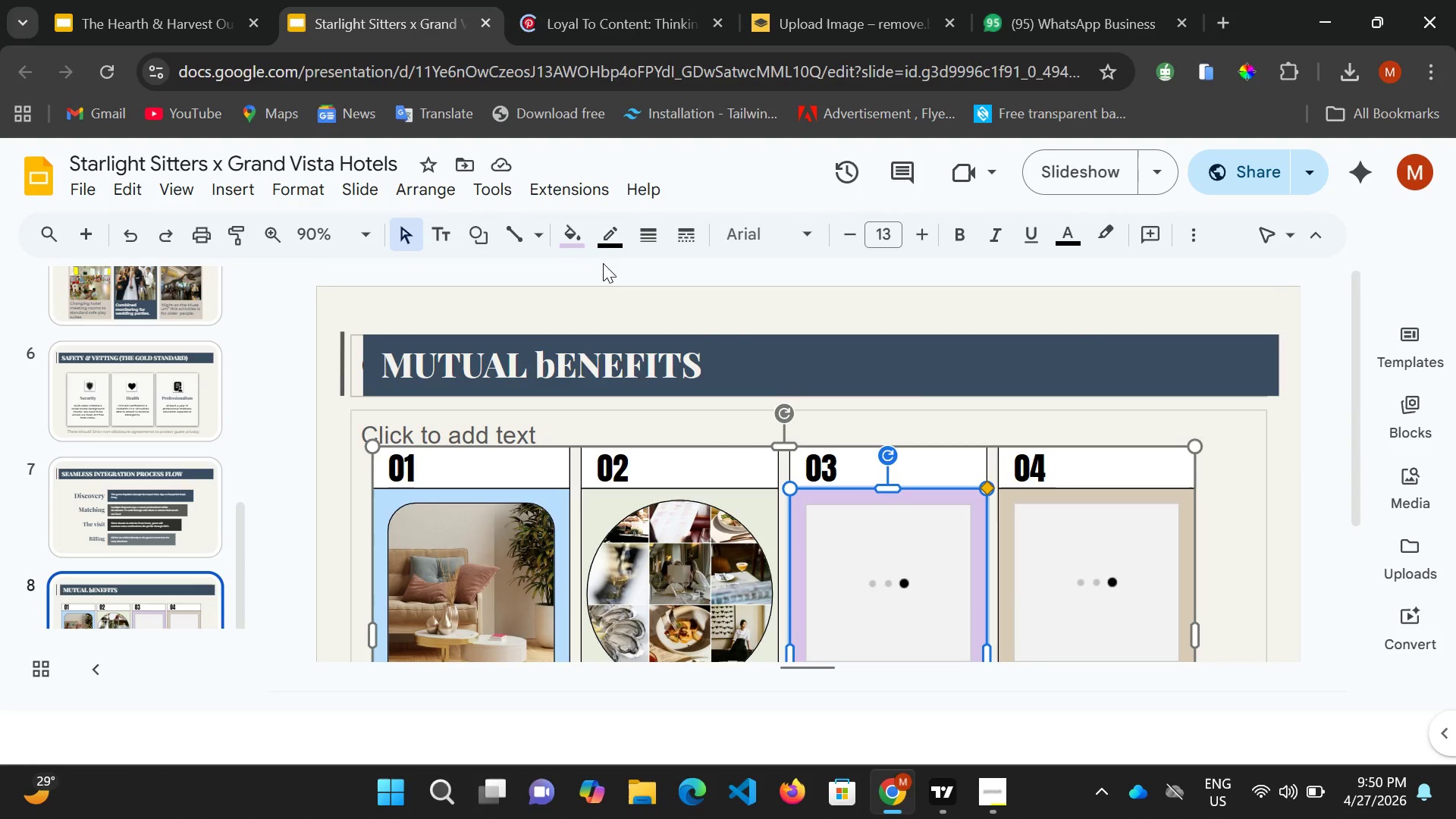 
left_click([570, 231])
 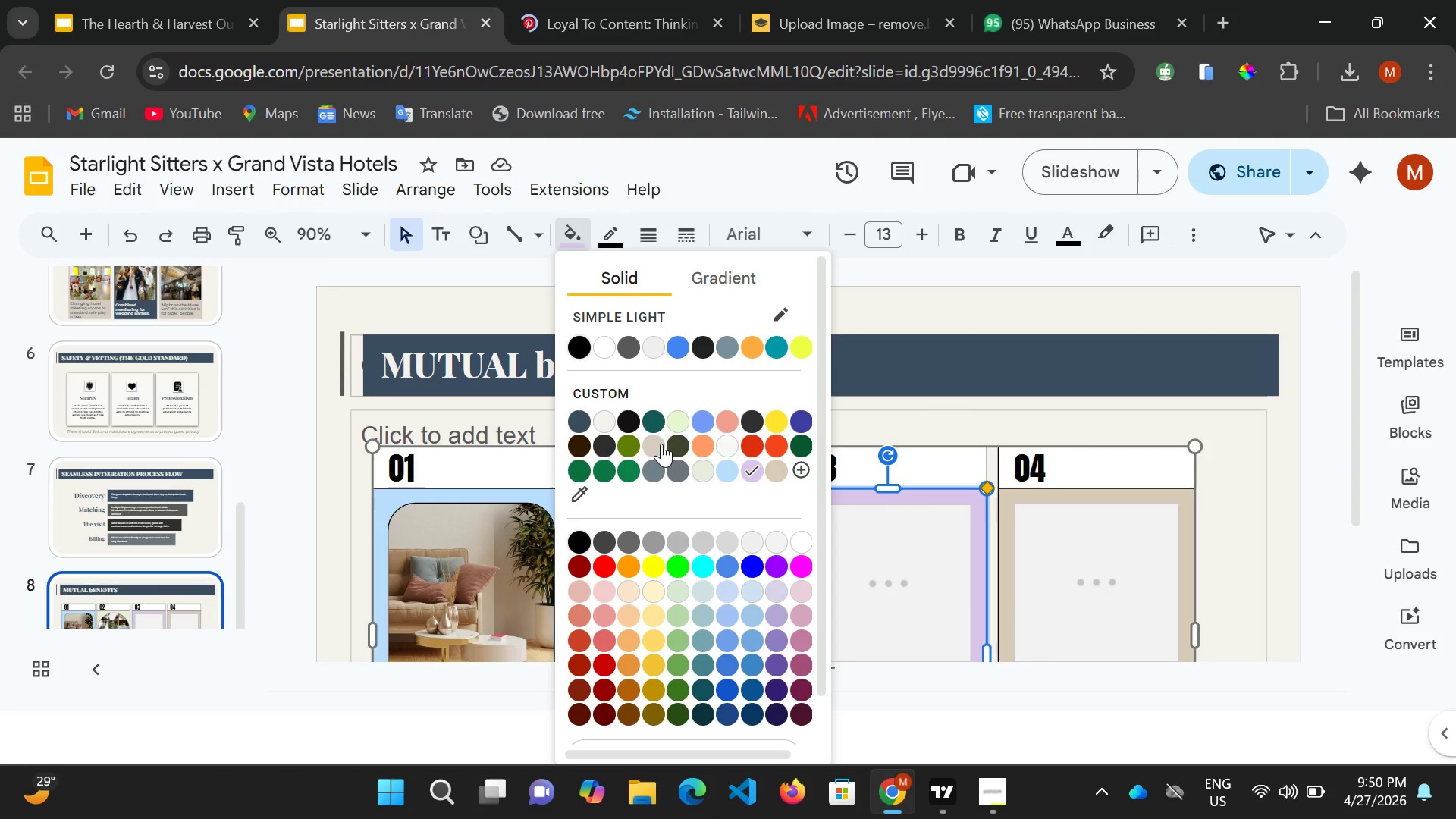 
left_click([653, 447])
 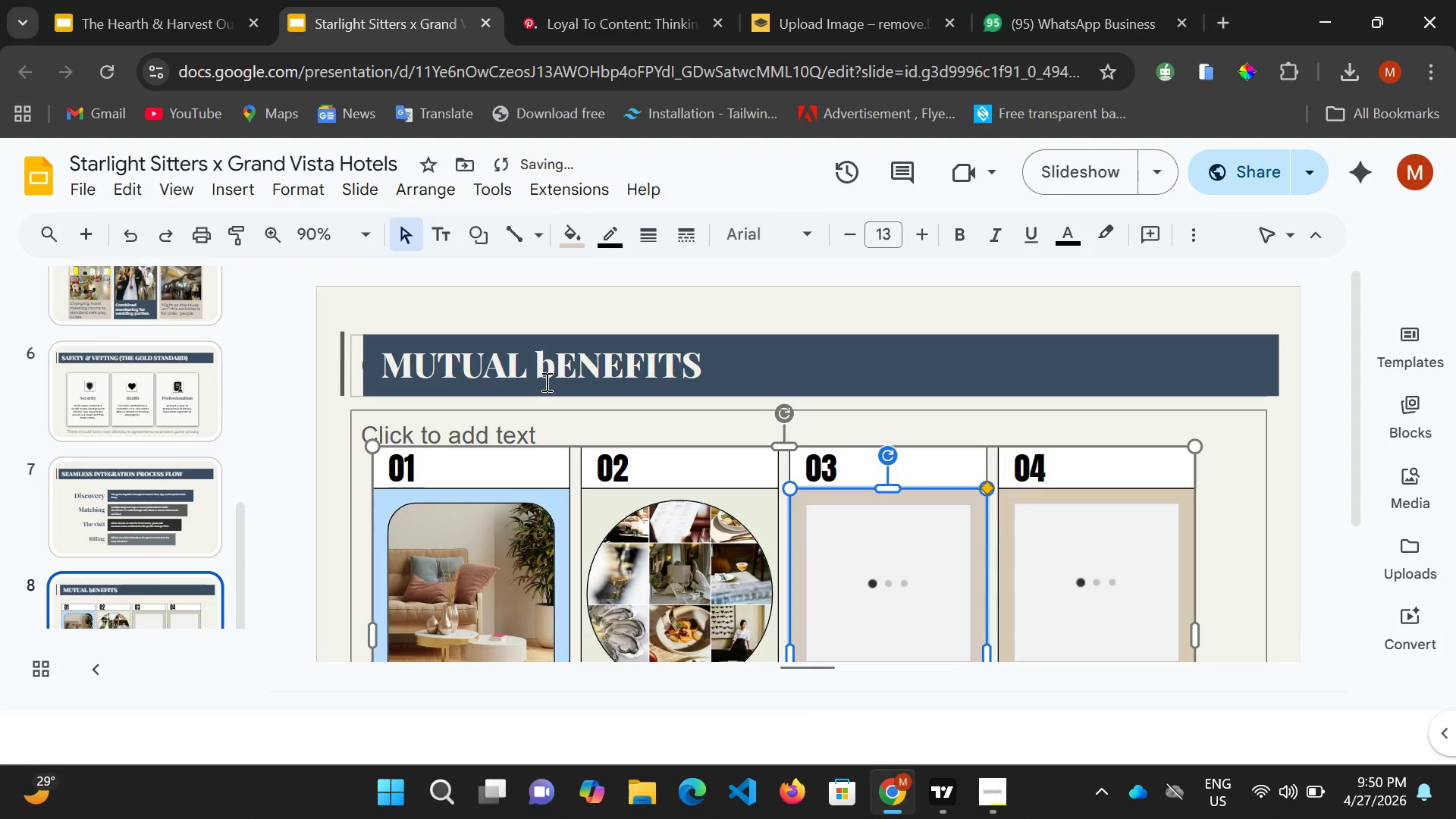 
scroll: coordinate [874, 469], scroll_direction: down, amount: 2.0
 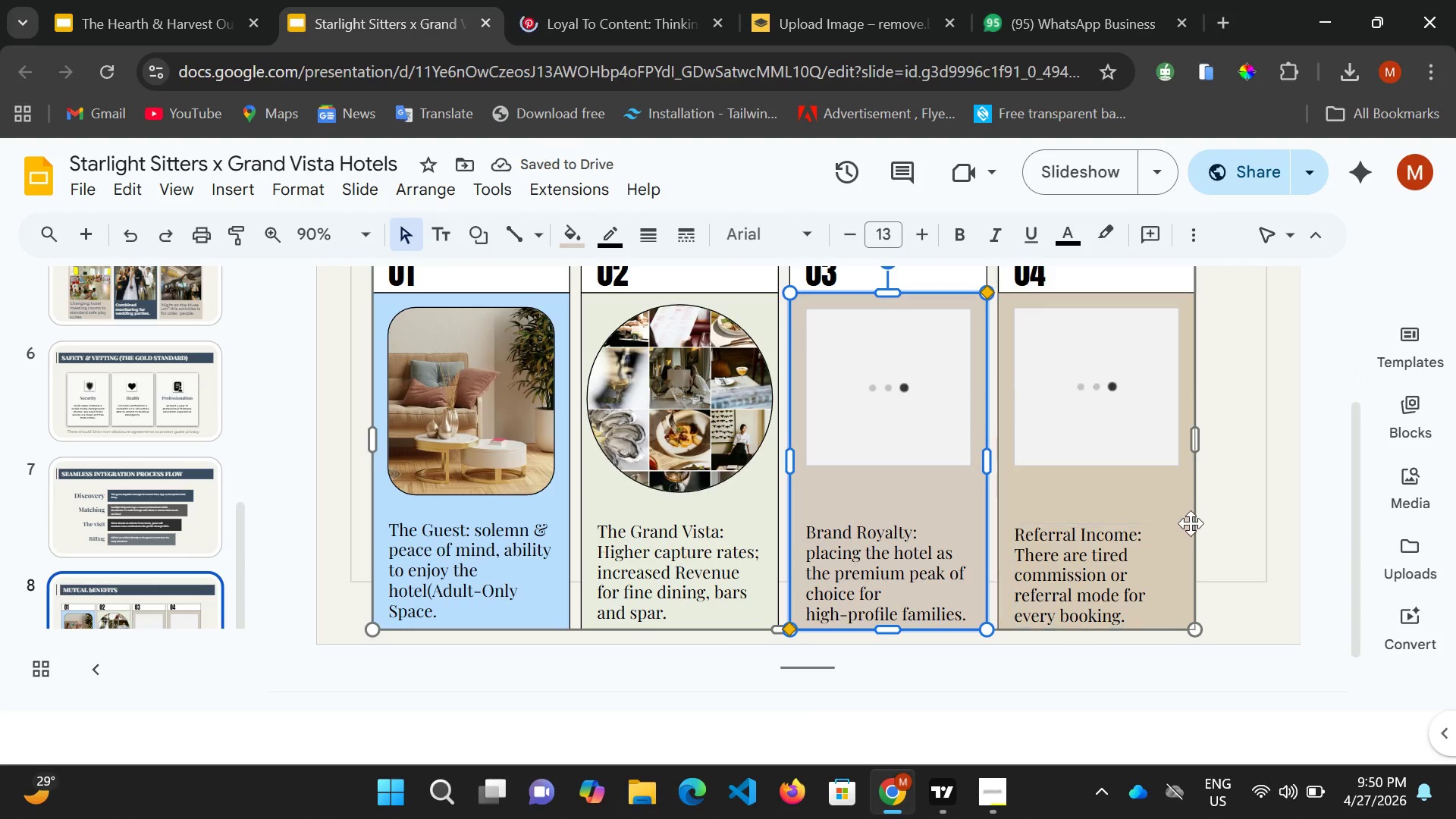 
left_click([1193, 519])
 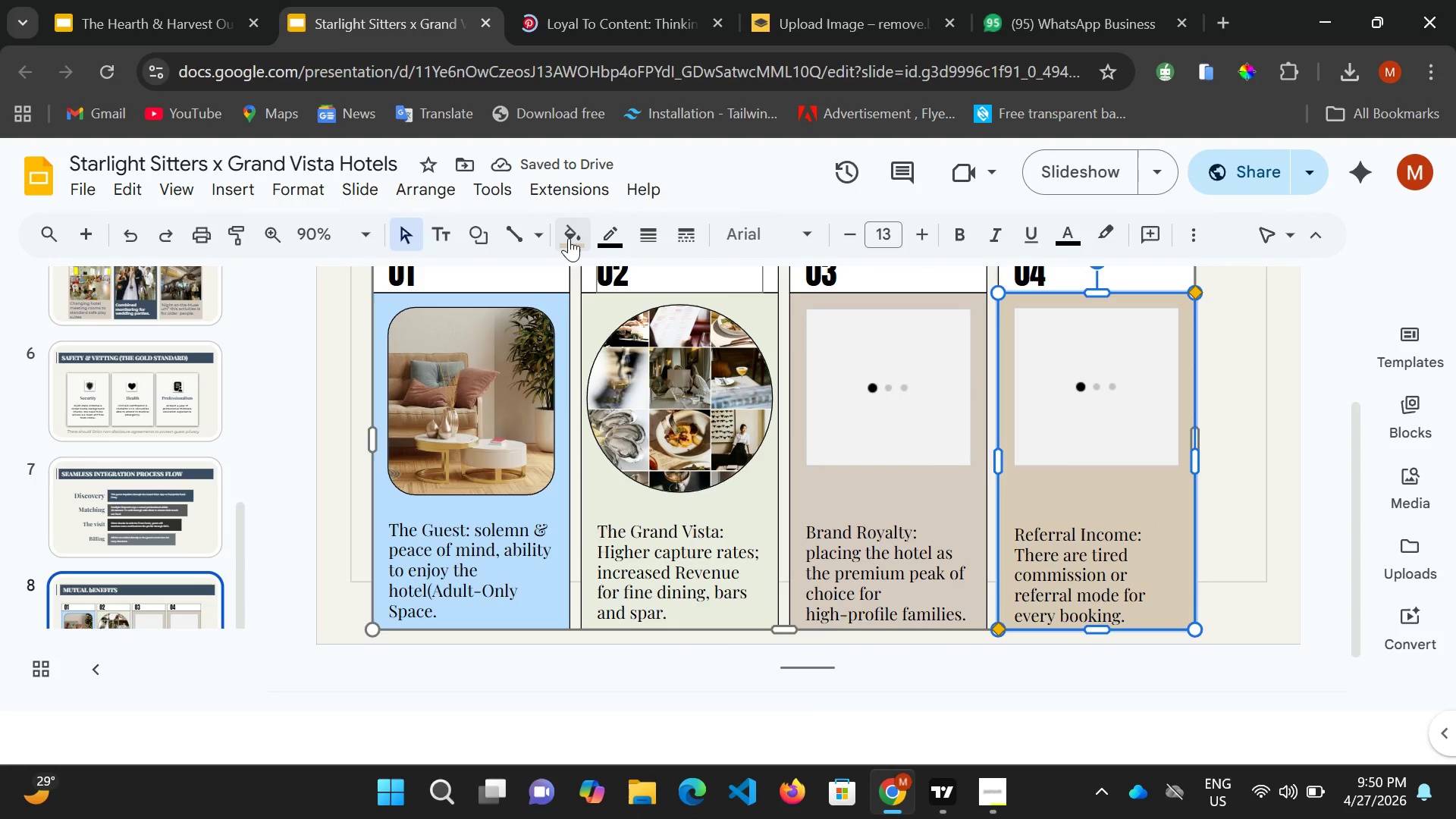 
left_click([569, 238])
 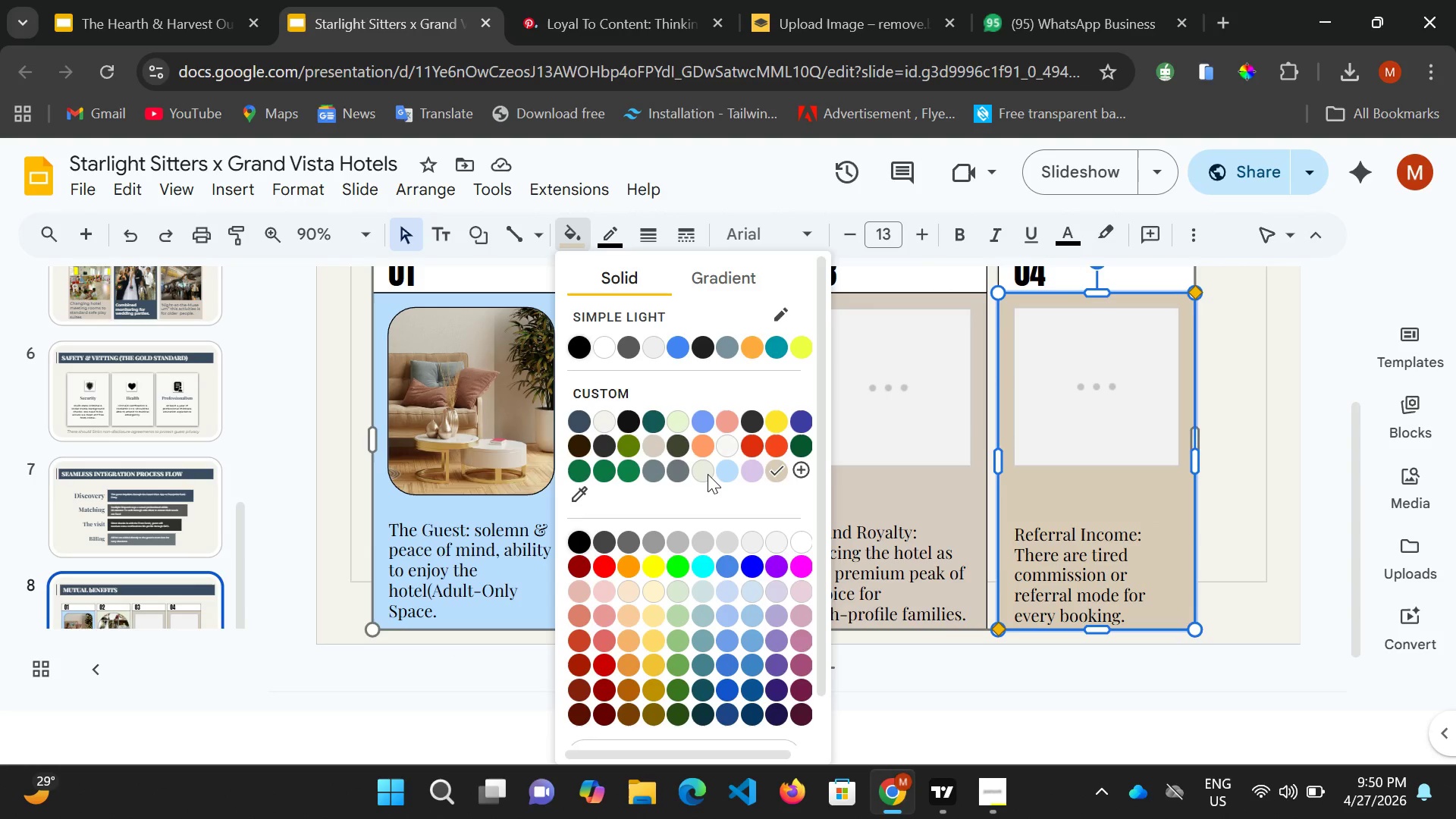 
left_click([706, 475])
 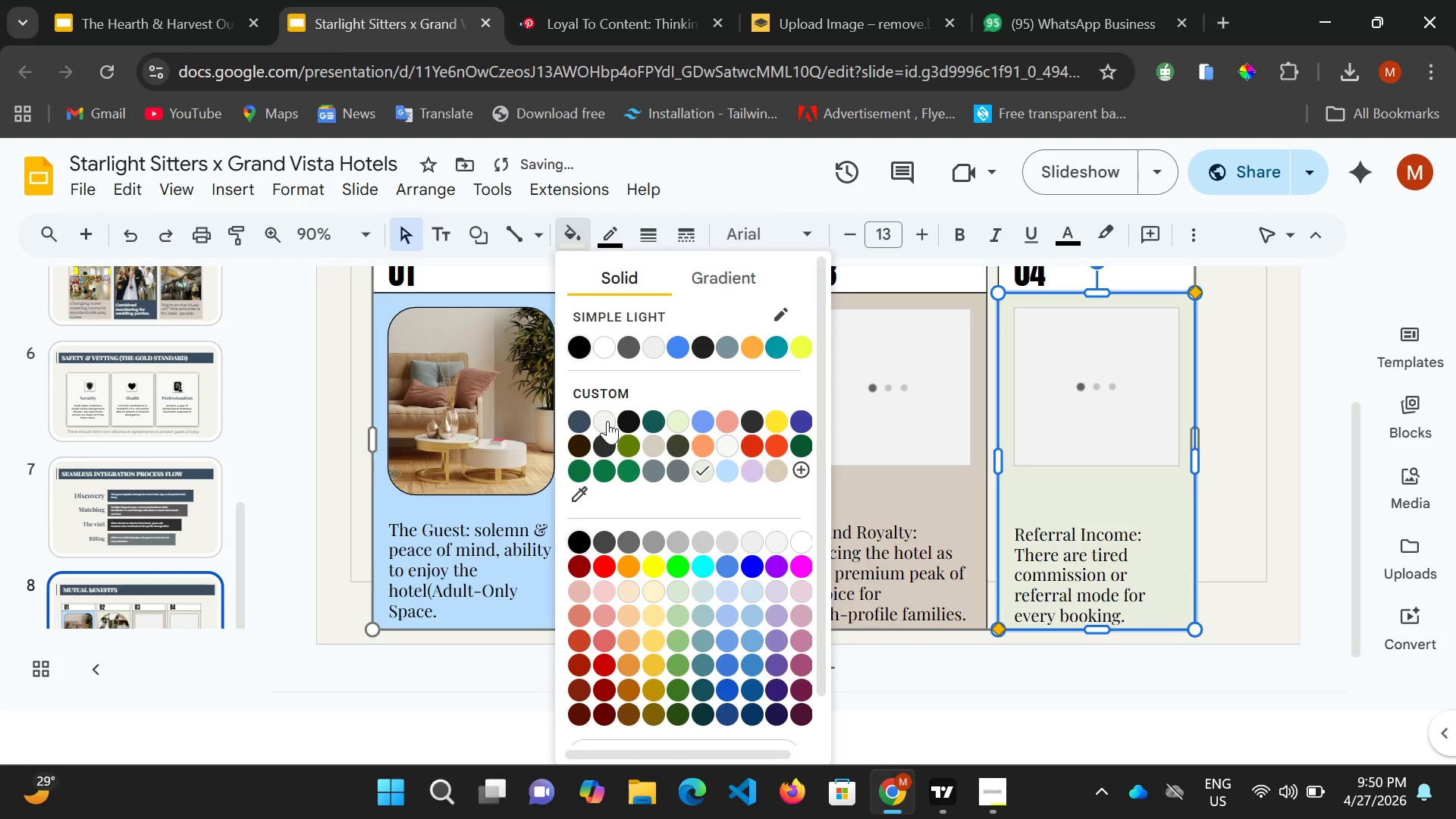 
wait(5.72)
 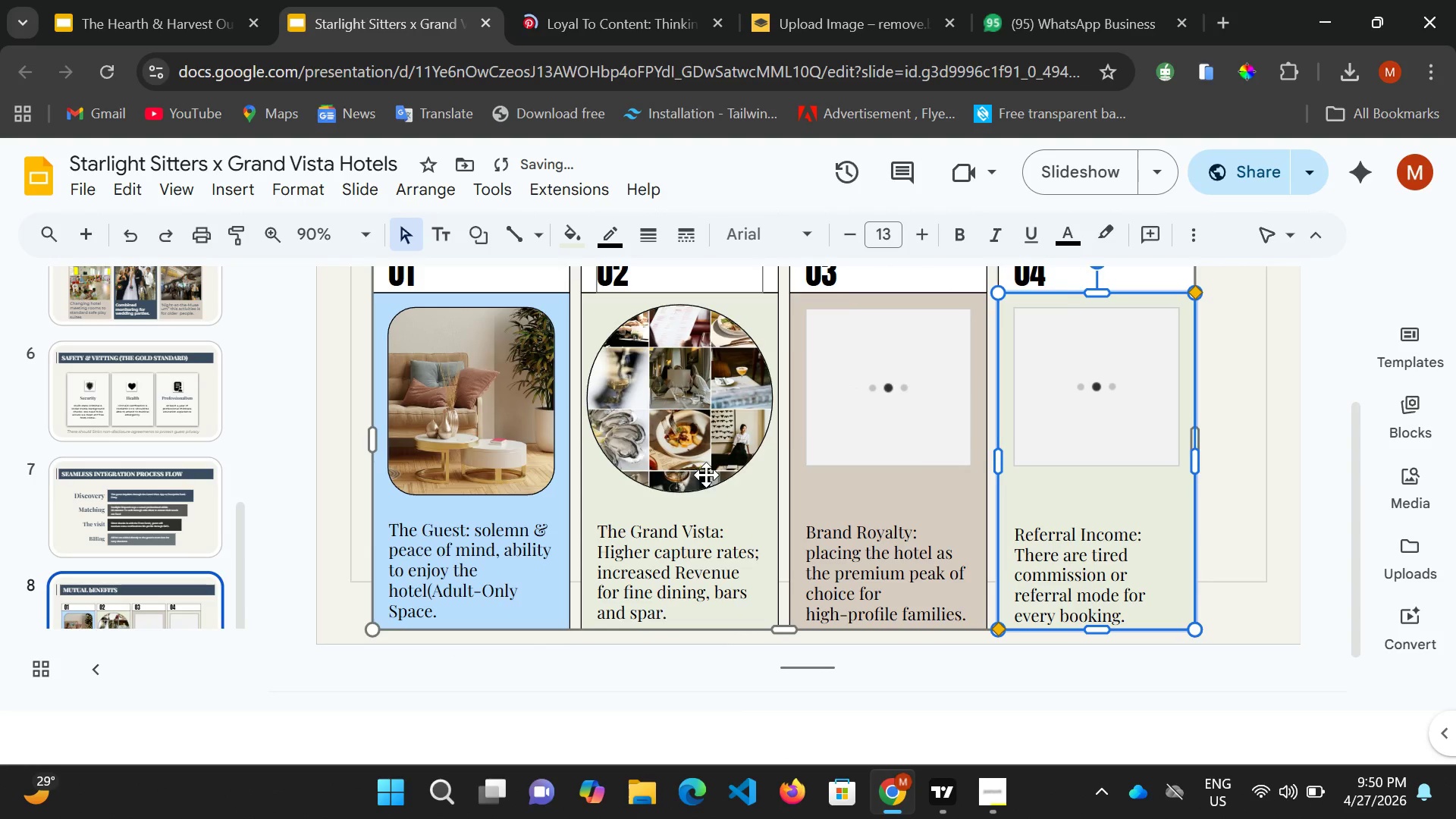 
scroll: coordinate [808, 487], scroll_direction: up, amount: 2.0
 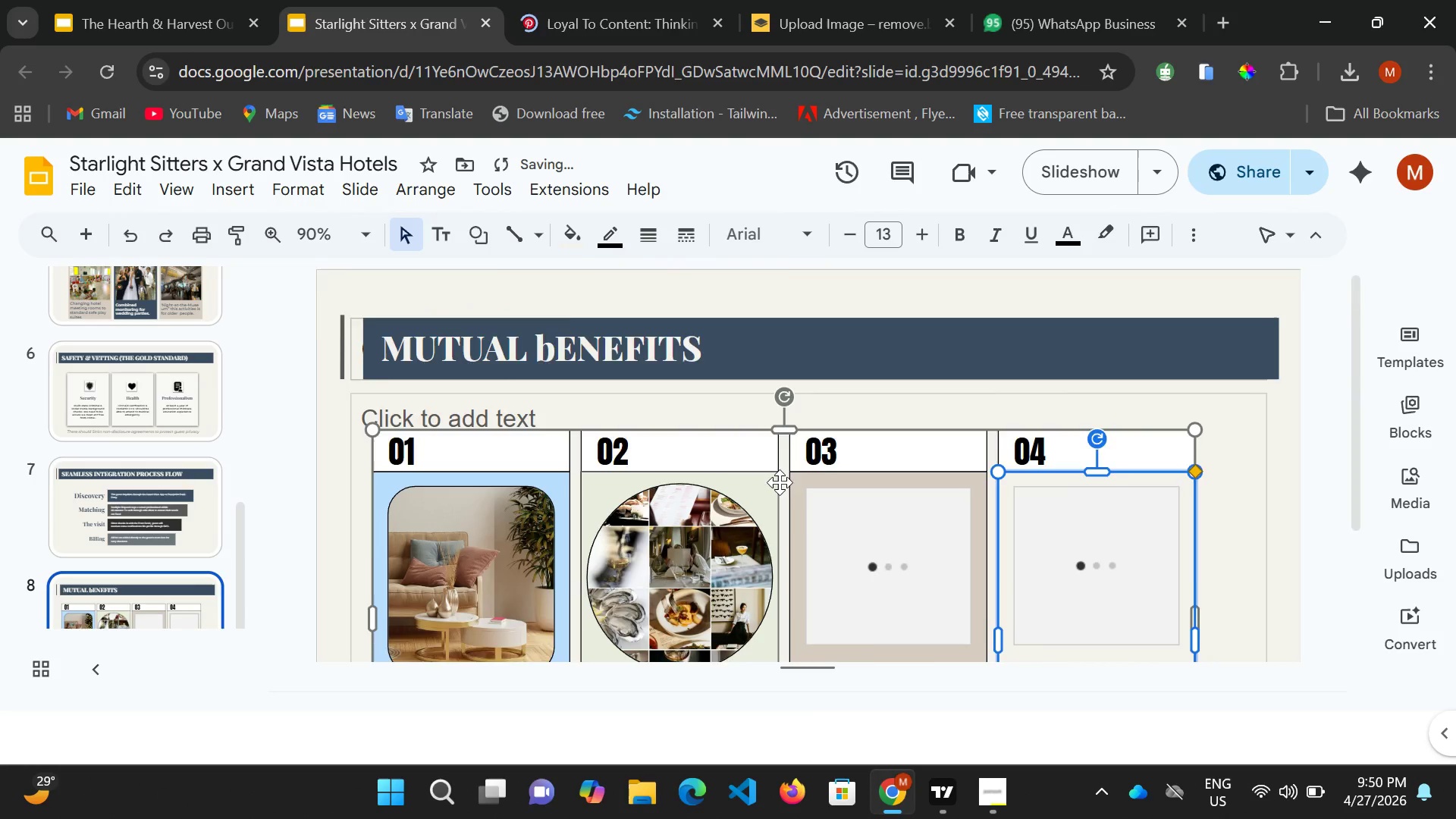 
scroll: coordinate [780, 482], scroll_direction: down, amount: 2.0
 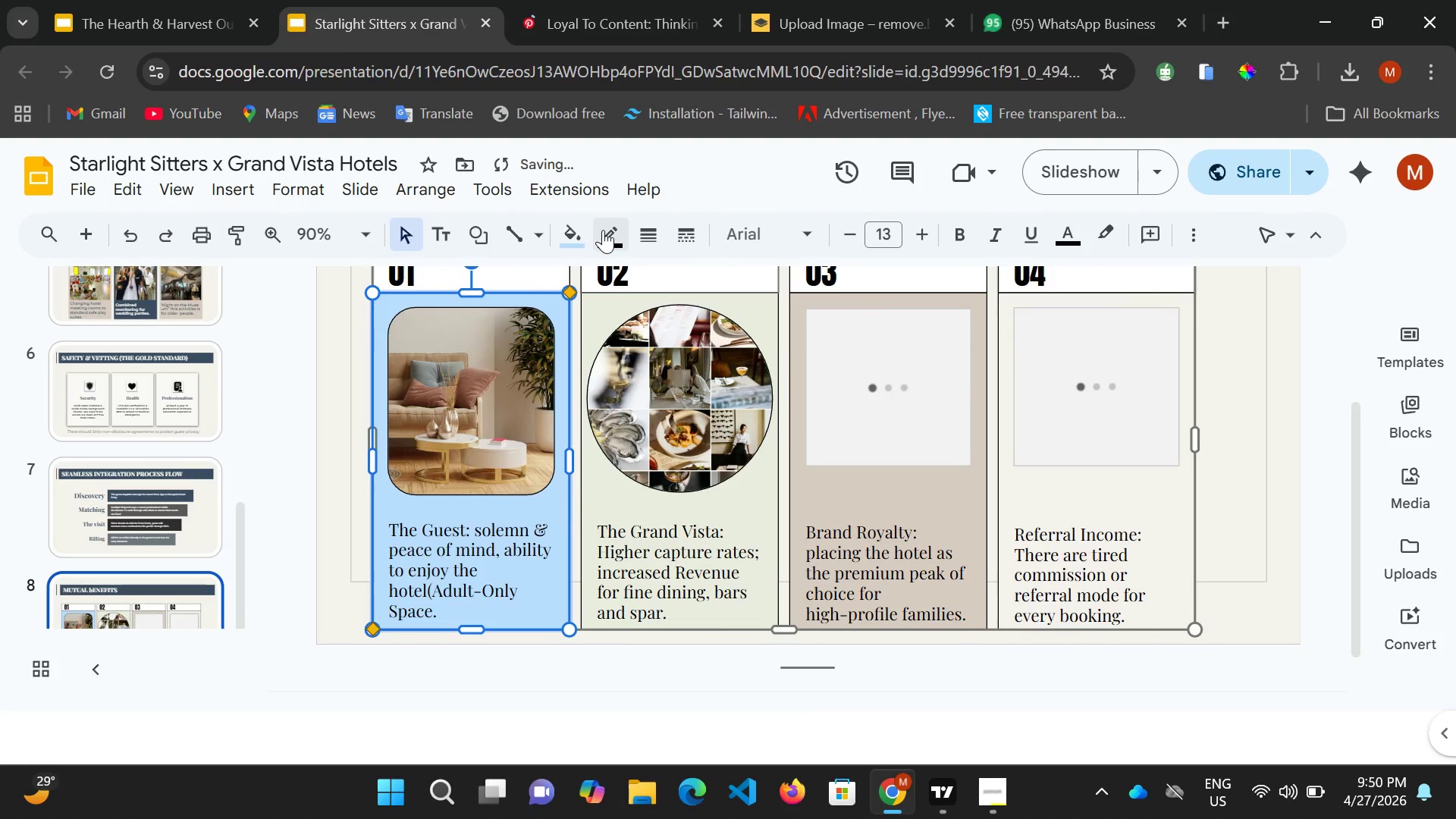 
left_click([579, 231])
 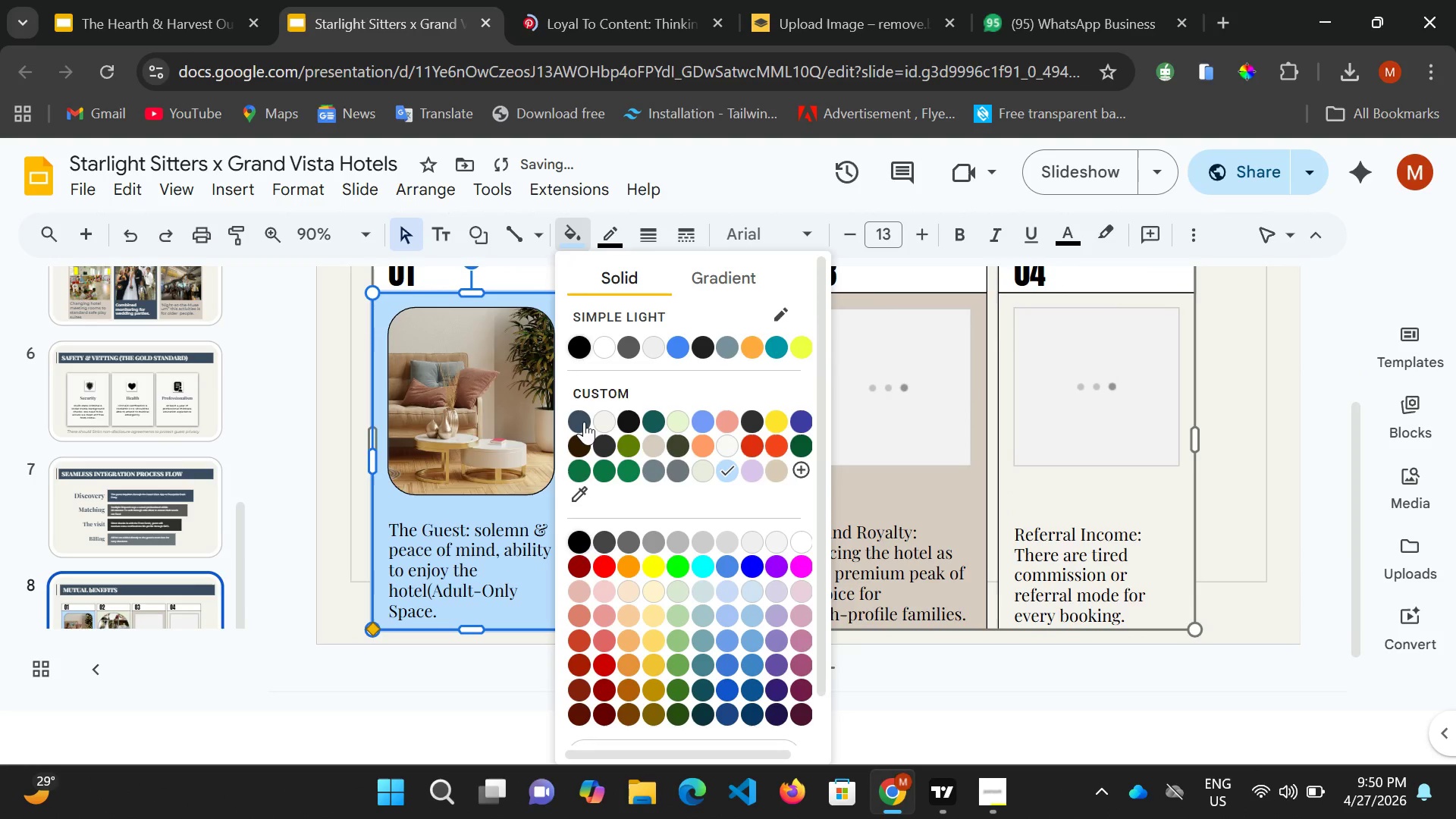 
left_click([583, 422])
 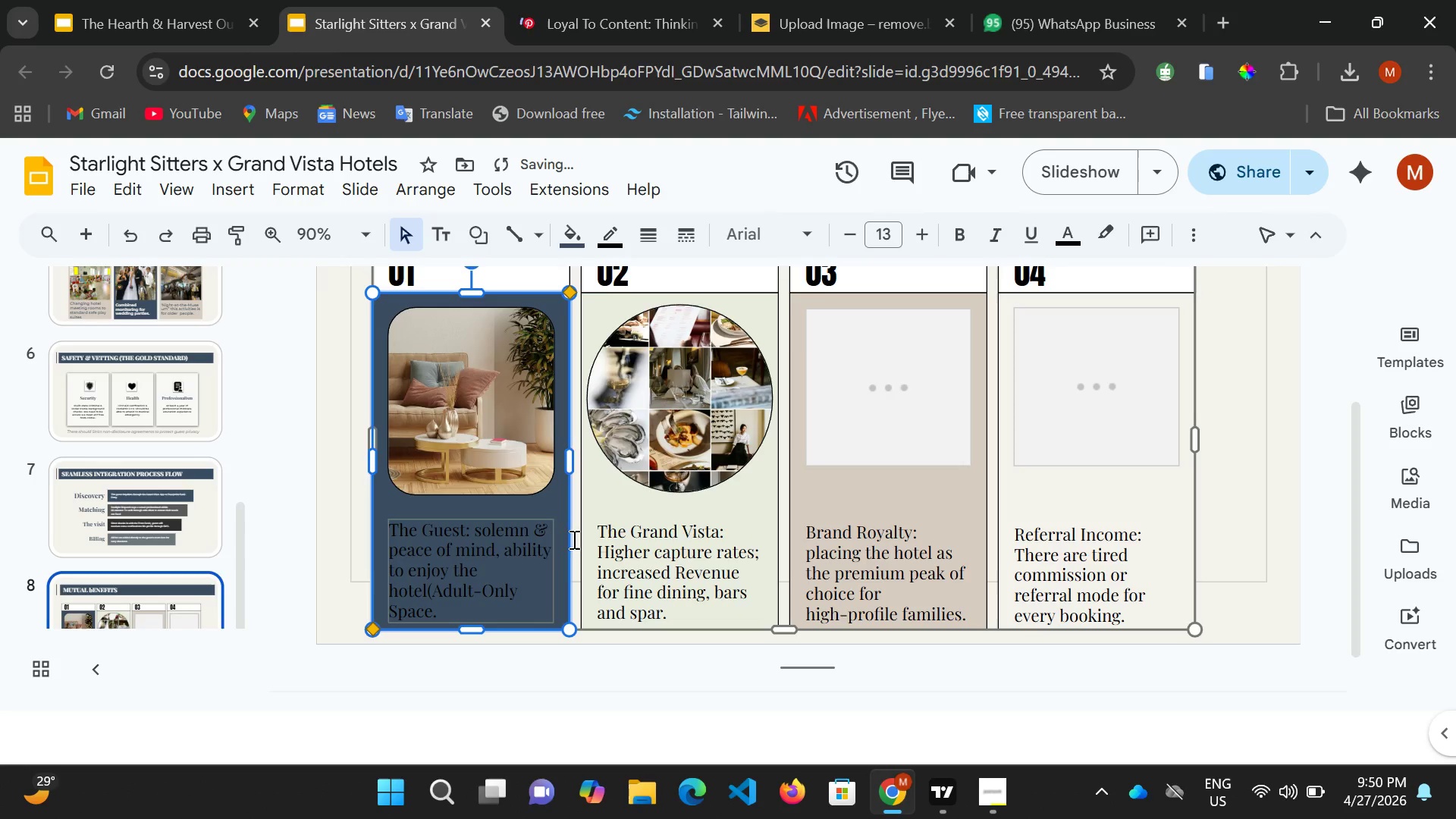 
left_click([750, 514])
 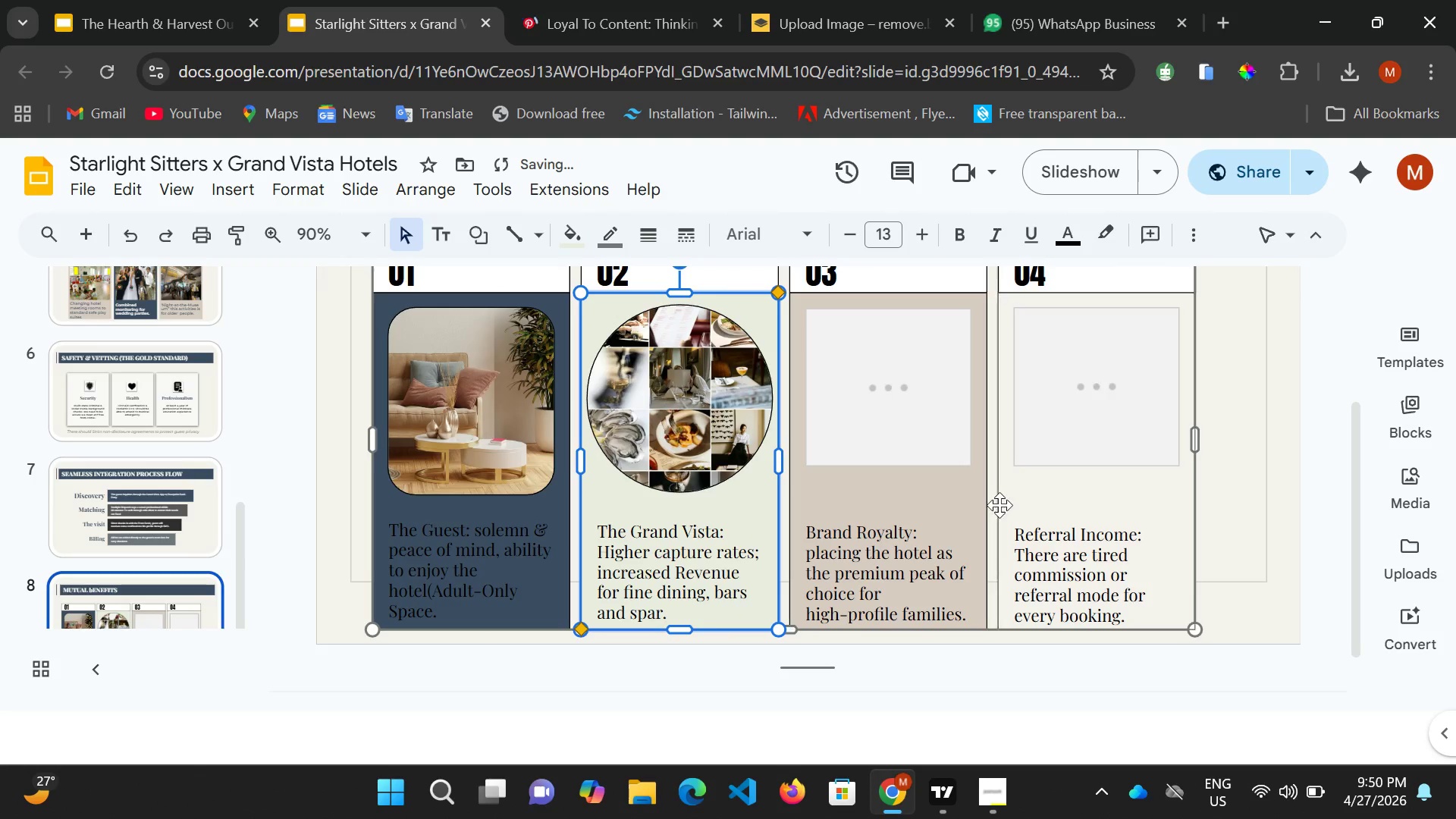 
wait(6.14)
 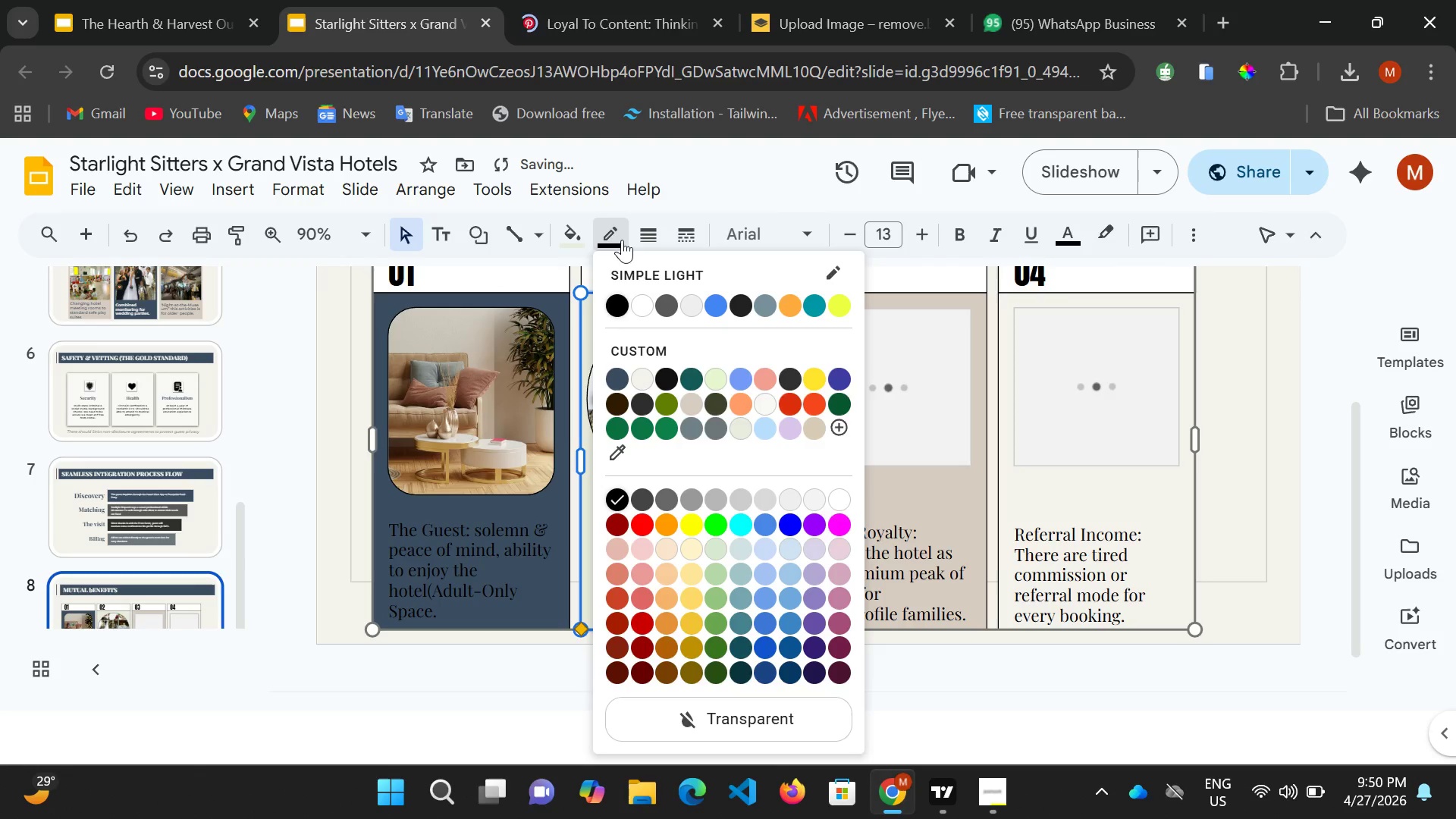 
left_click([1150, 507])
 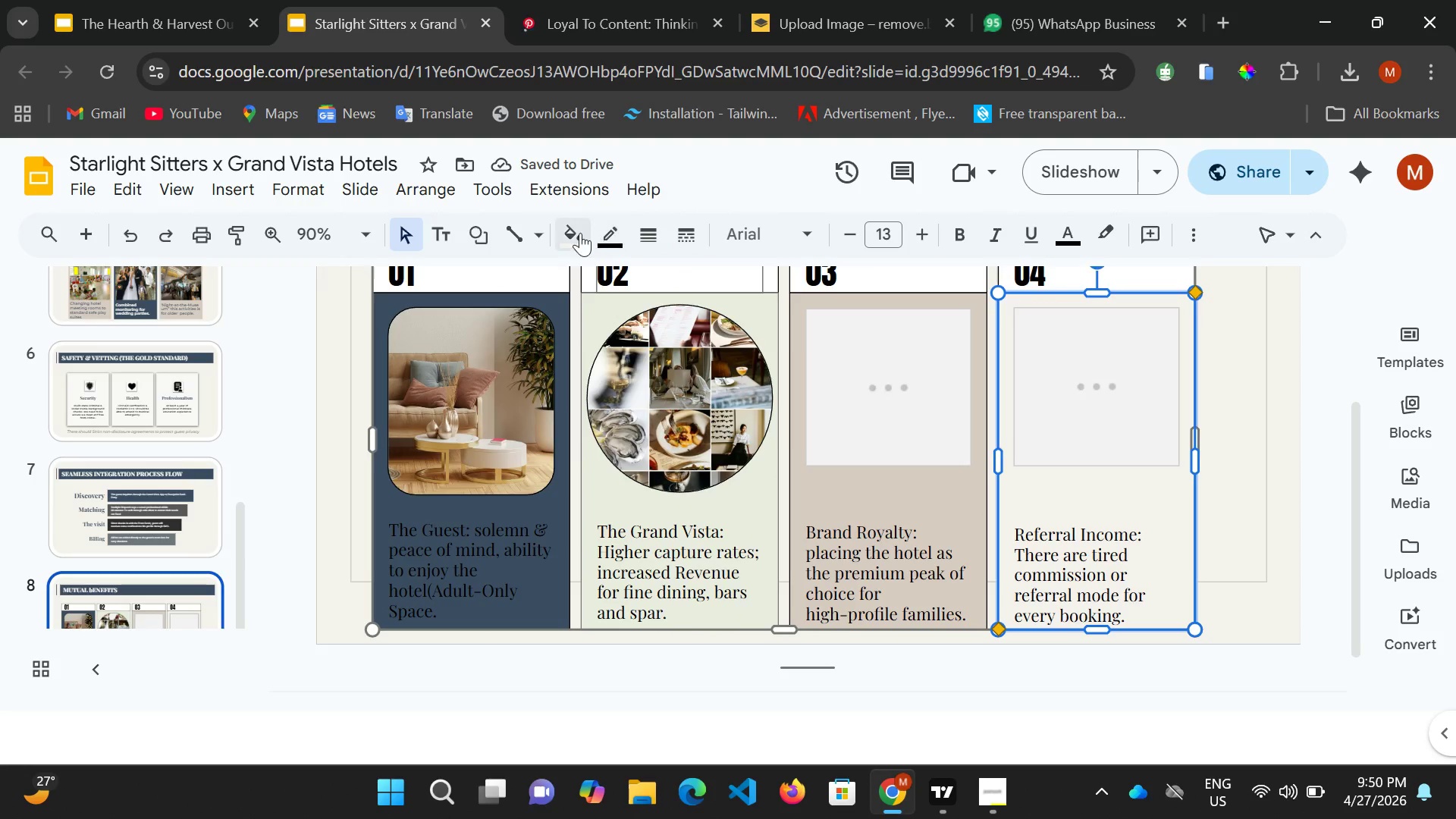 
left_click([579, 233])
 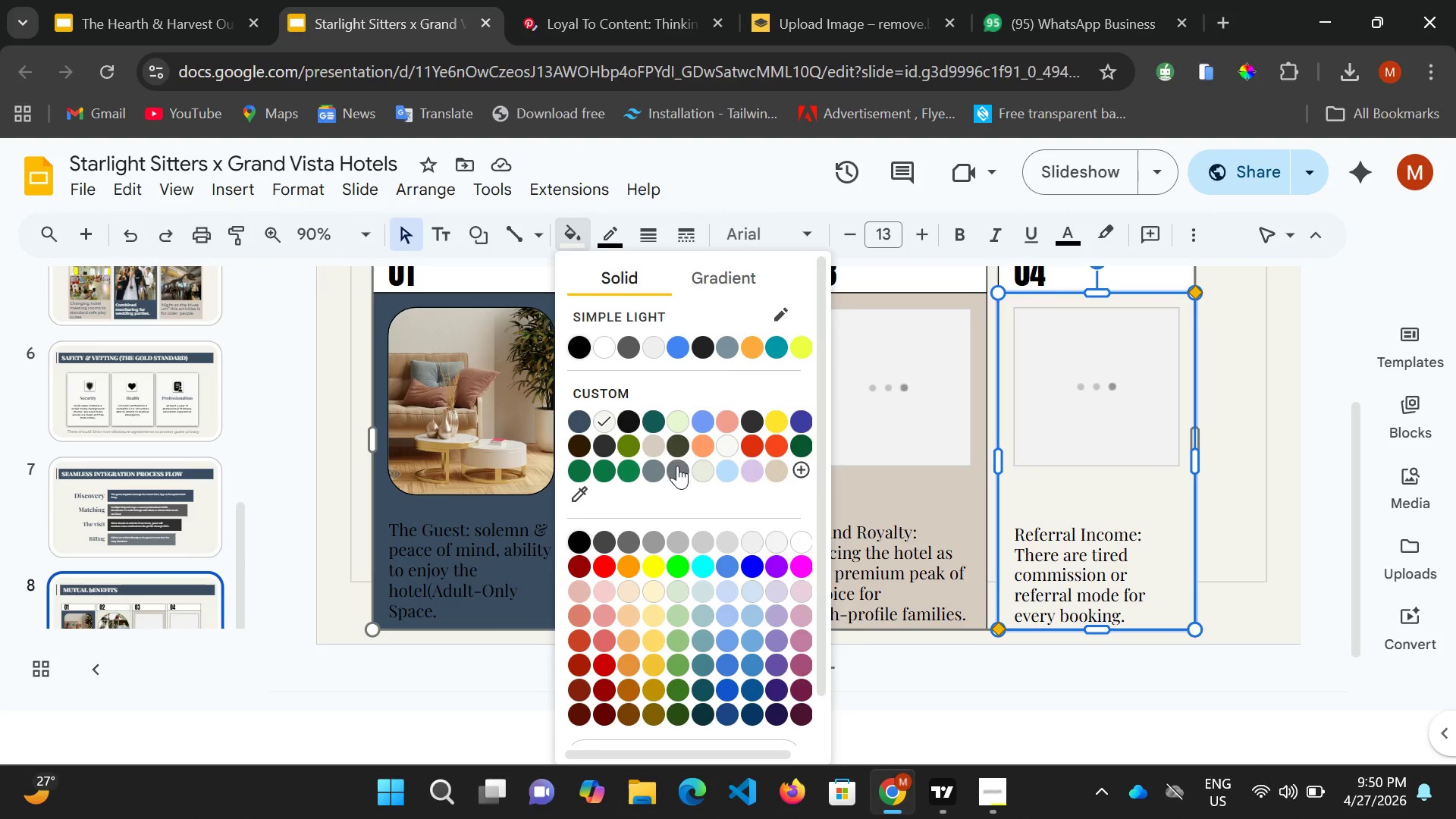 
left_click([677, 466])
 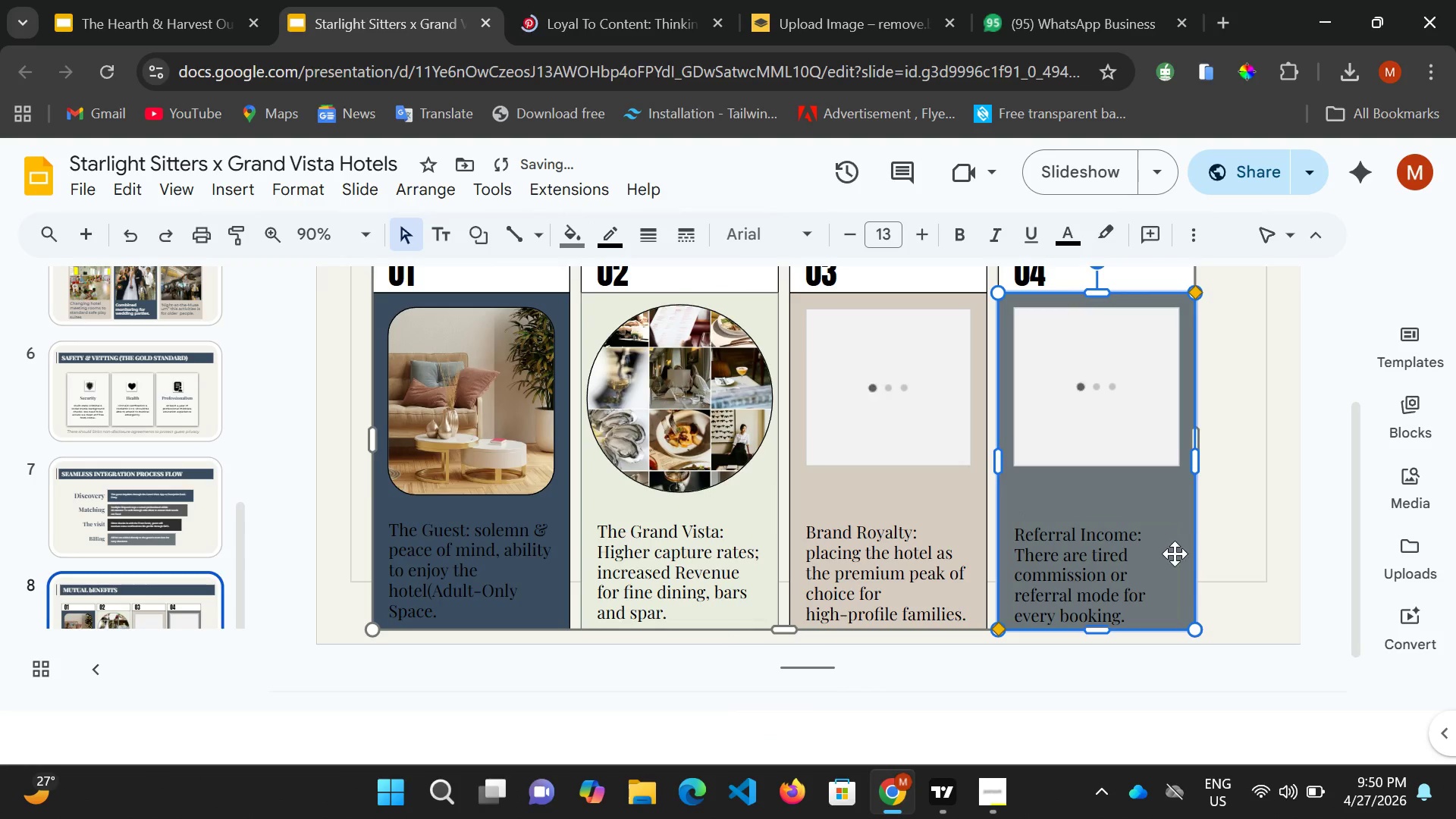 
scroll: coordinate [948, 567], scroll_direction: none, amount: 0.0
 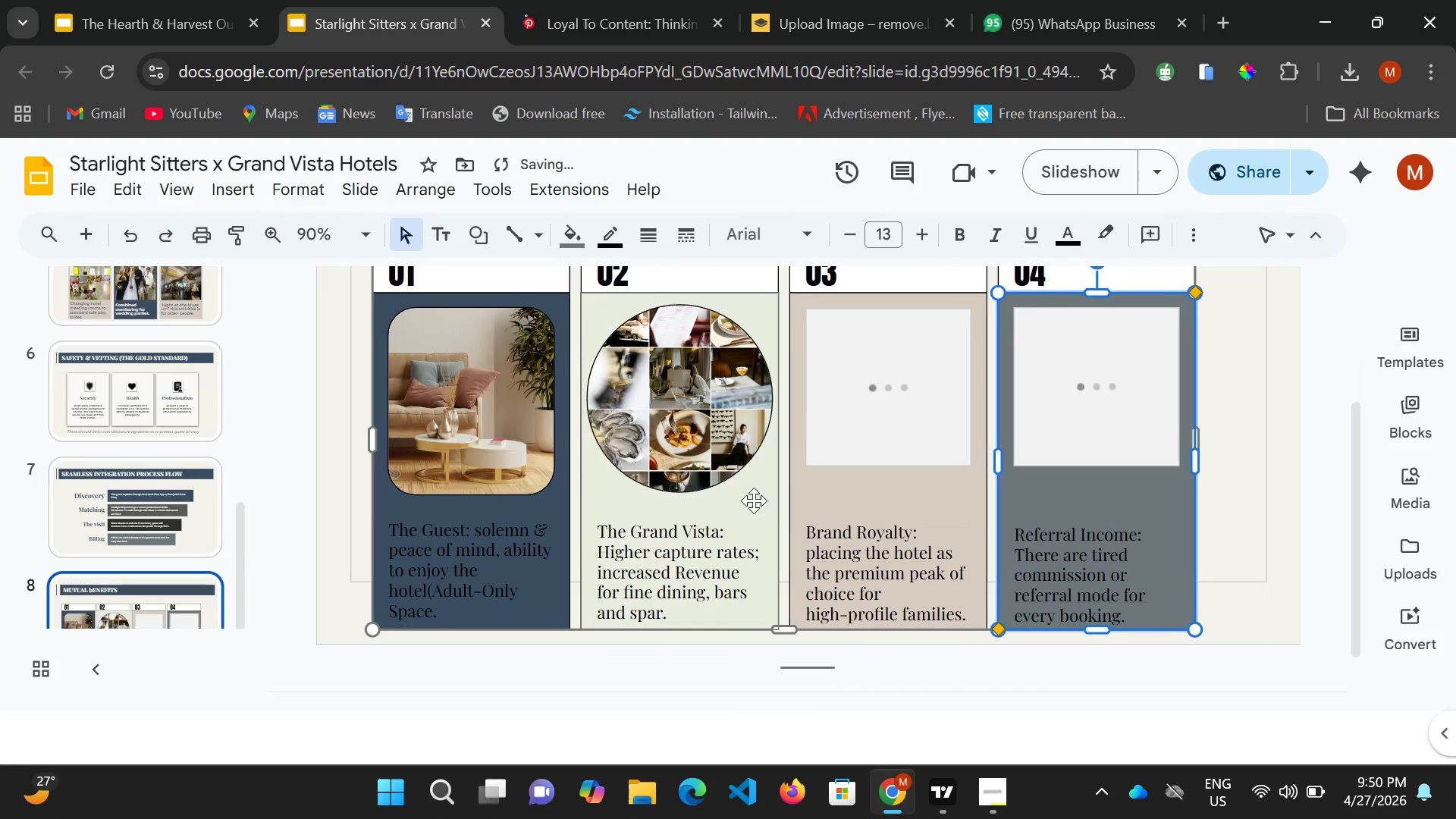 
left_click([754, 500])
 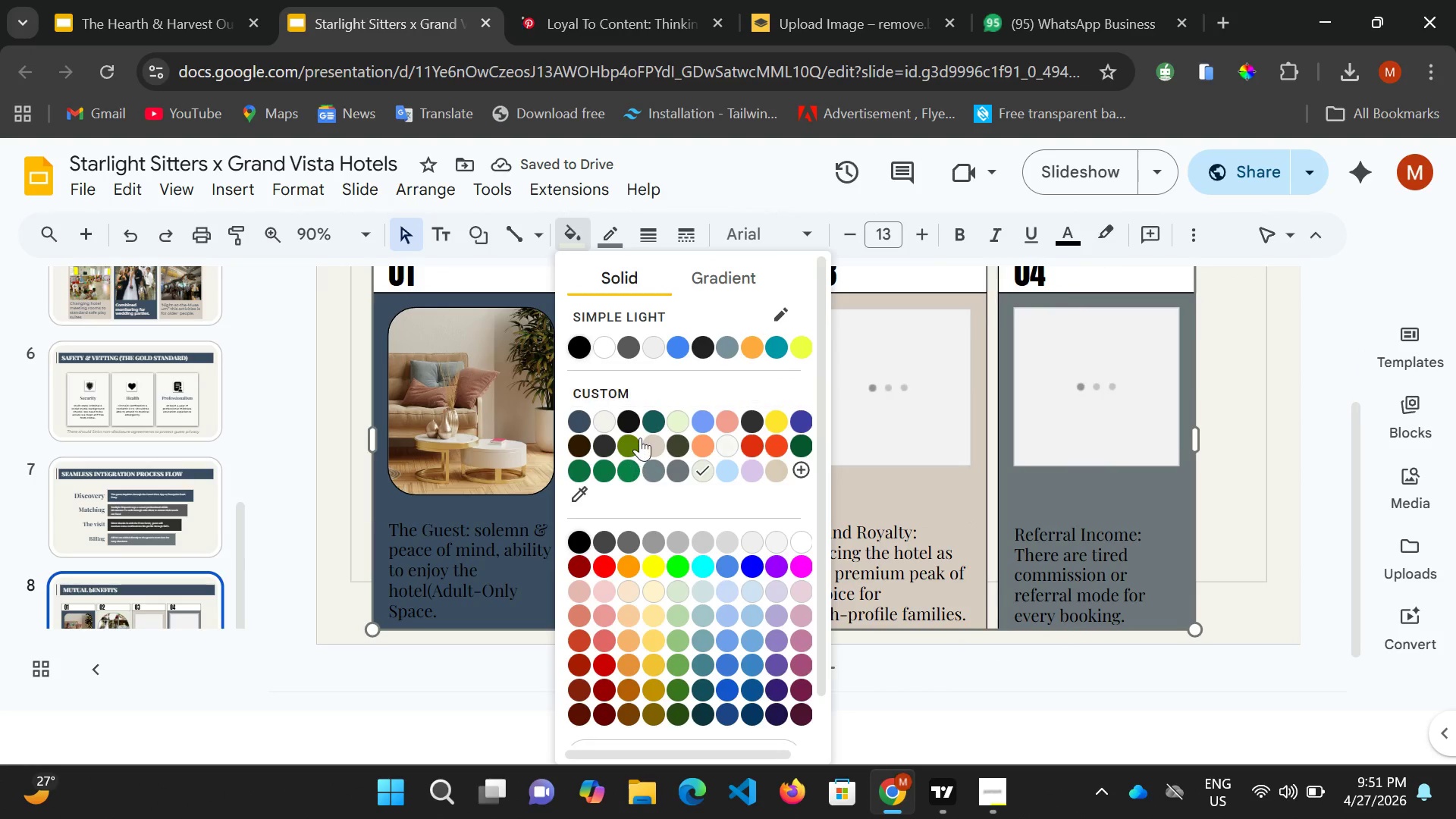 
left_click([609, 417])
 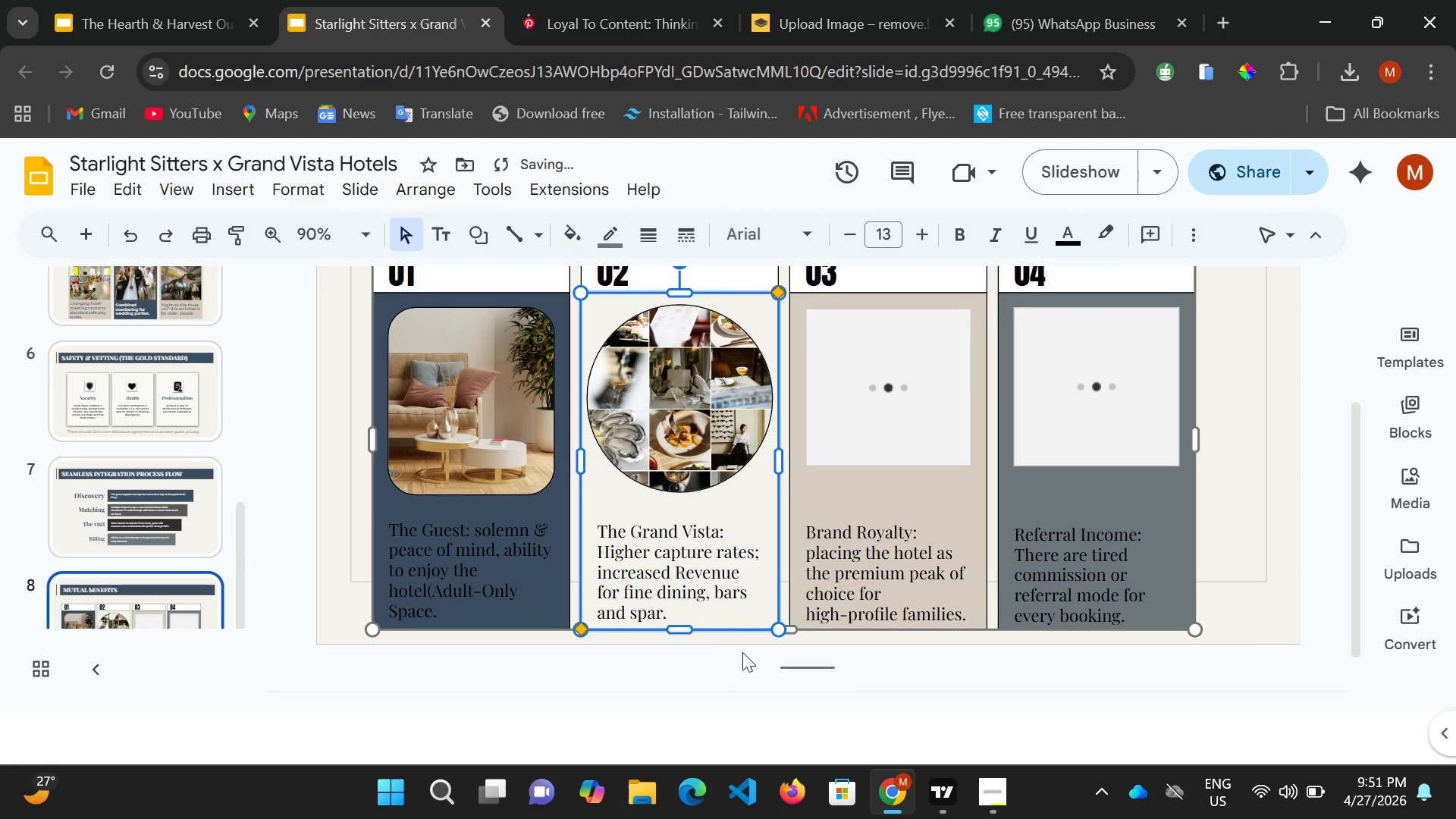 
scroll: coordinate [779, 616], scroll_direction: none, amount: 0.0
 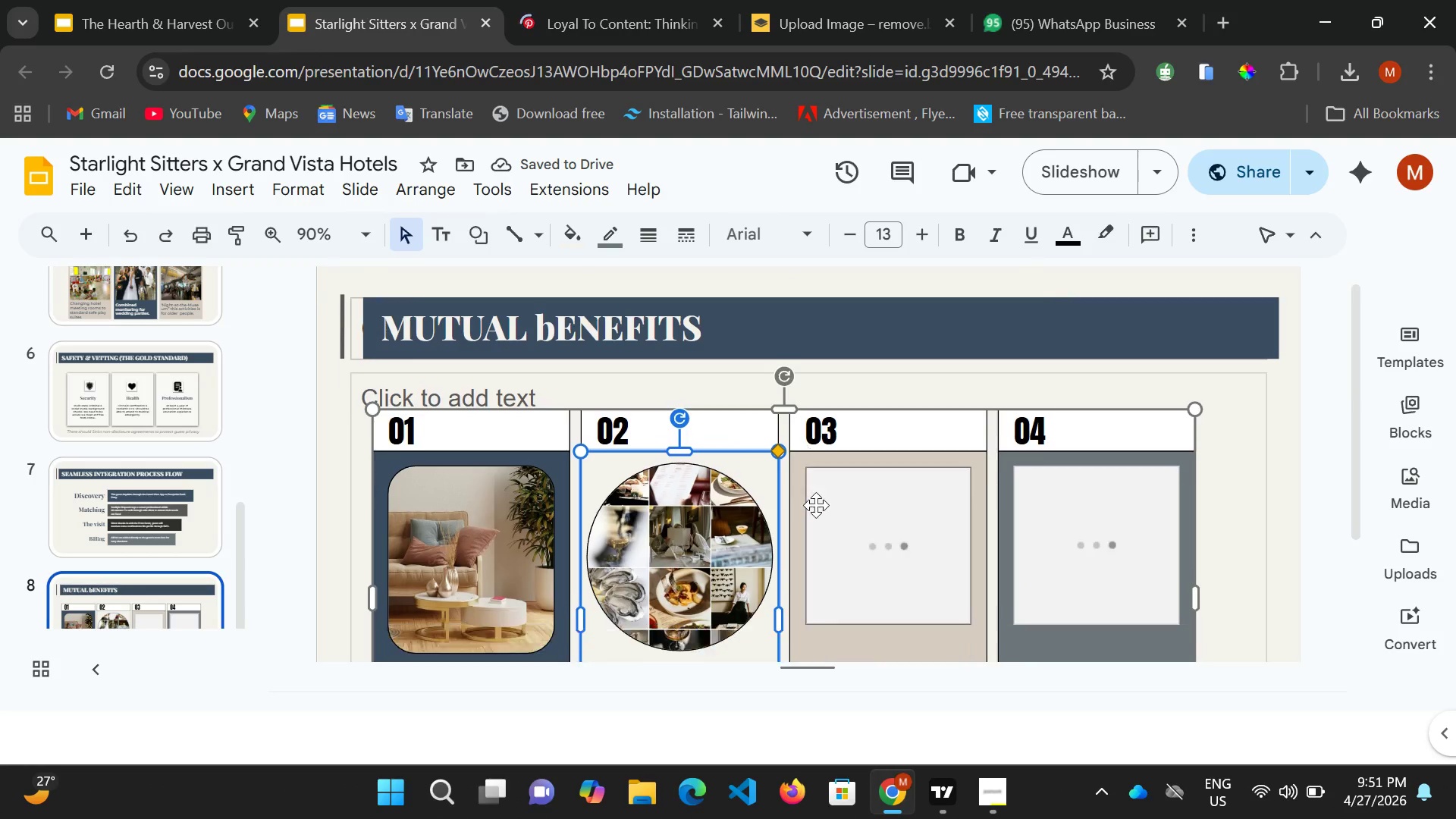 
scroll: coordinate [816, 505], scroll_direction: down, amount: 3.0
 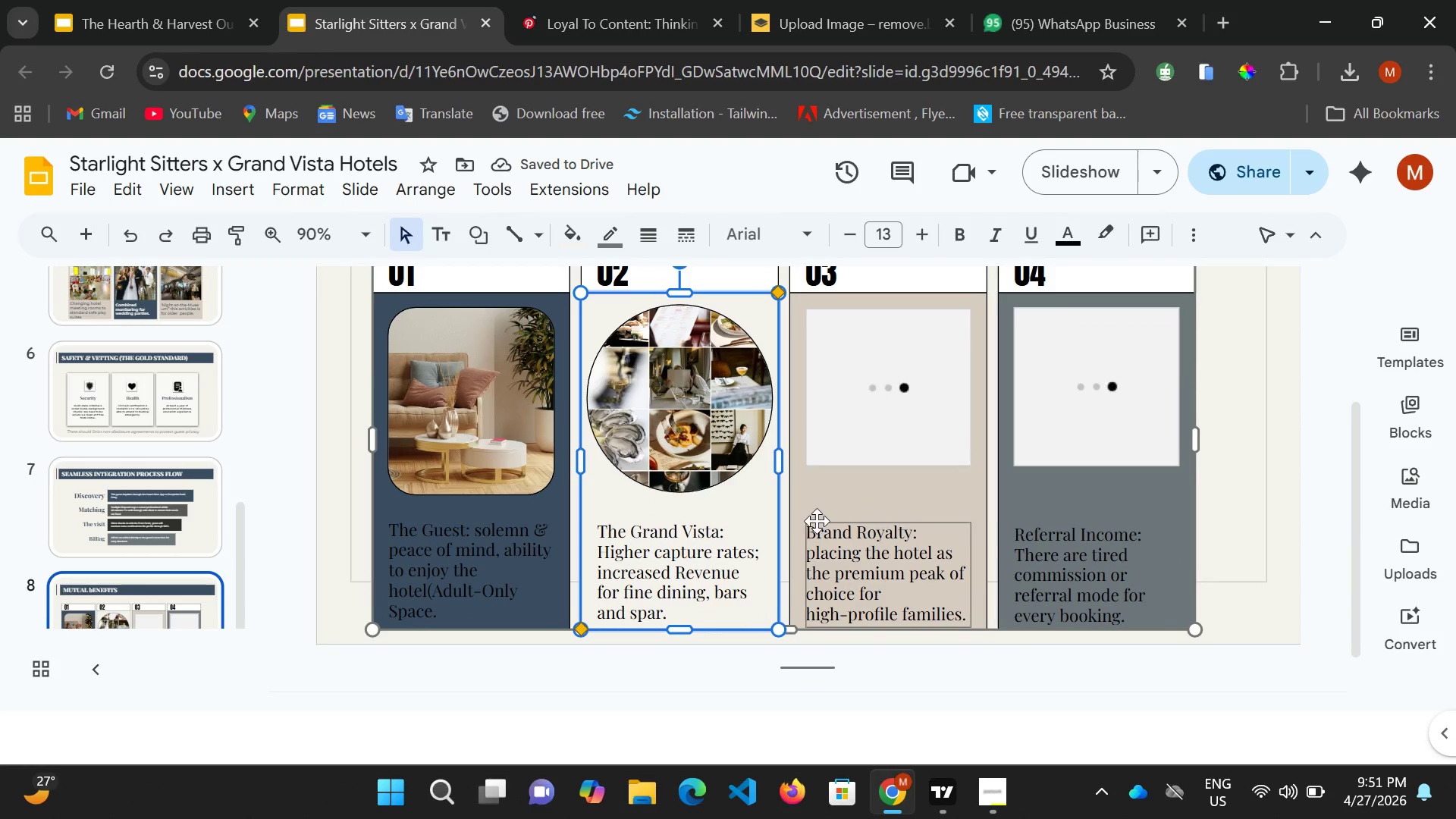 
scroll: coordinate [1127, 258], scroll_direction: up, amount: 3.0
 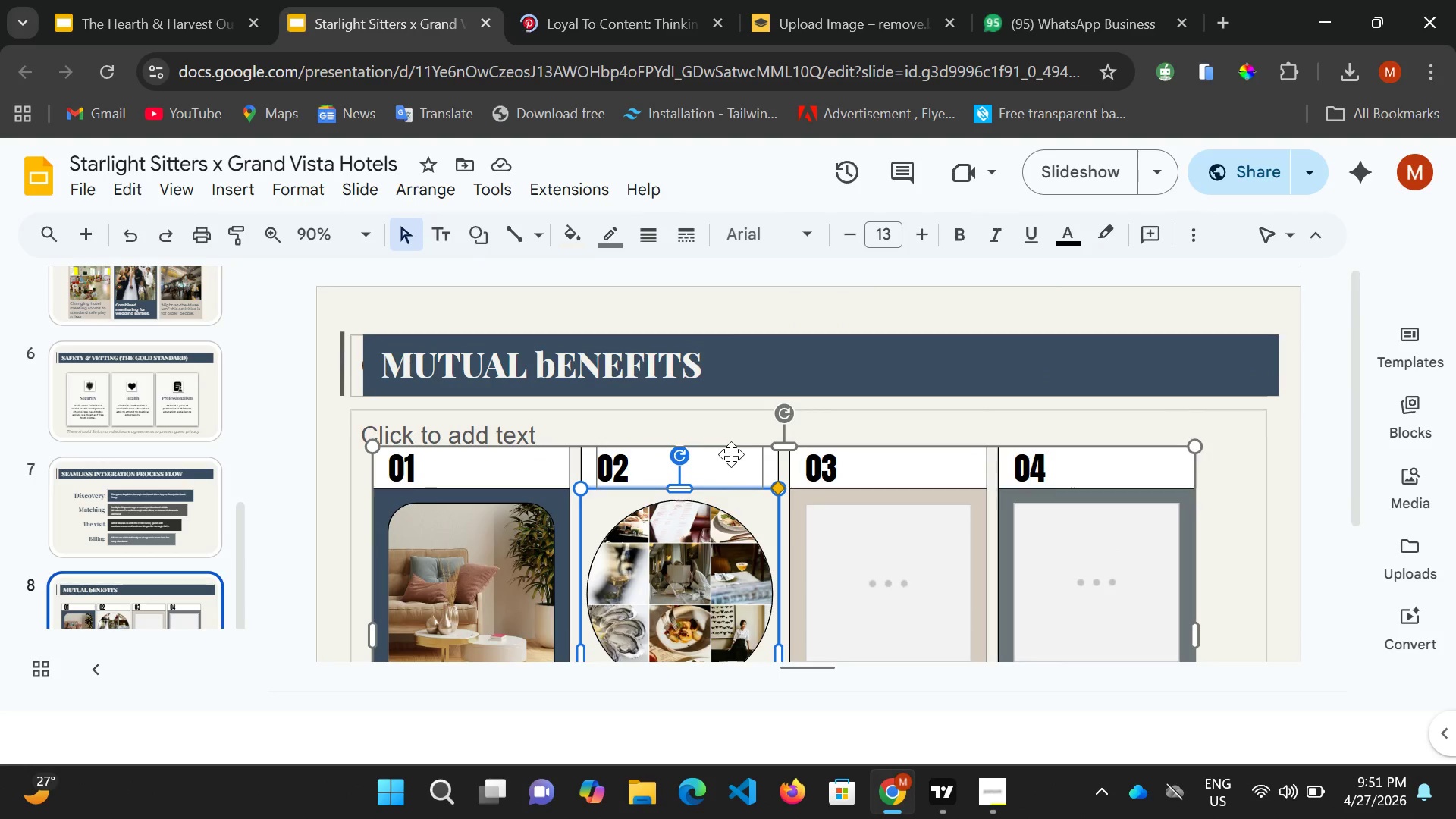 
left_click([736, 453])
 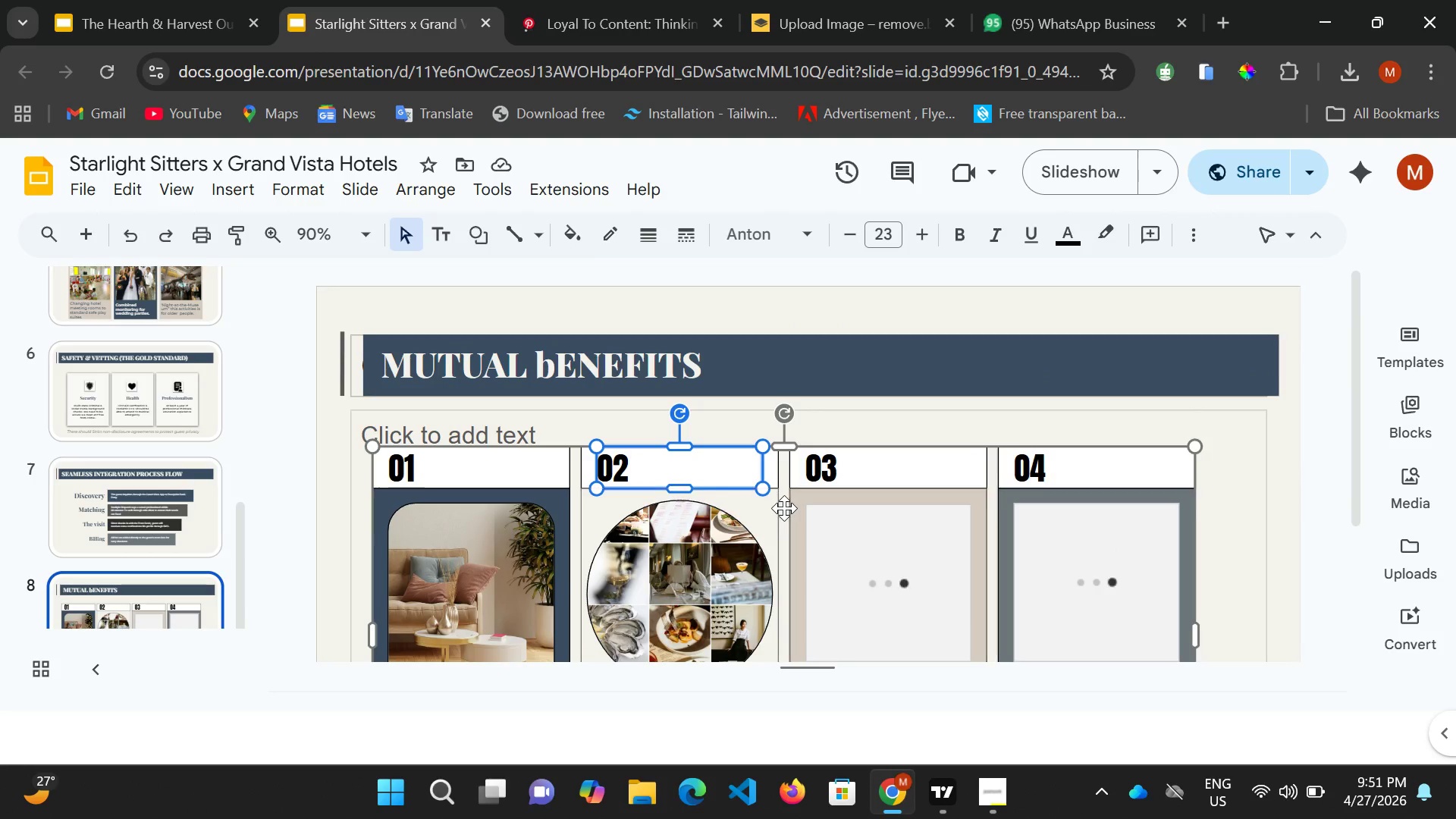 
left_click([784, 508])
 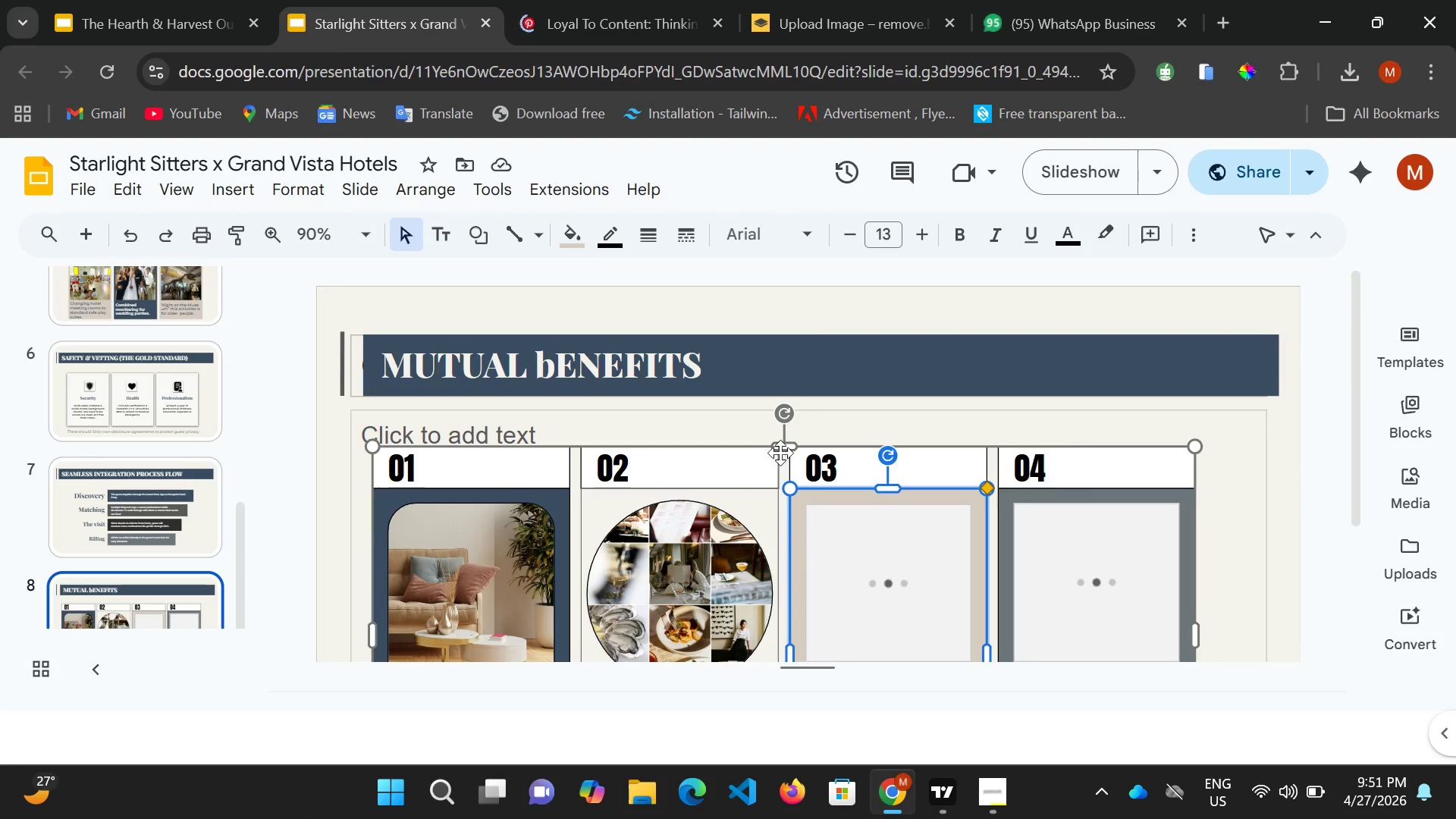 
left_click([780, 453])
 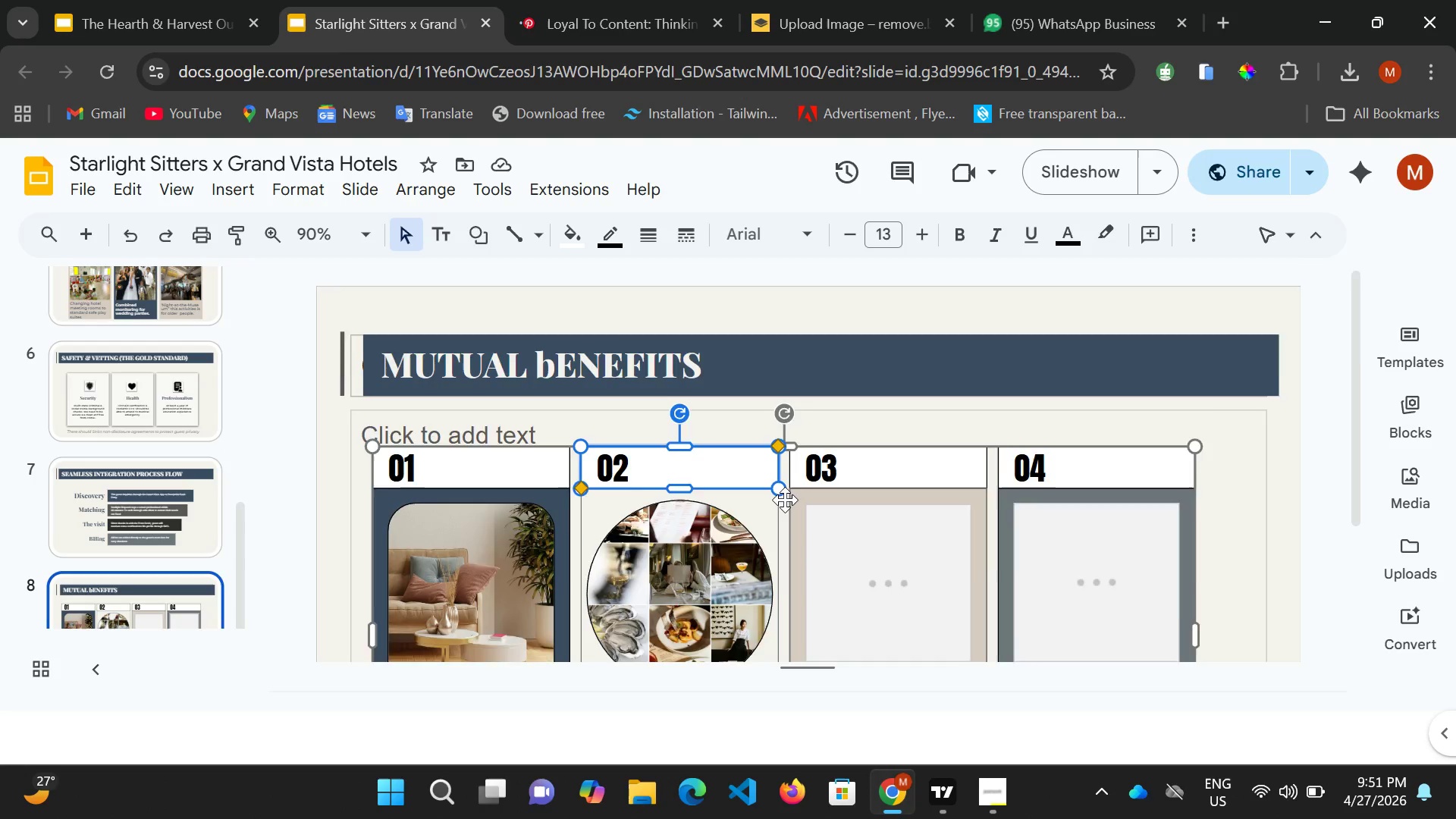 
scroll: coordinate [785, 500], scroll_direction: down, amount: 2.0
 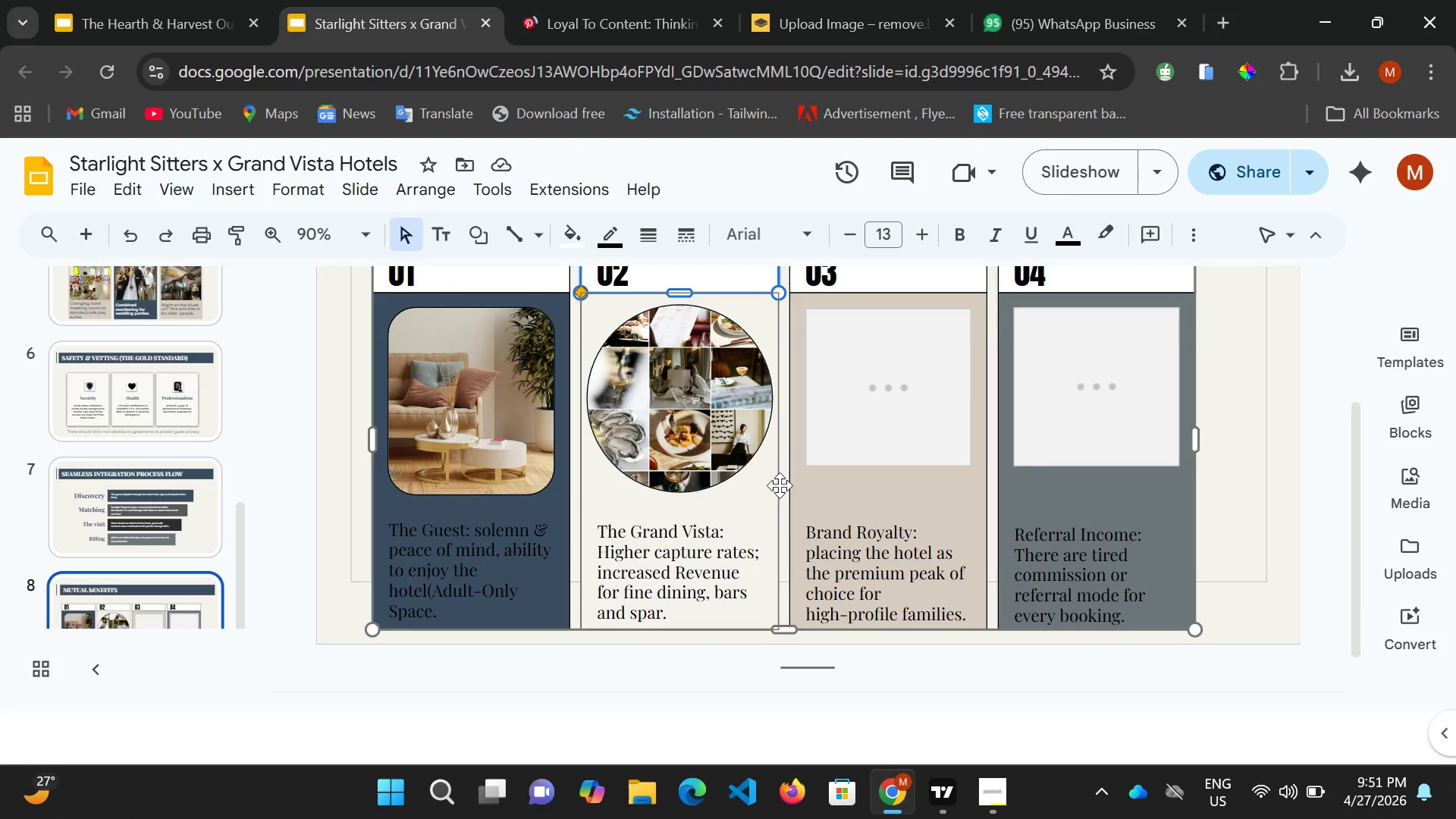 
left_click([780, 485])
 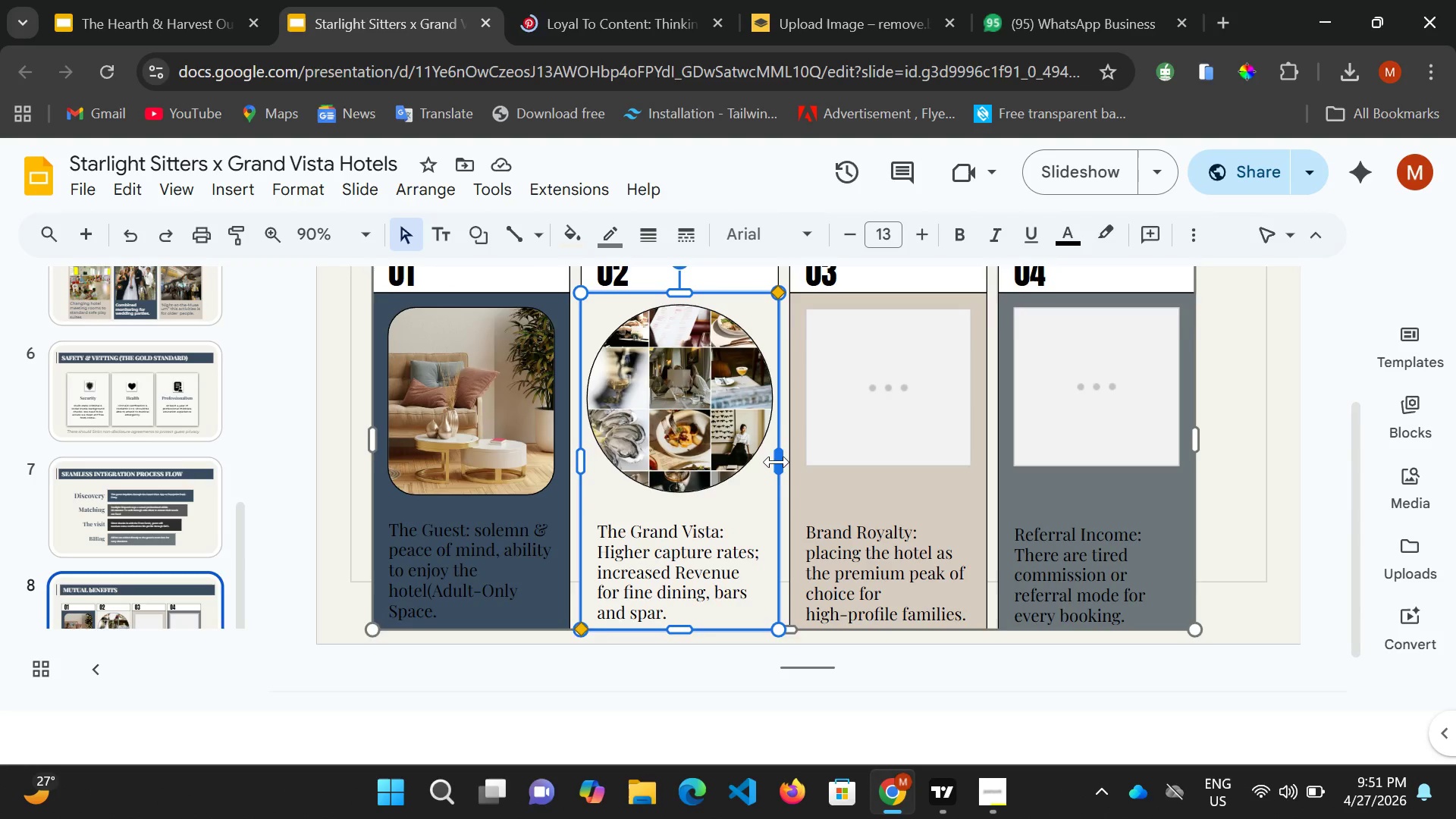 
scroll: coordinate [777, 462], scroll_direction: up, amount: 2.0
 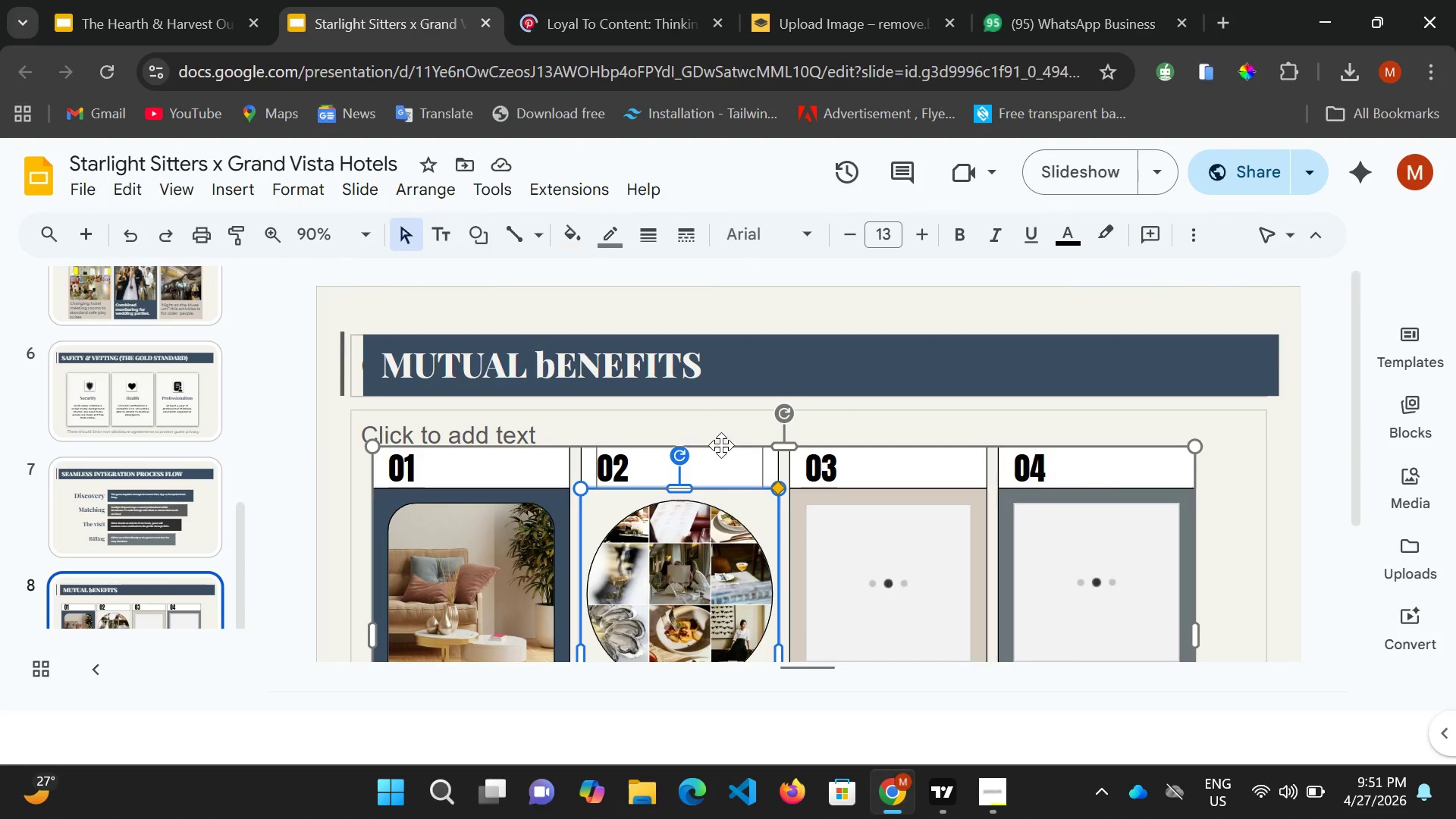 
left_click([721, 445])
 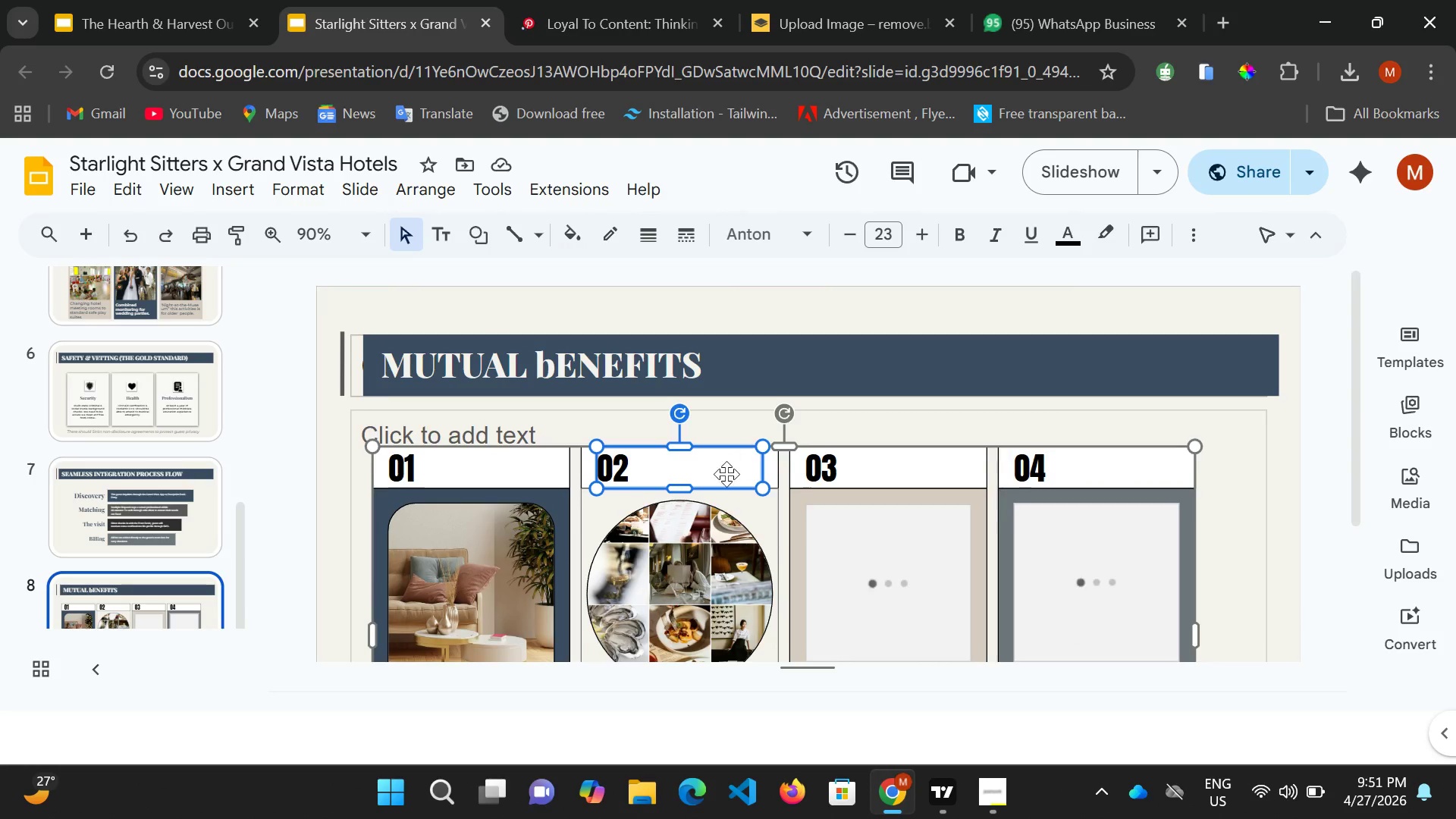 
scroll: coordinate [727, 476], scroll_direction: down, amount: 3.0
 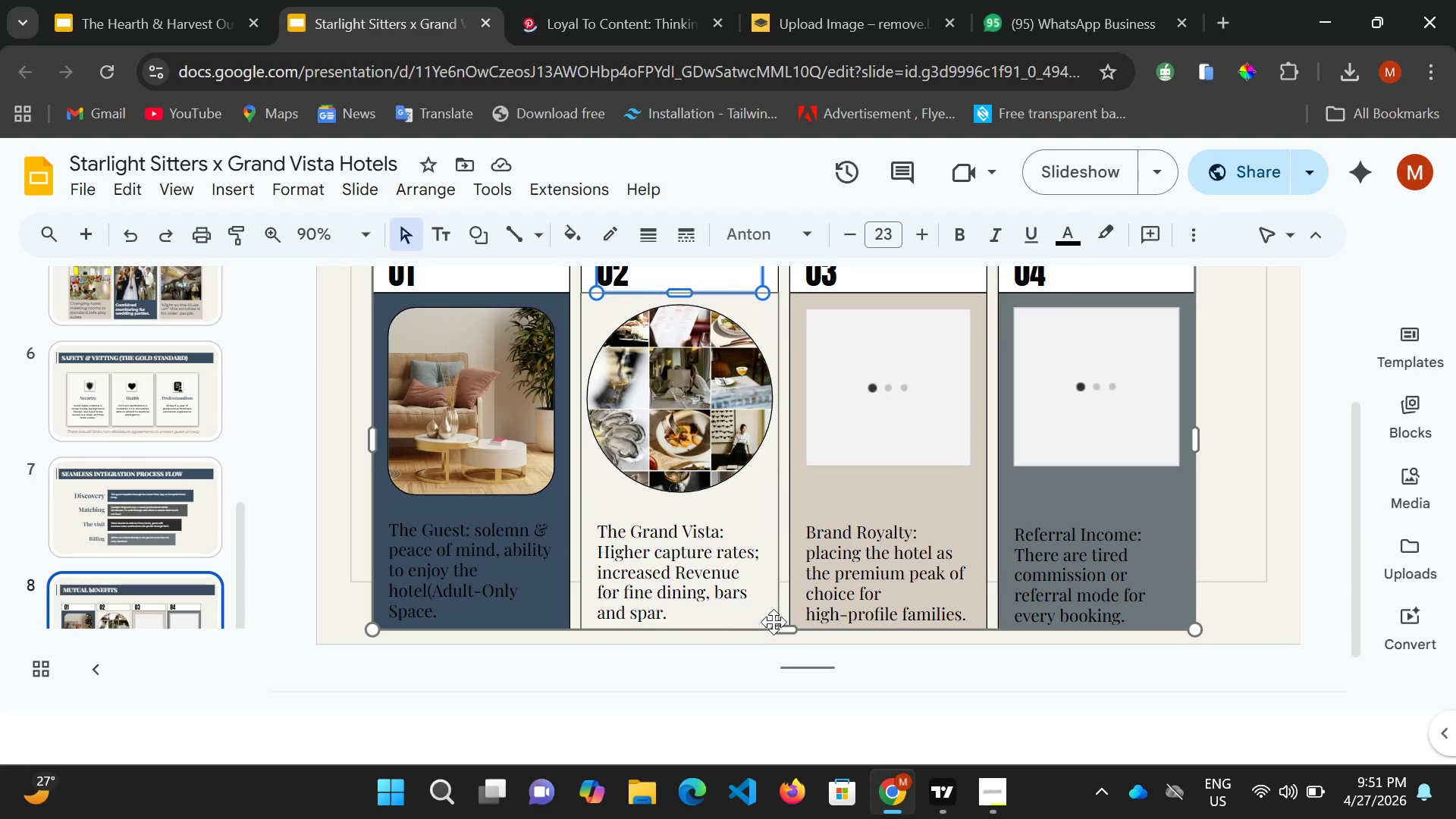 
left_click([774, 621])
 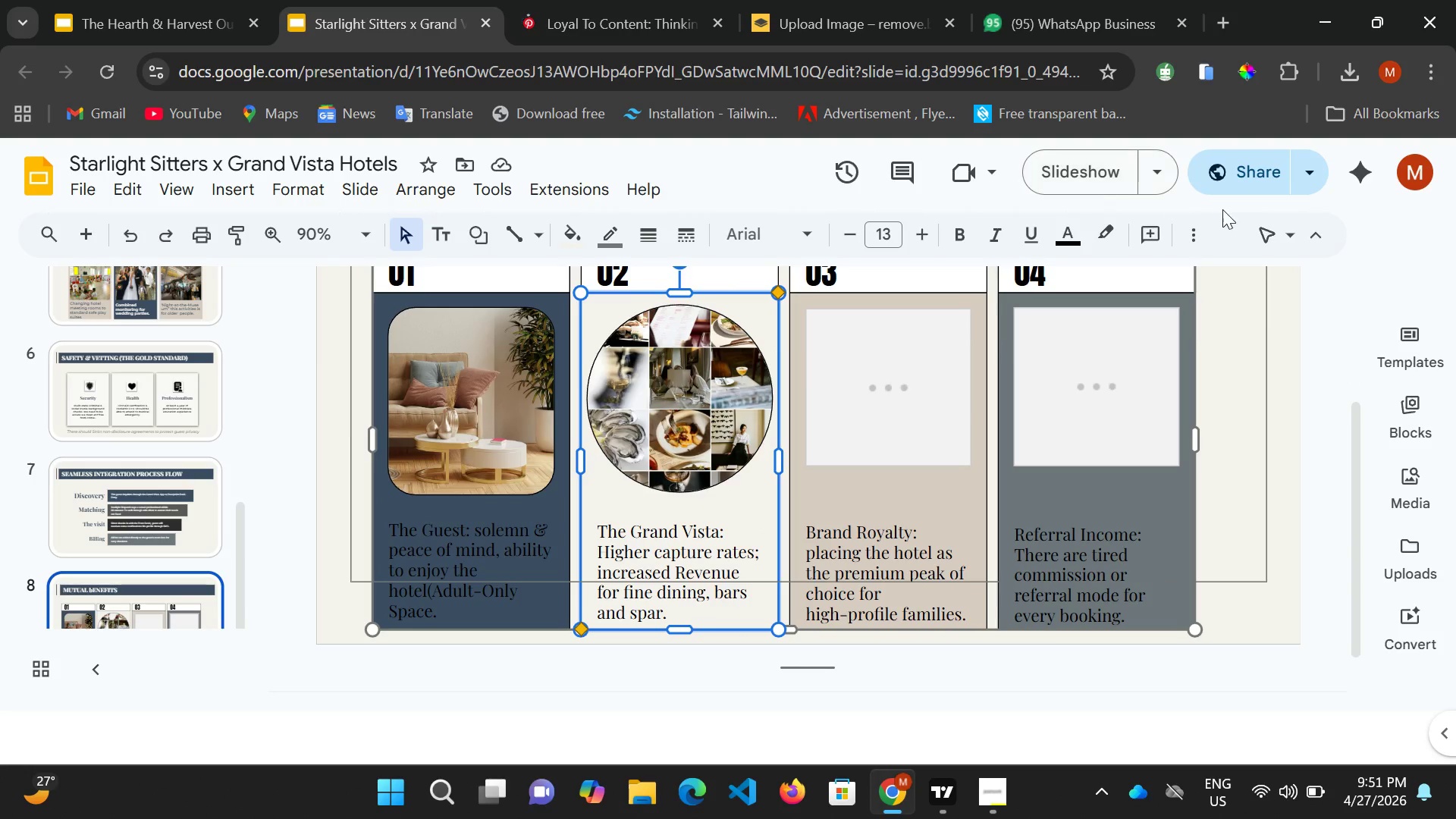 
left_click([1187, 239])
 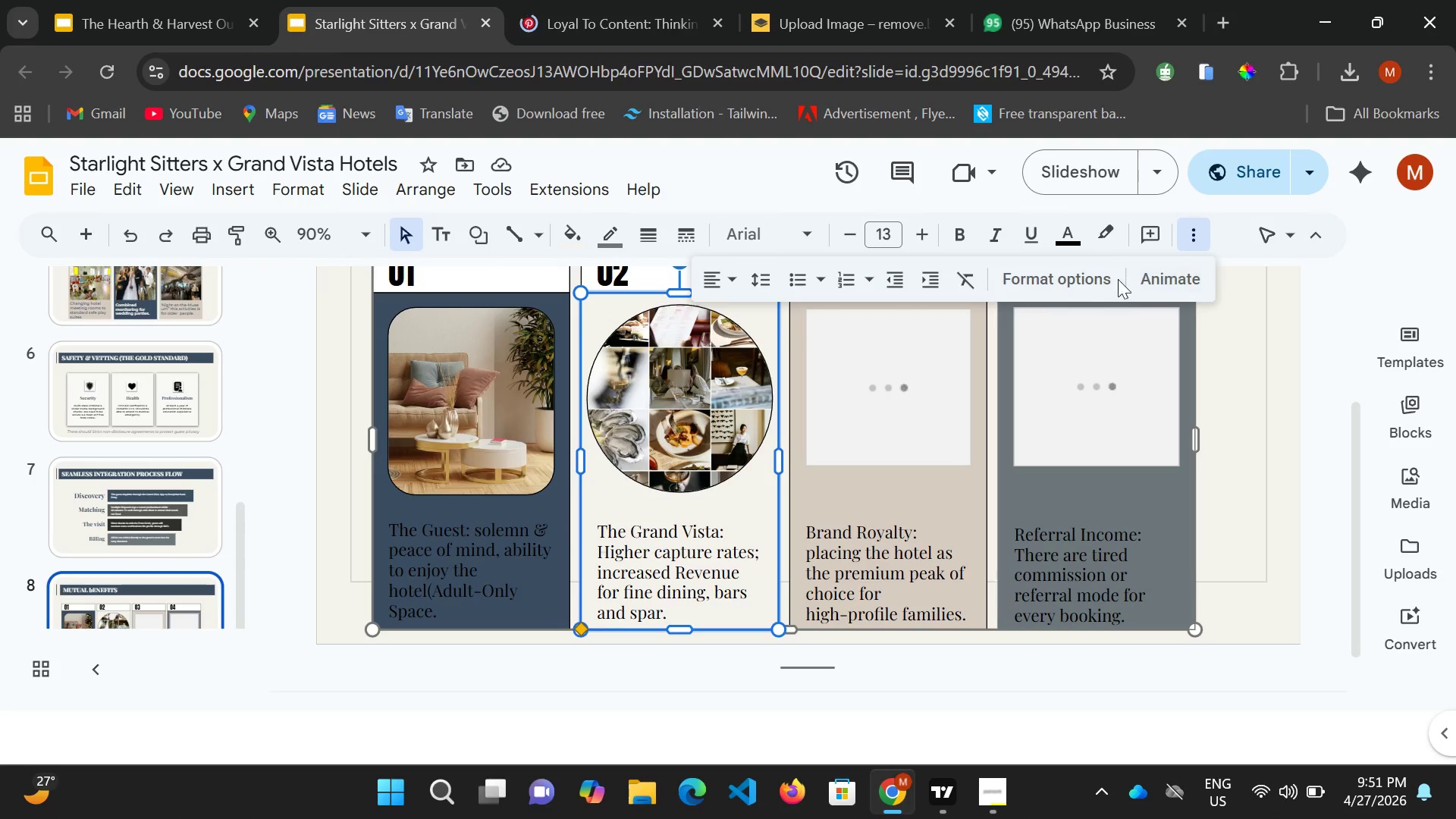 
left_click([1091, 274])
 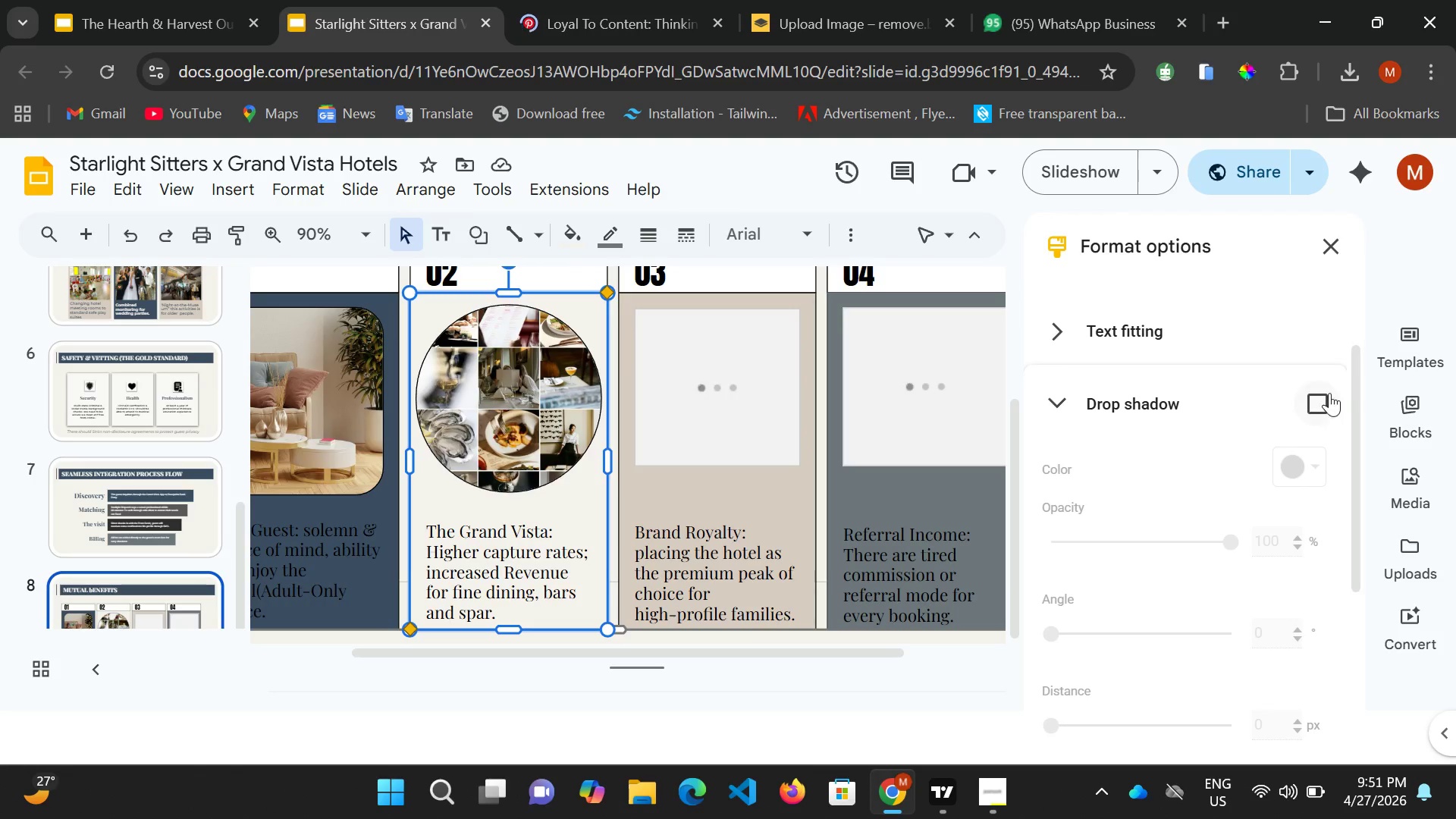 
left_click([1327, 393])
 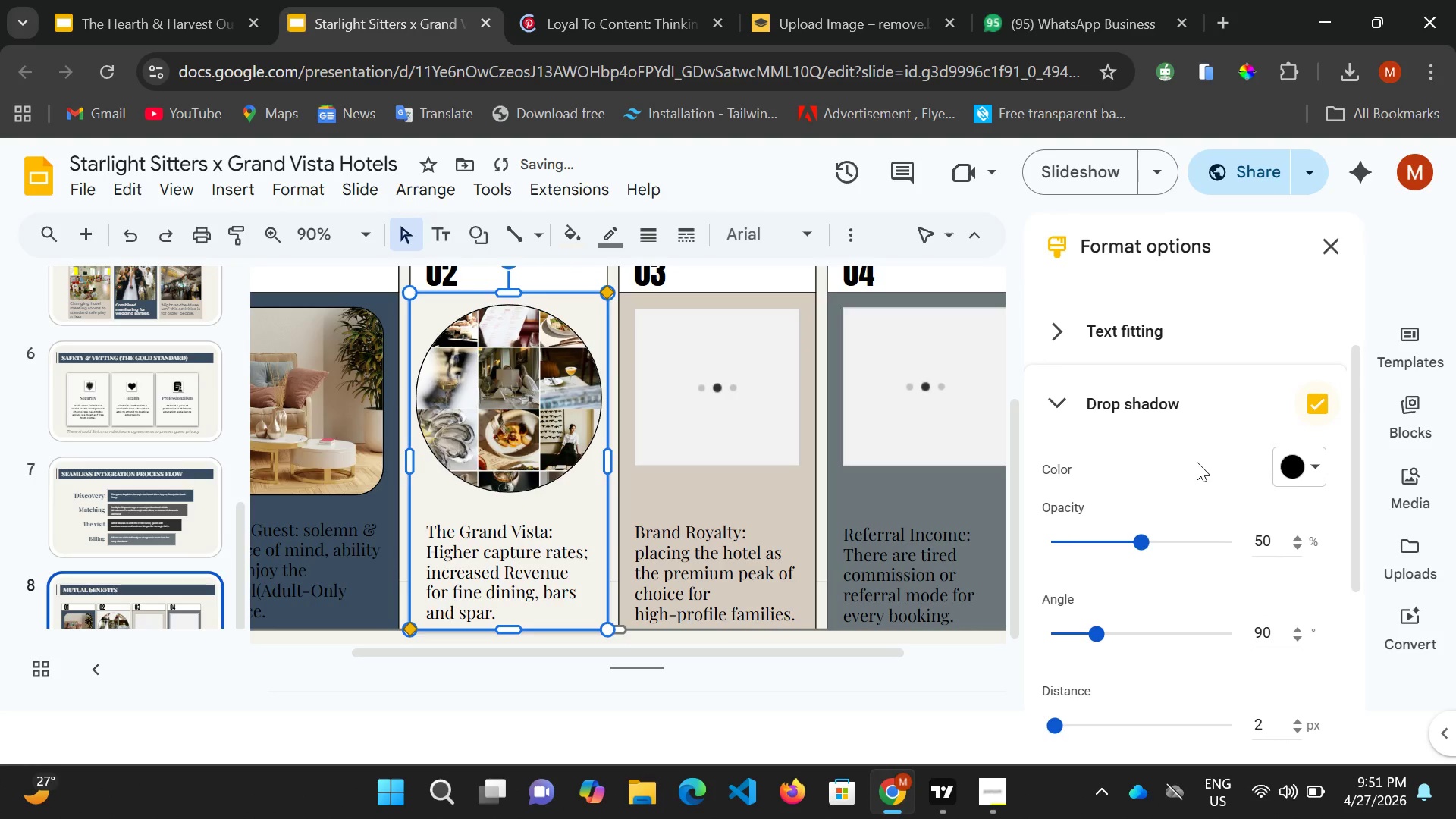 
scroll: coordinate [1235, 517], scroll_direction: down, amount: 1.0
 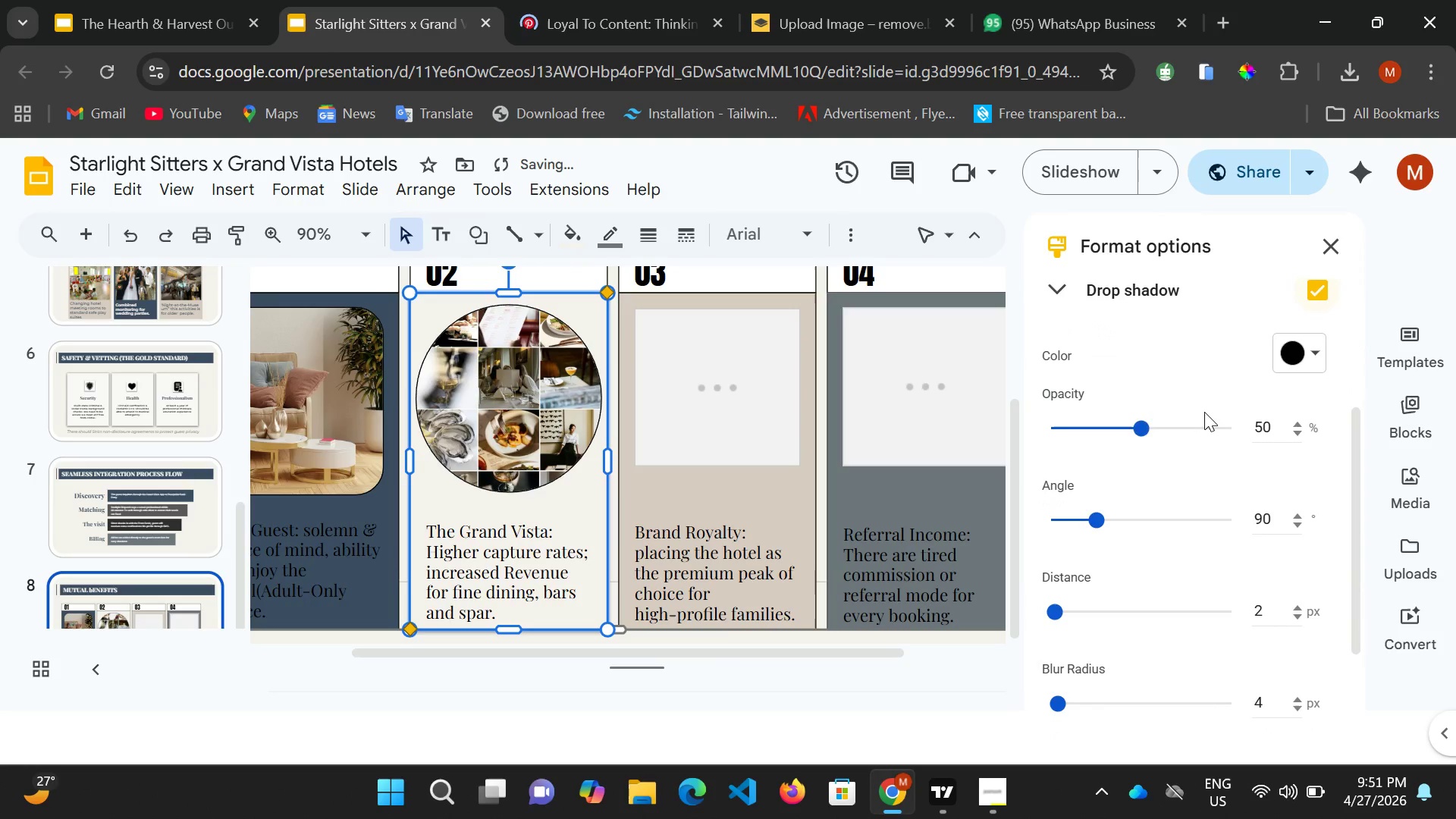 
left_click([1204, 412])
 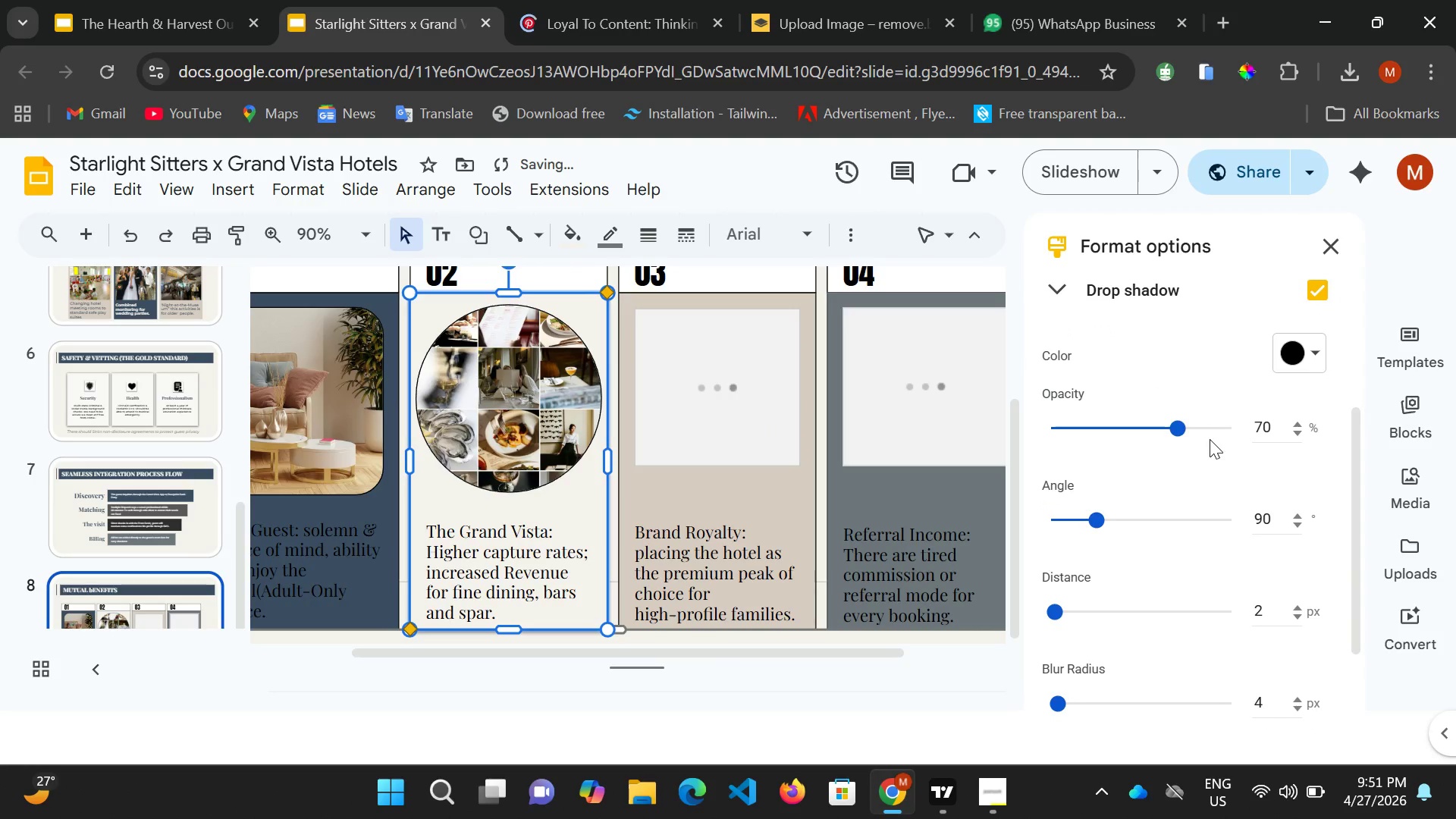 
left_click([1210, 424])
 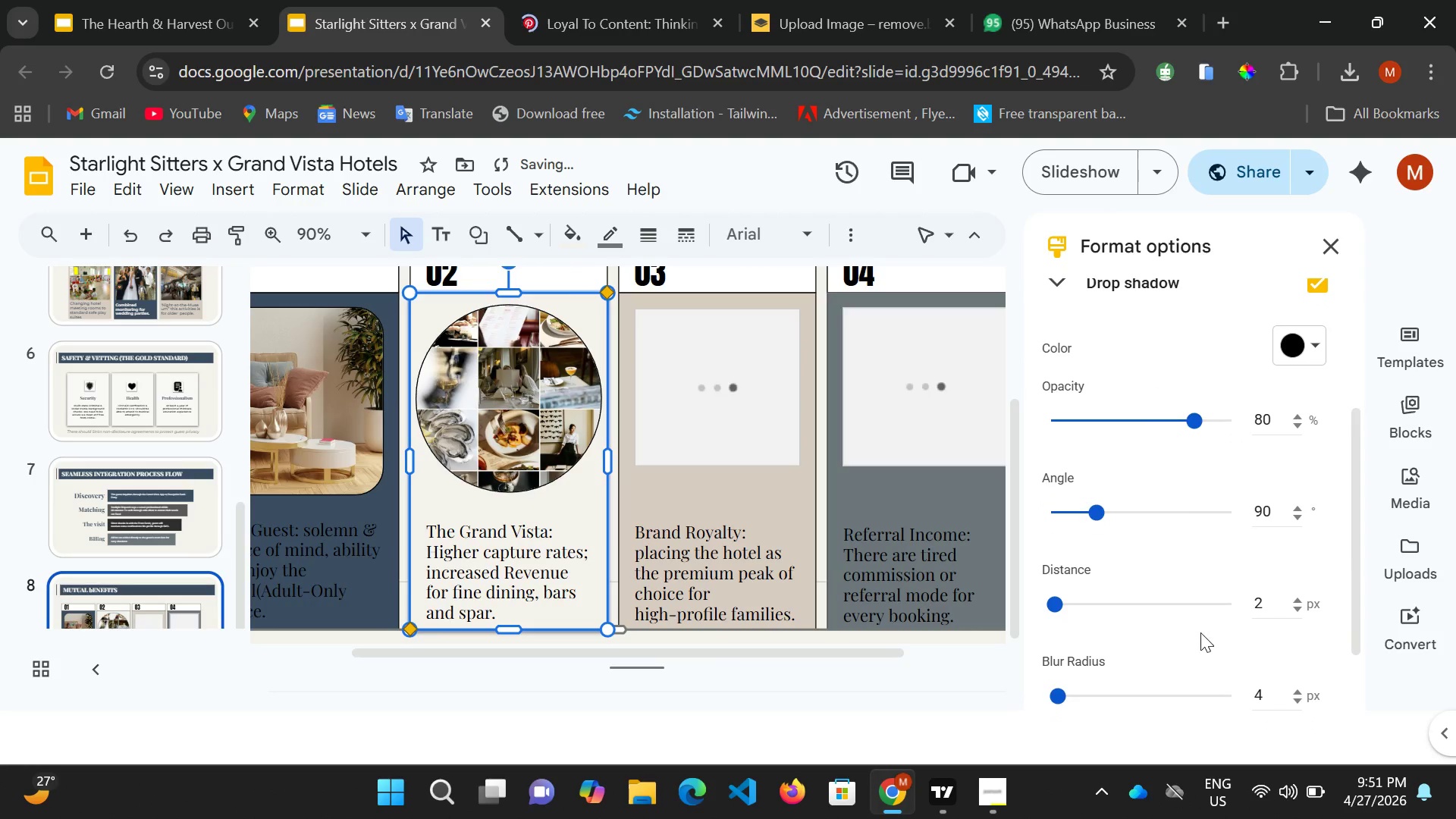 
scroll: coordinate [1205, 633], scroll_direction: down, amount: 4.0
 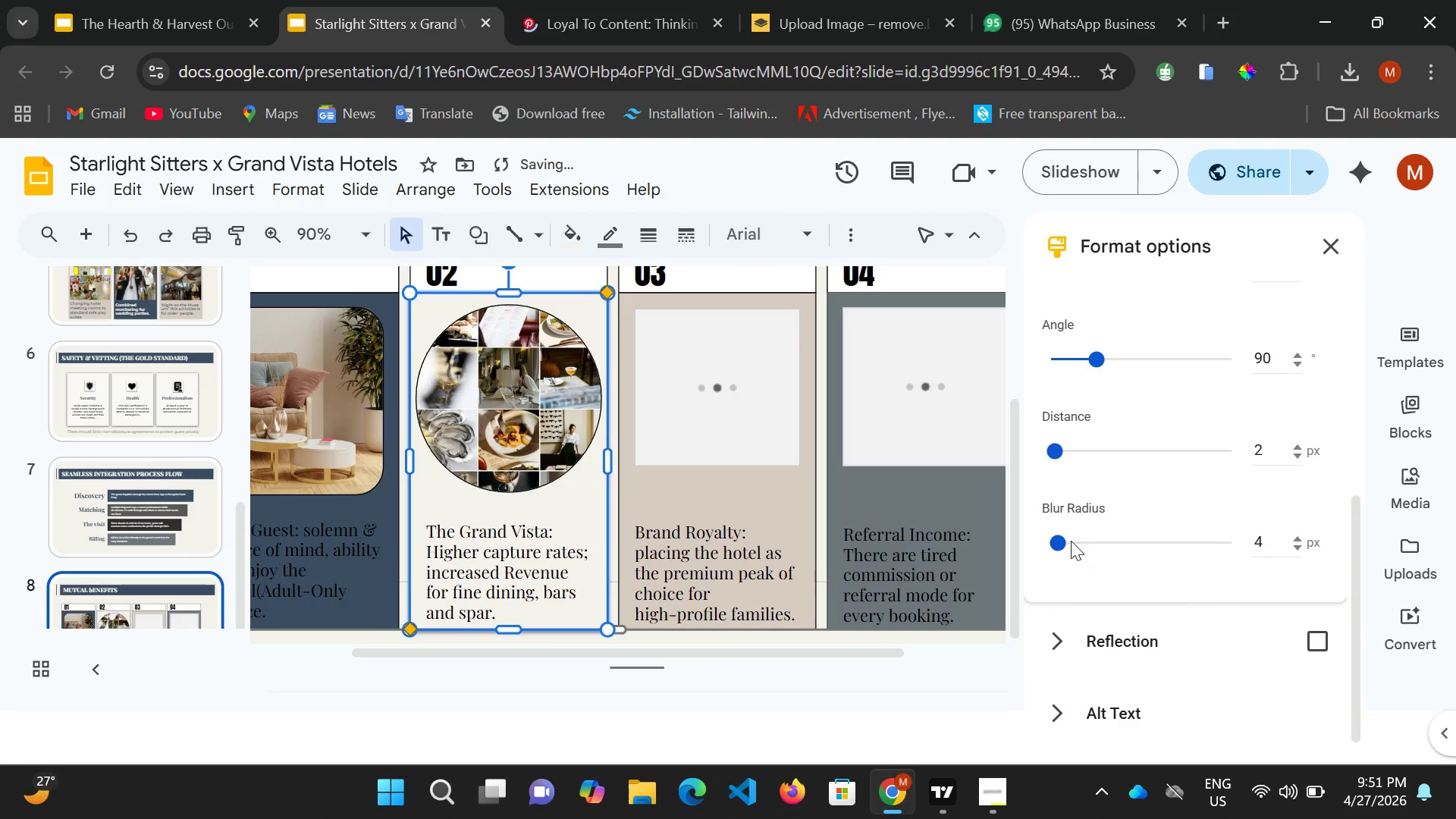 
left_click([1069, 540])
 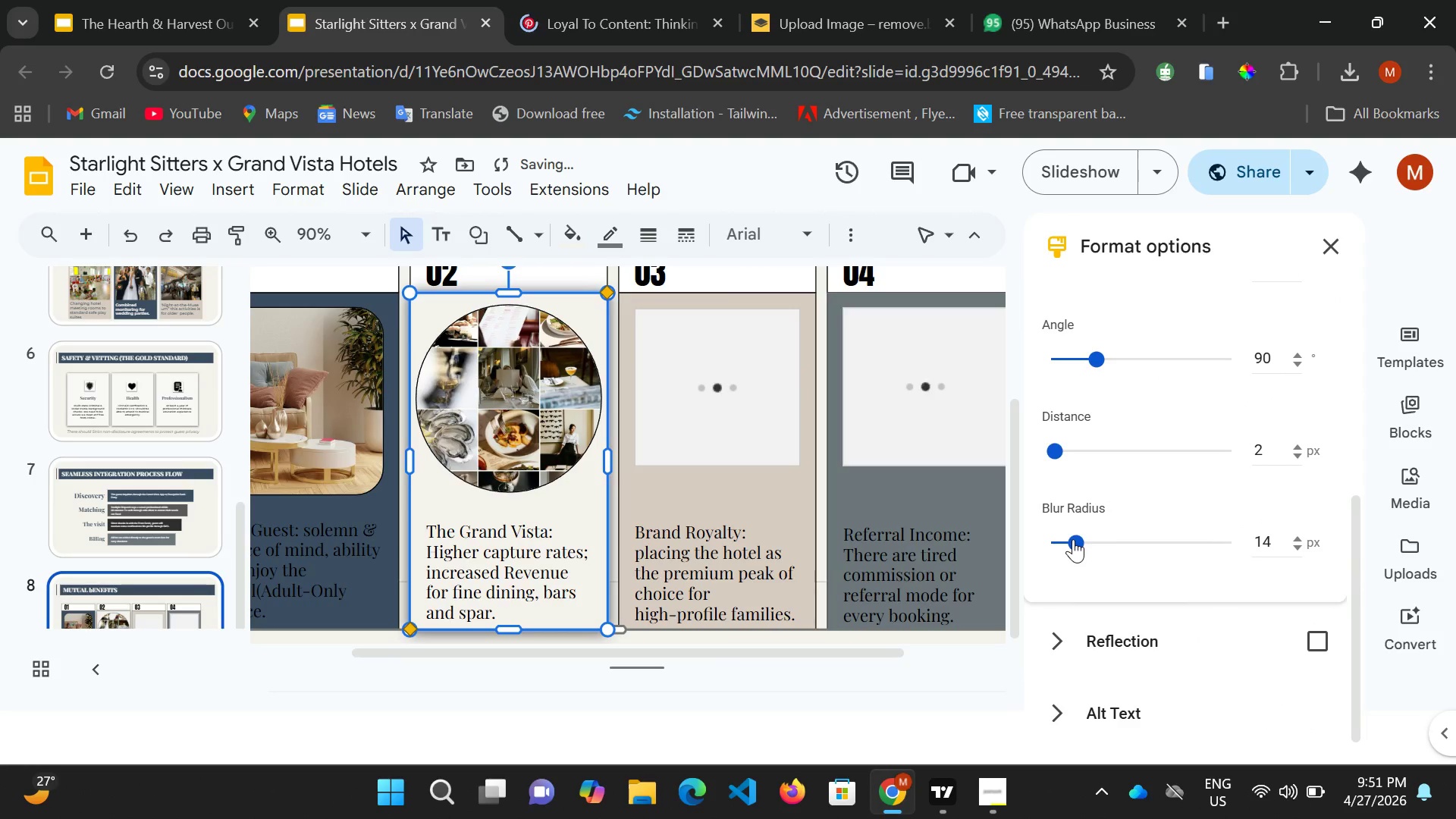 
left_click_drag(start_coordinate=[1073, 539], to_coordinate=[1066, 542])
 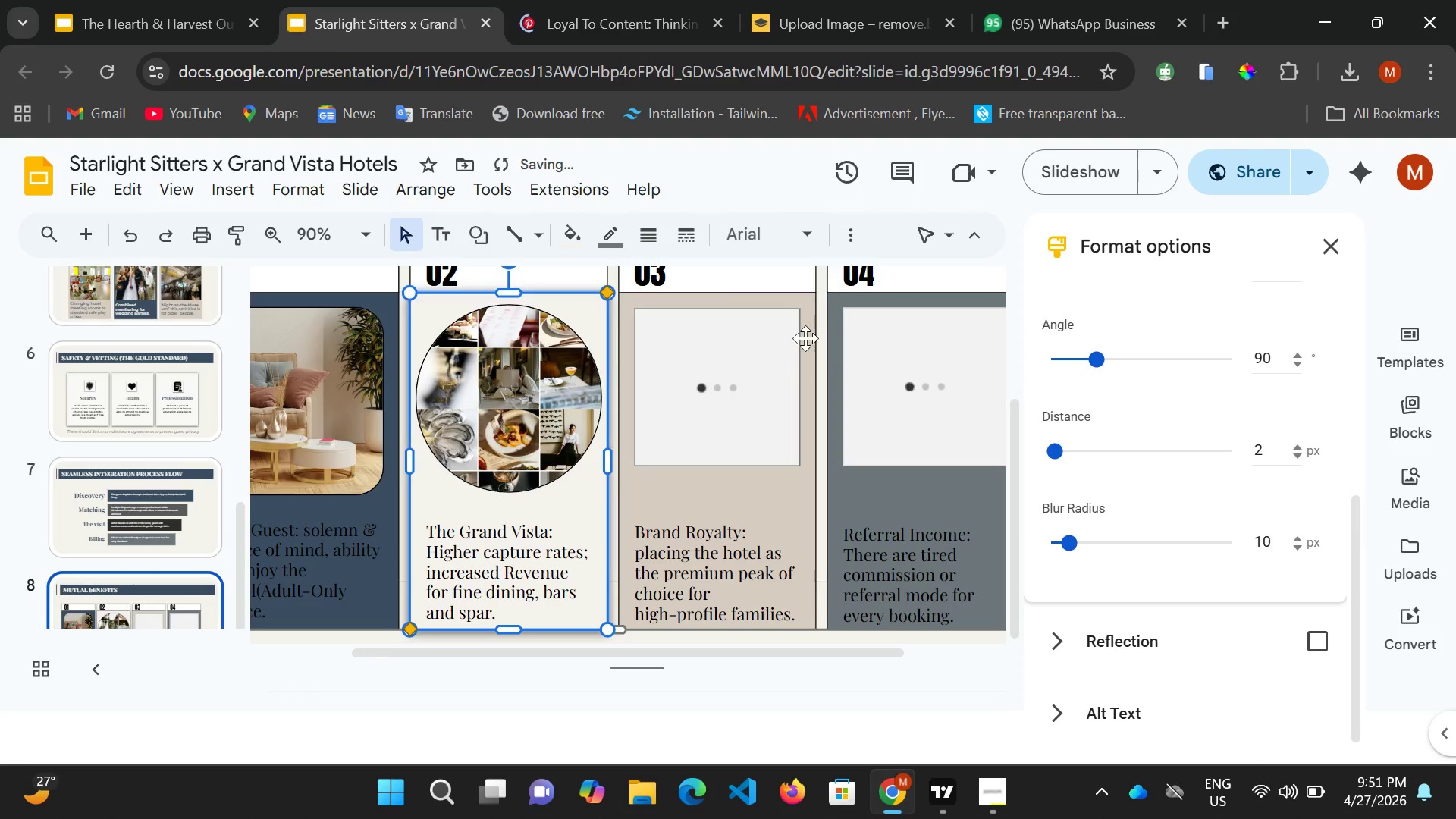 
scroll: coordinate [841, 373], scroll_direction: up, amount: 2.0
 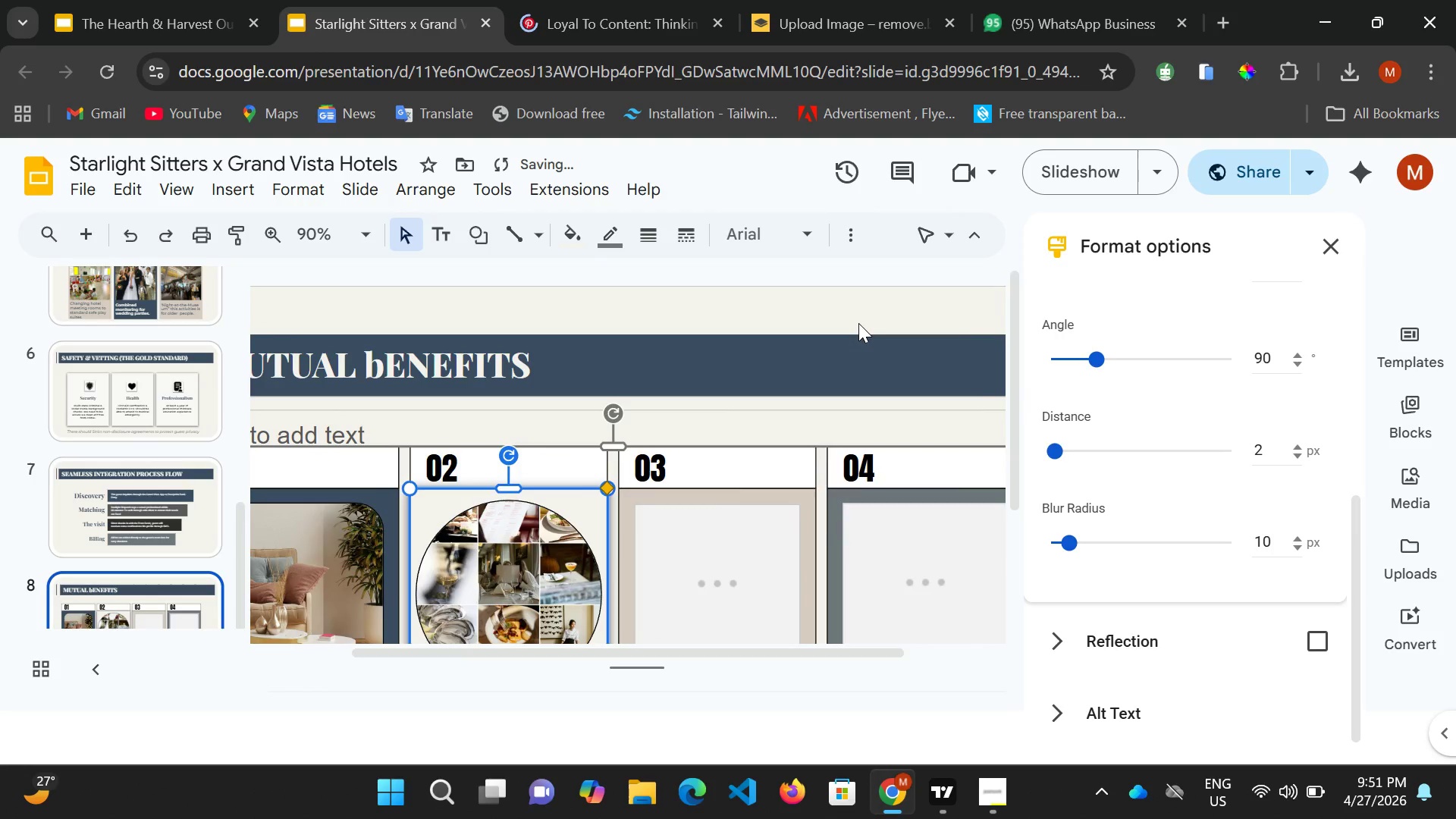 
left_click([859, 321])
 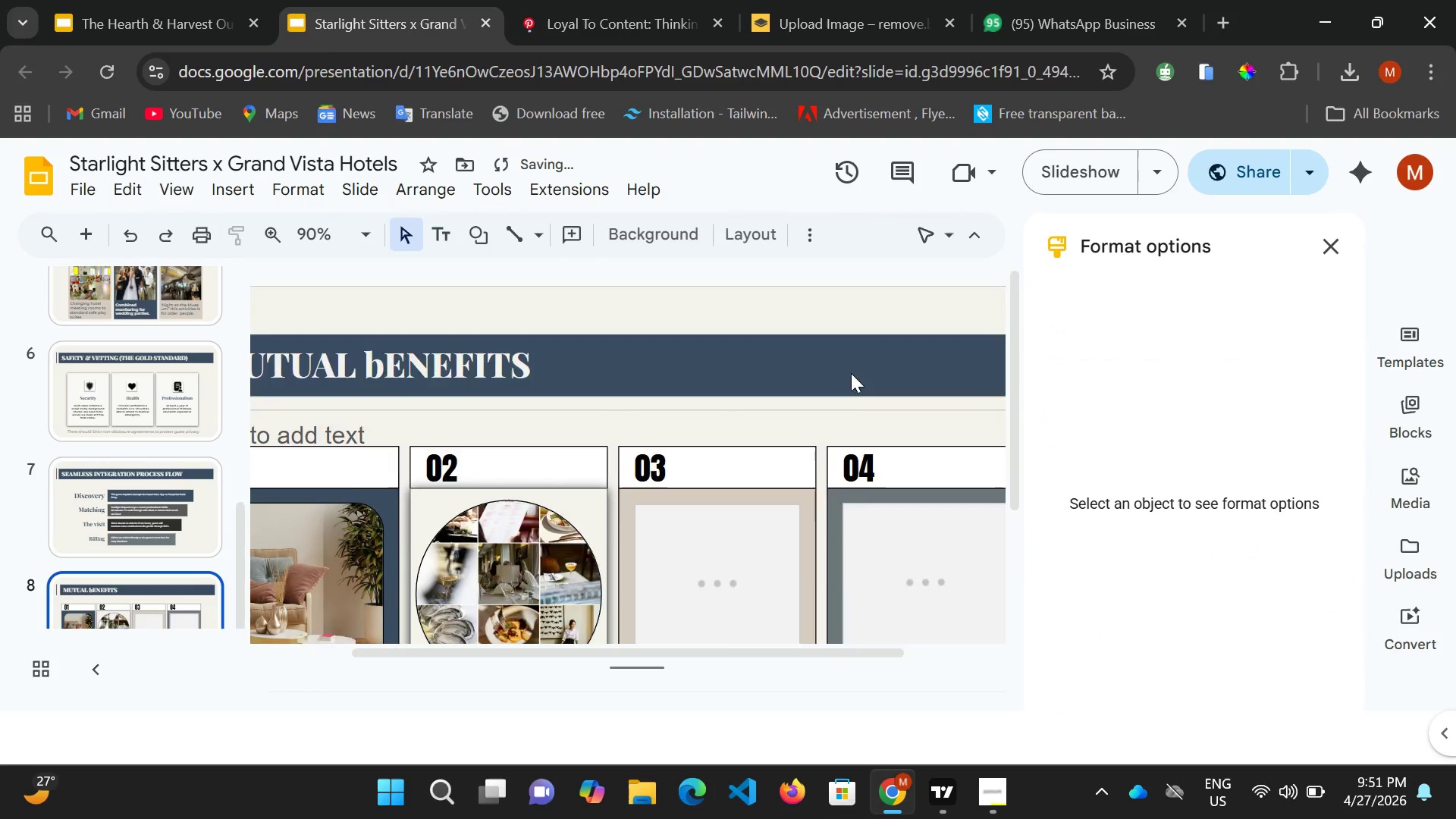 
scroll: coordinate [792, 494], scroll_direction: down, amount: 3.0
 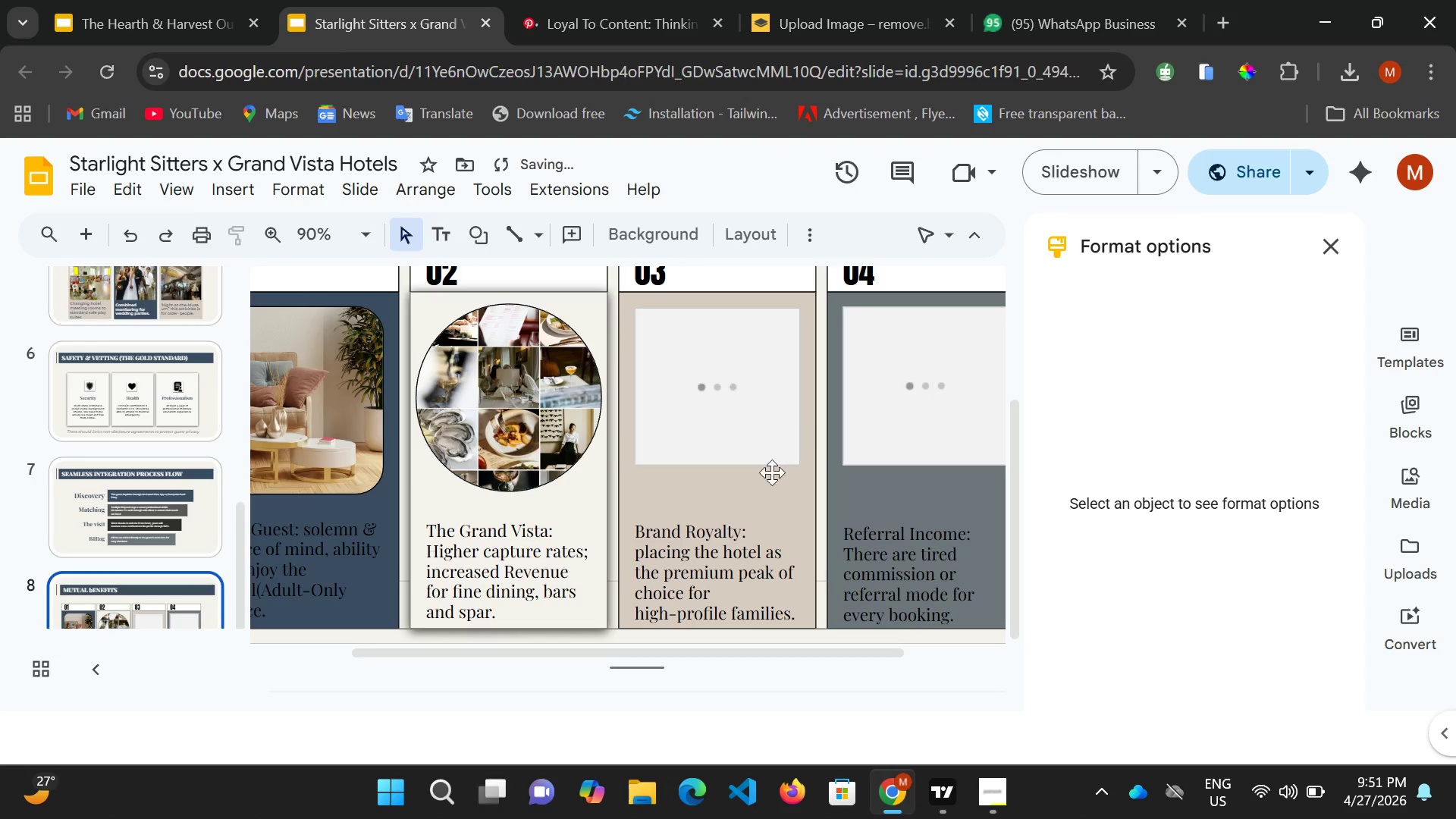 
scroll: coordinate [787, 499], scroll_direction: up, amount: 1.0
 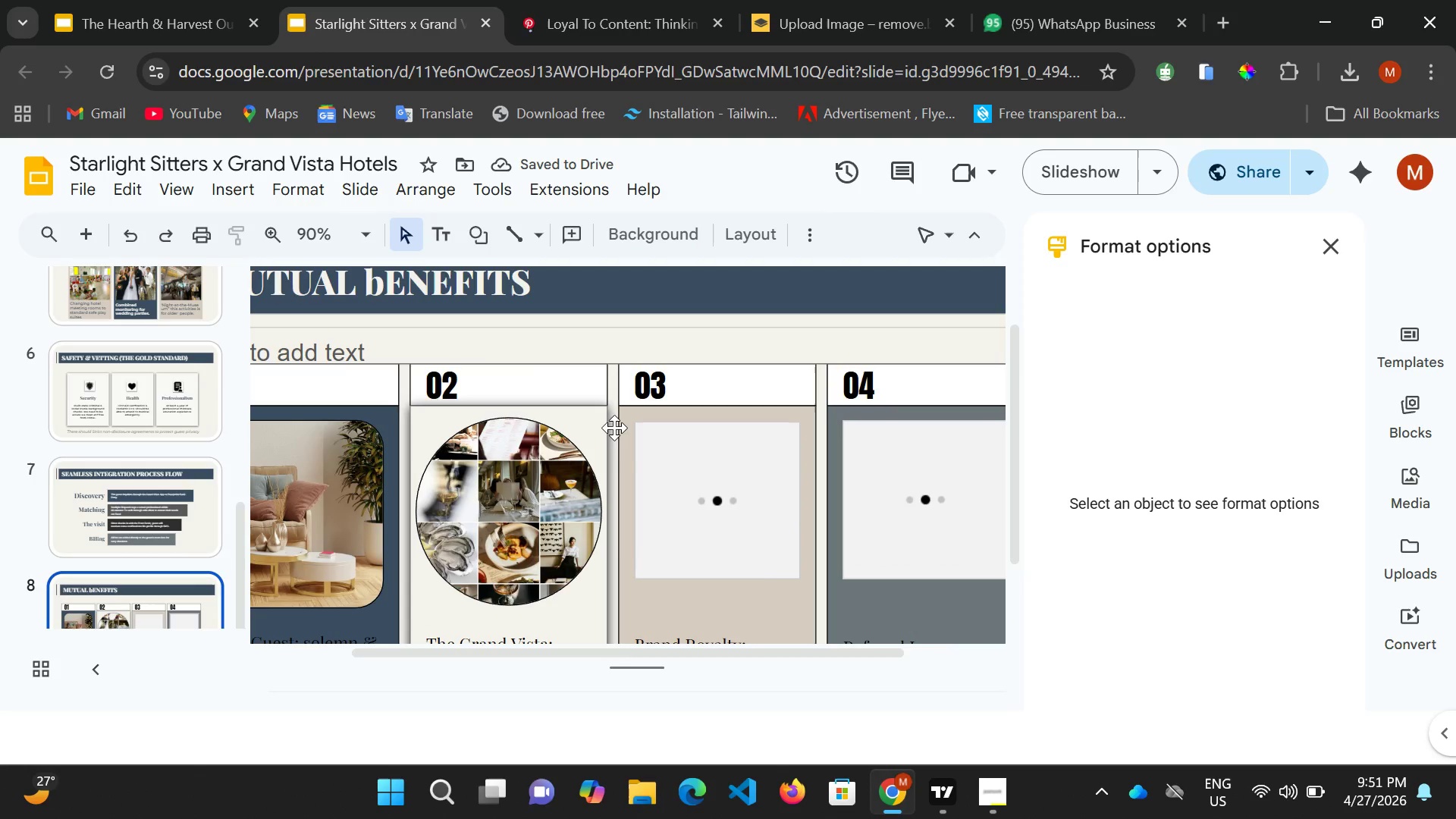 
left_click([601, 421])
 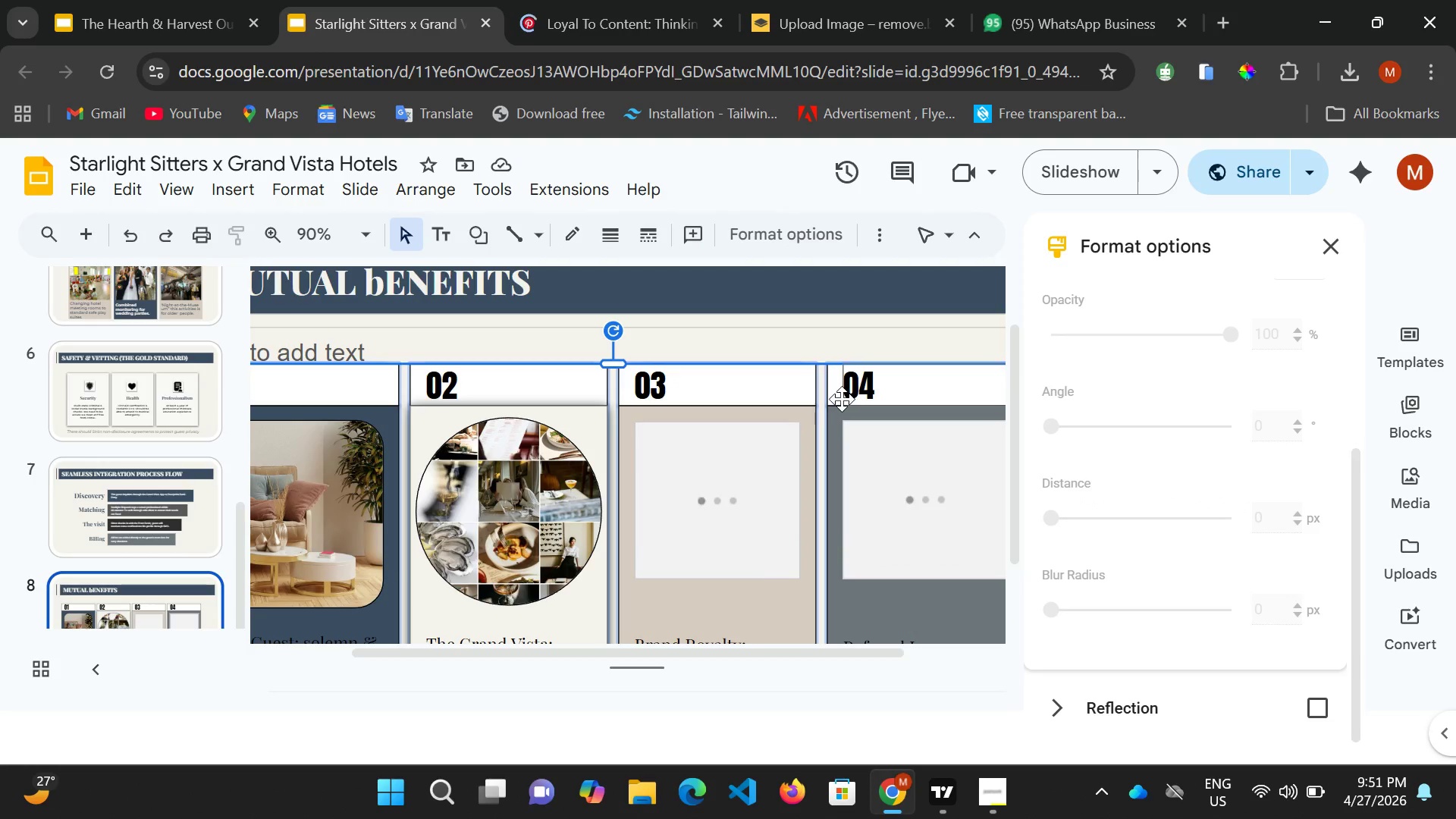 
scroll: coordinate [842, 400], scroll_direction: down, amount: 3.0
 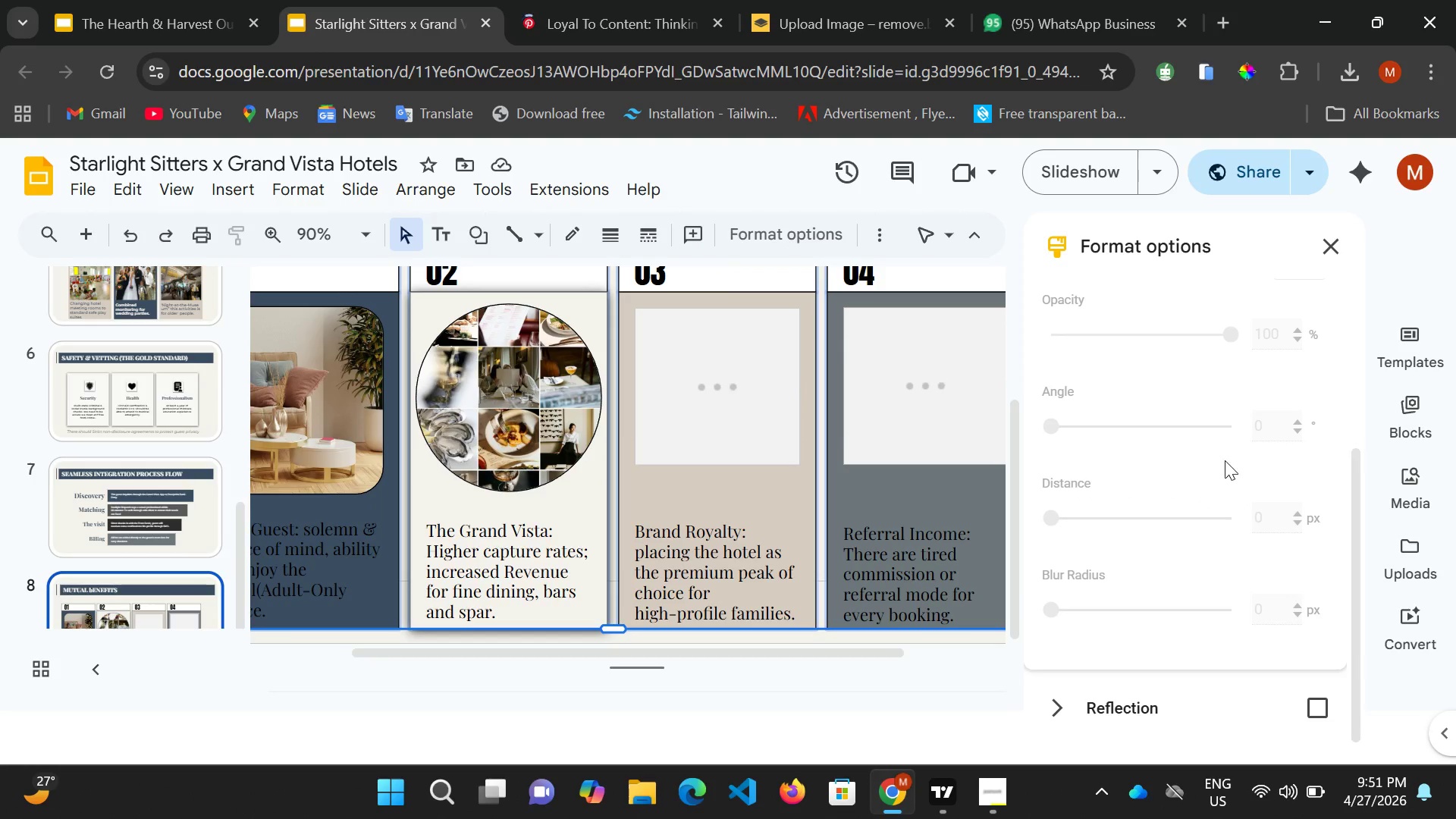 
scroll: coordinate [1225, 454], scroll_direction: up, amount: 3.0
 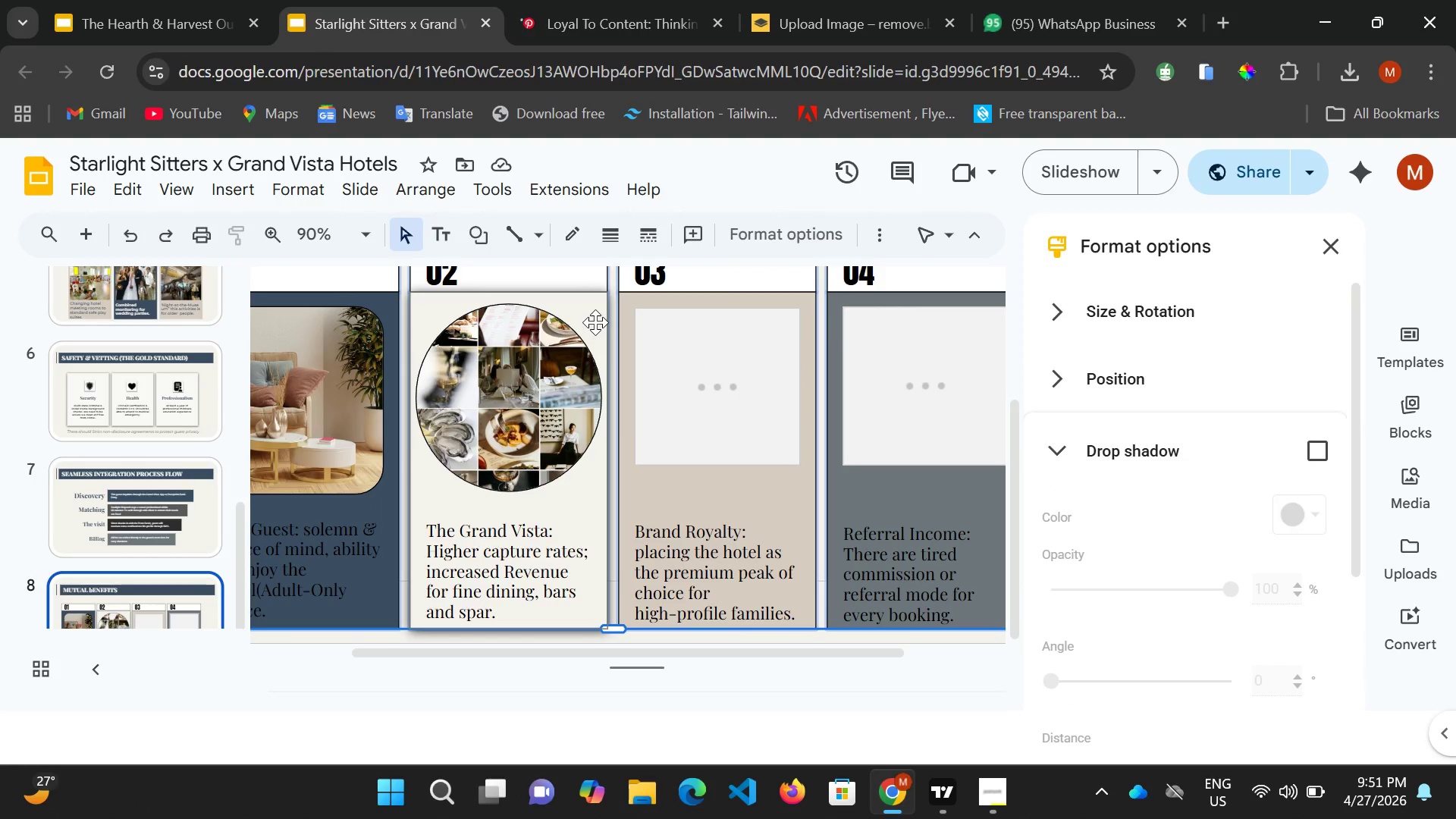 
scroll: coordinate [618, 382], scroll_direction: none, amount: 0.0
 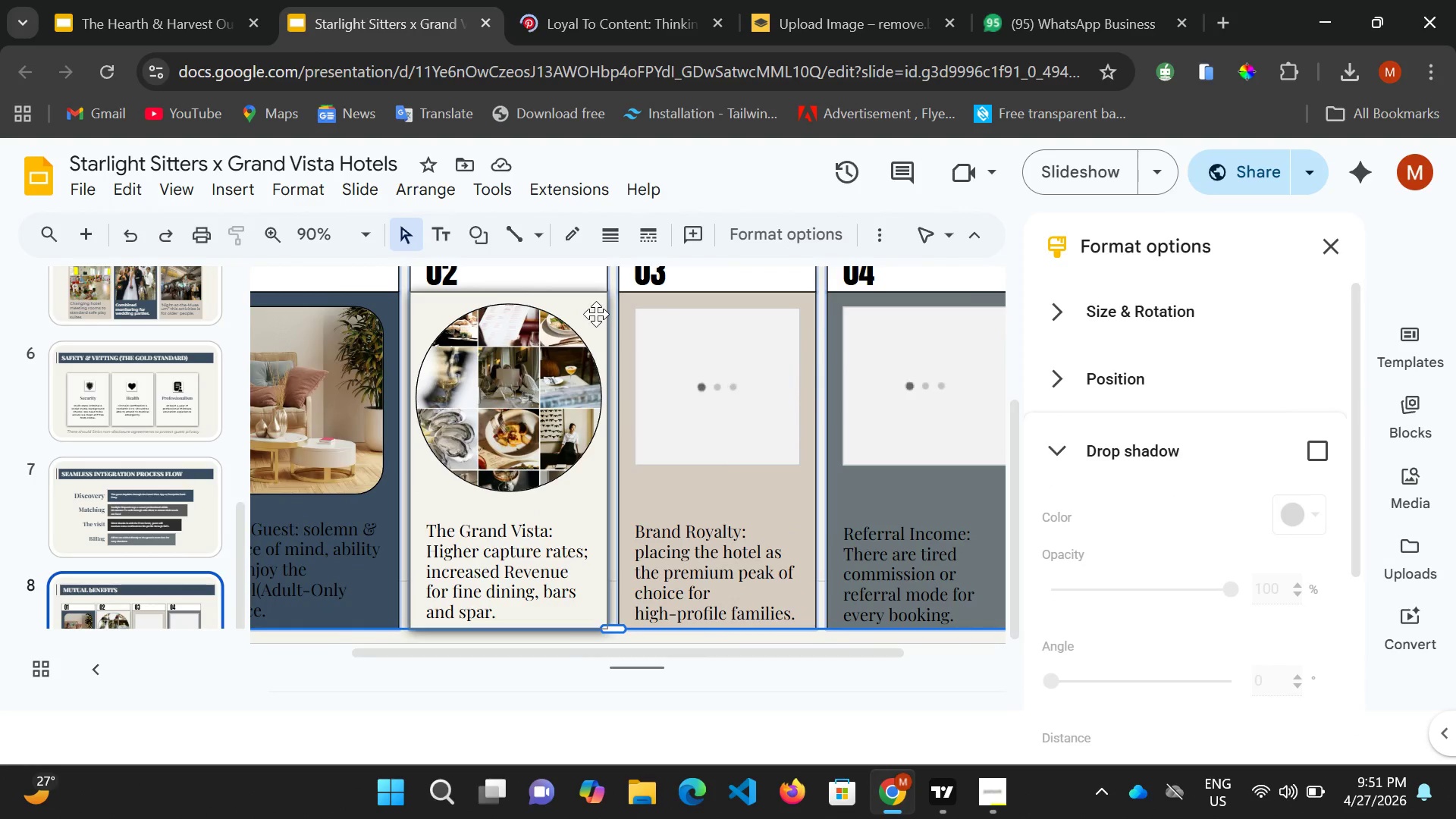 
left_click([596, 314])
 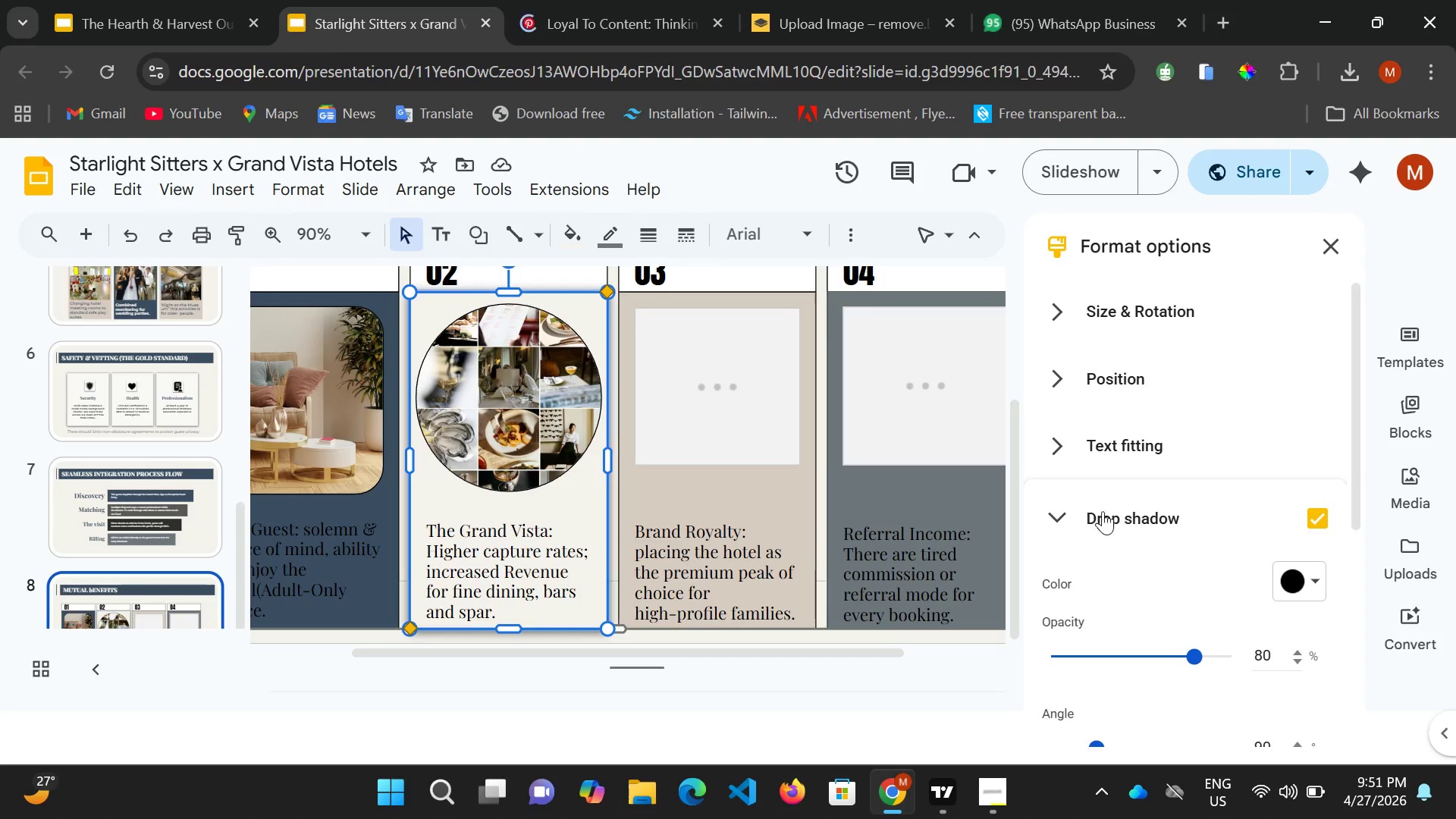 
scroll: coordinate [1125, 535], scroll_direction: down, amount: 3.0
 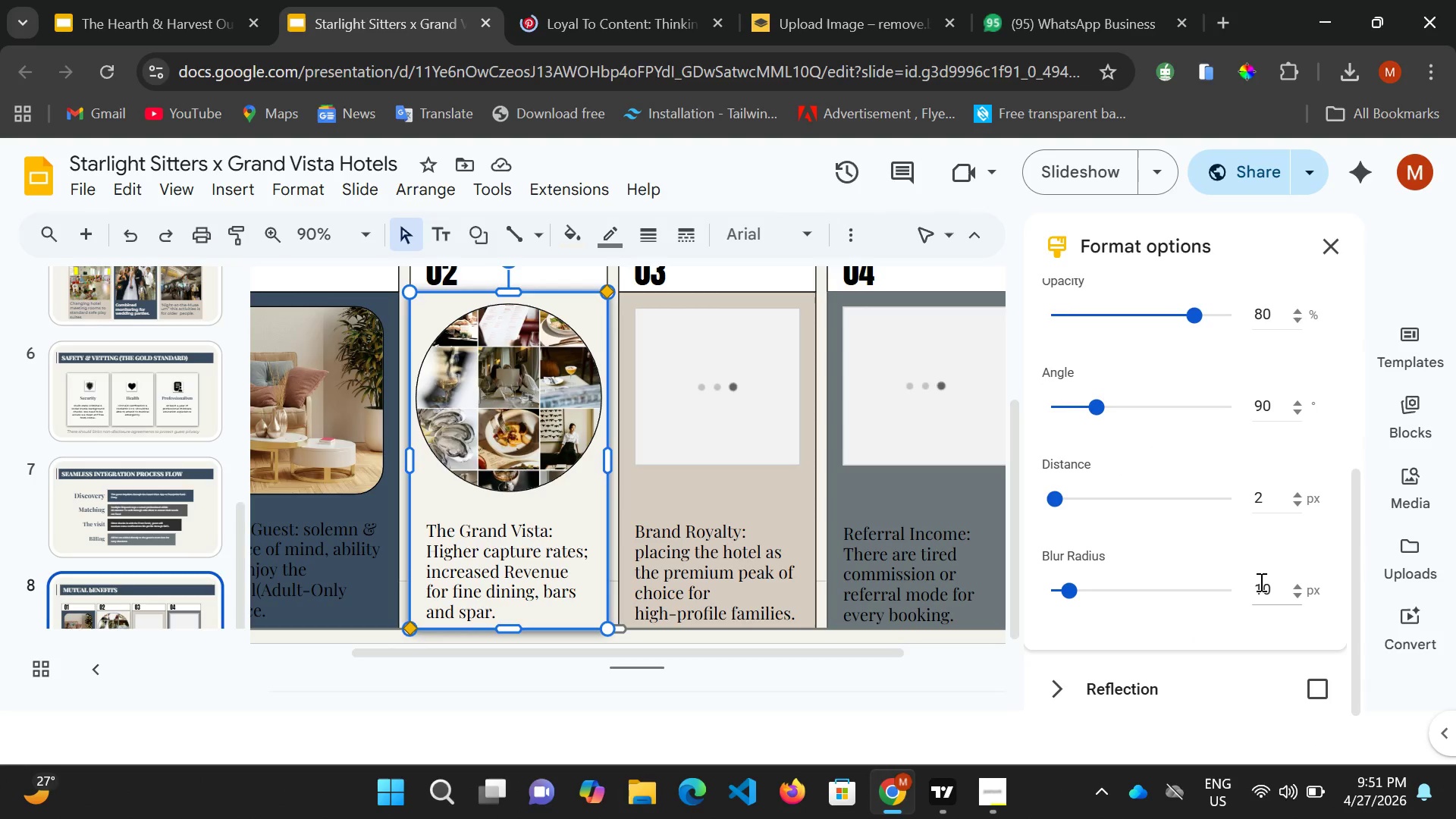 
left_click([1260, 582])
 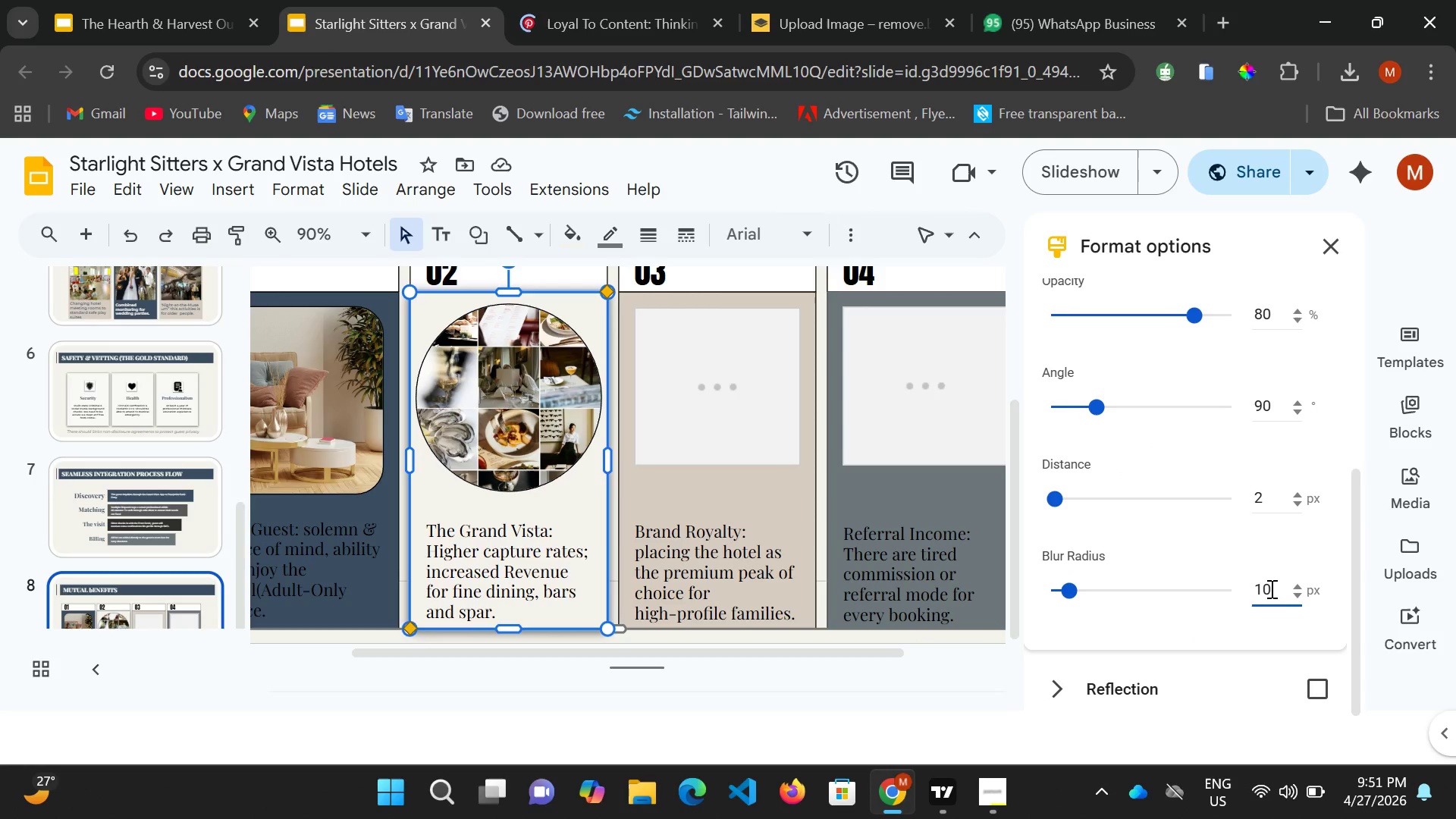 
left_click([1270, 588])
 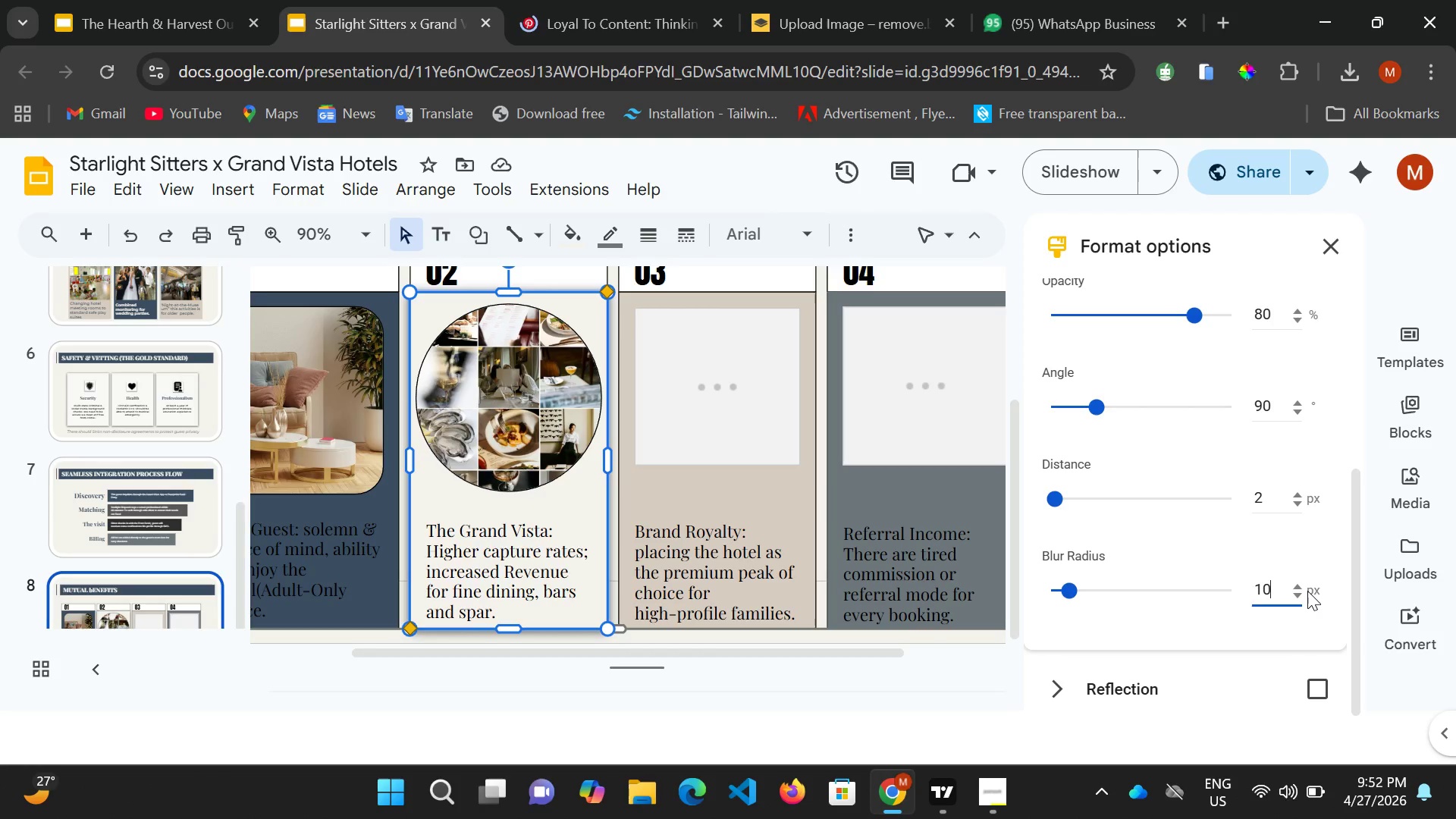 
key(Backspace)
 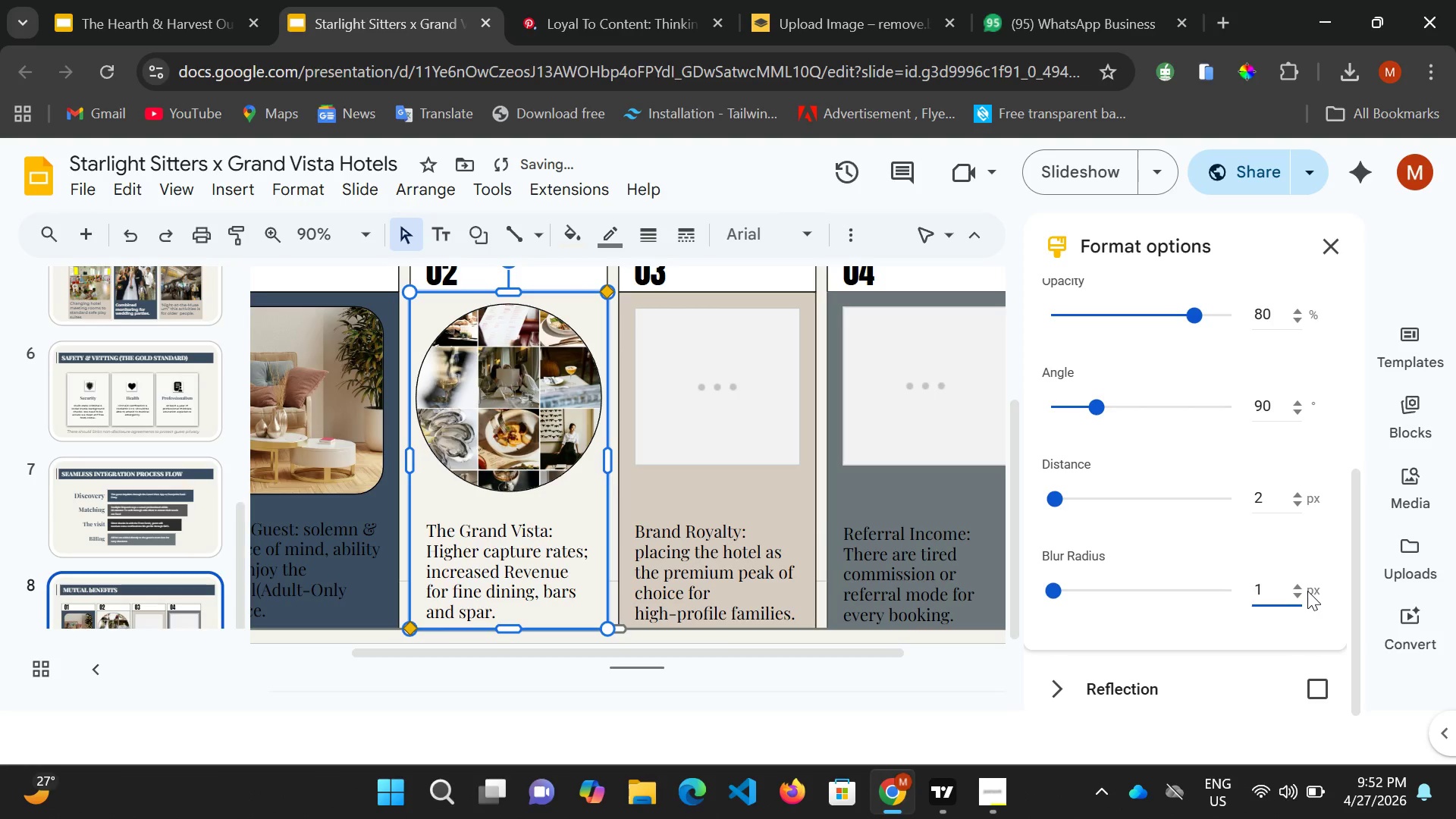 
key(Backspace)
 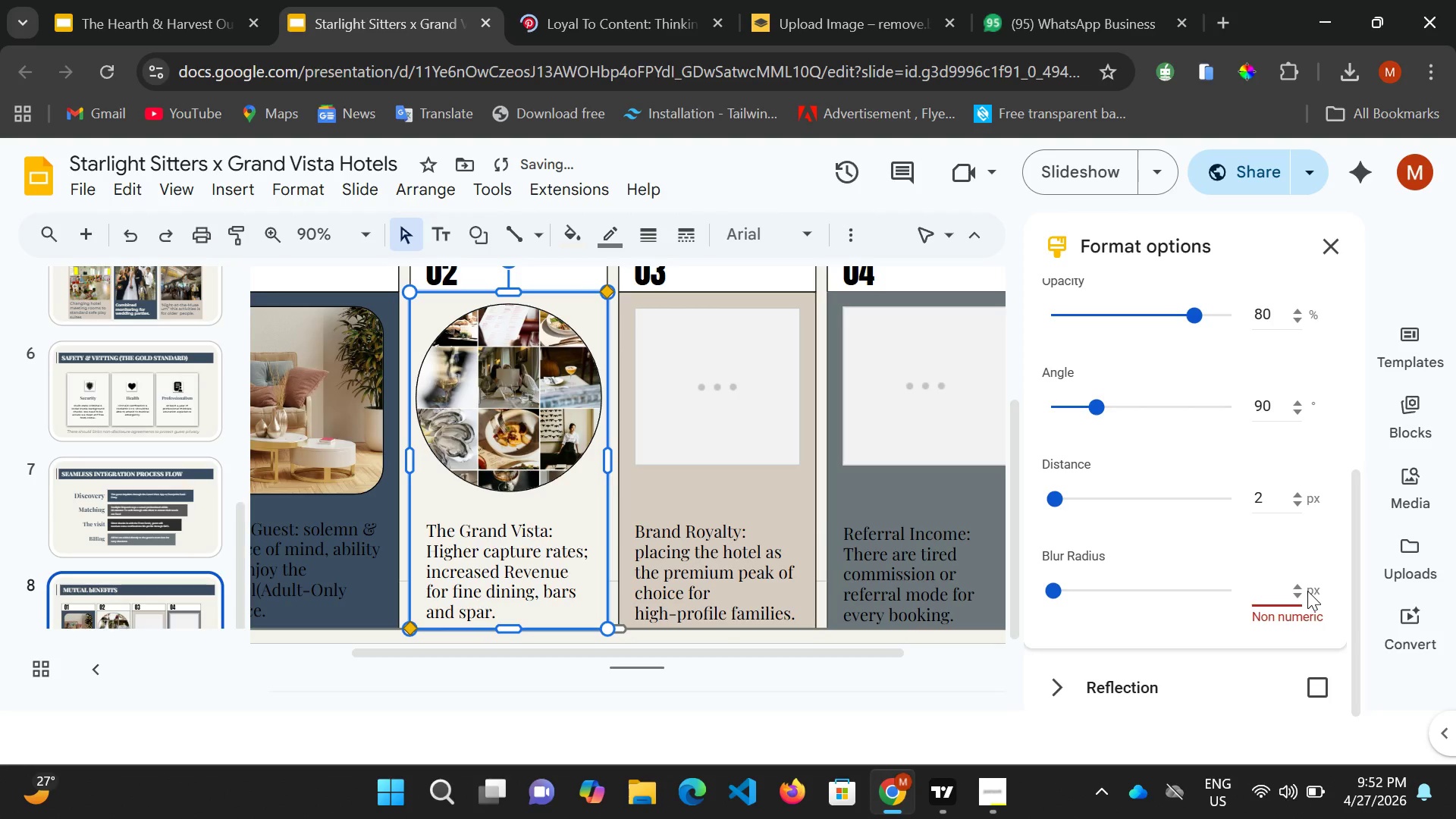 
key(4)
 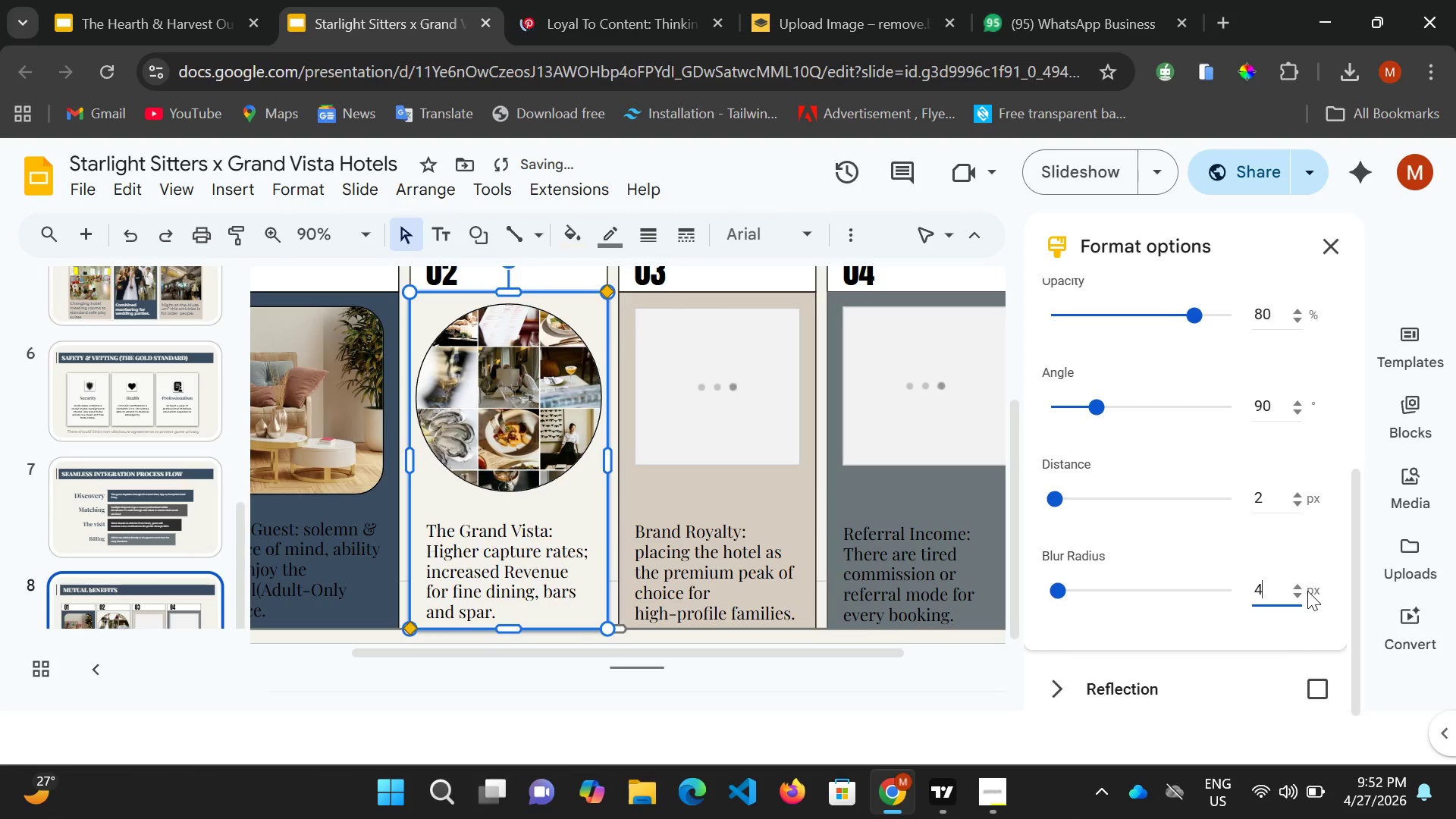 
key(Enter)
 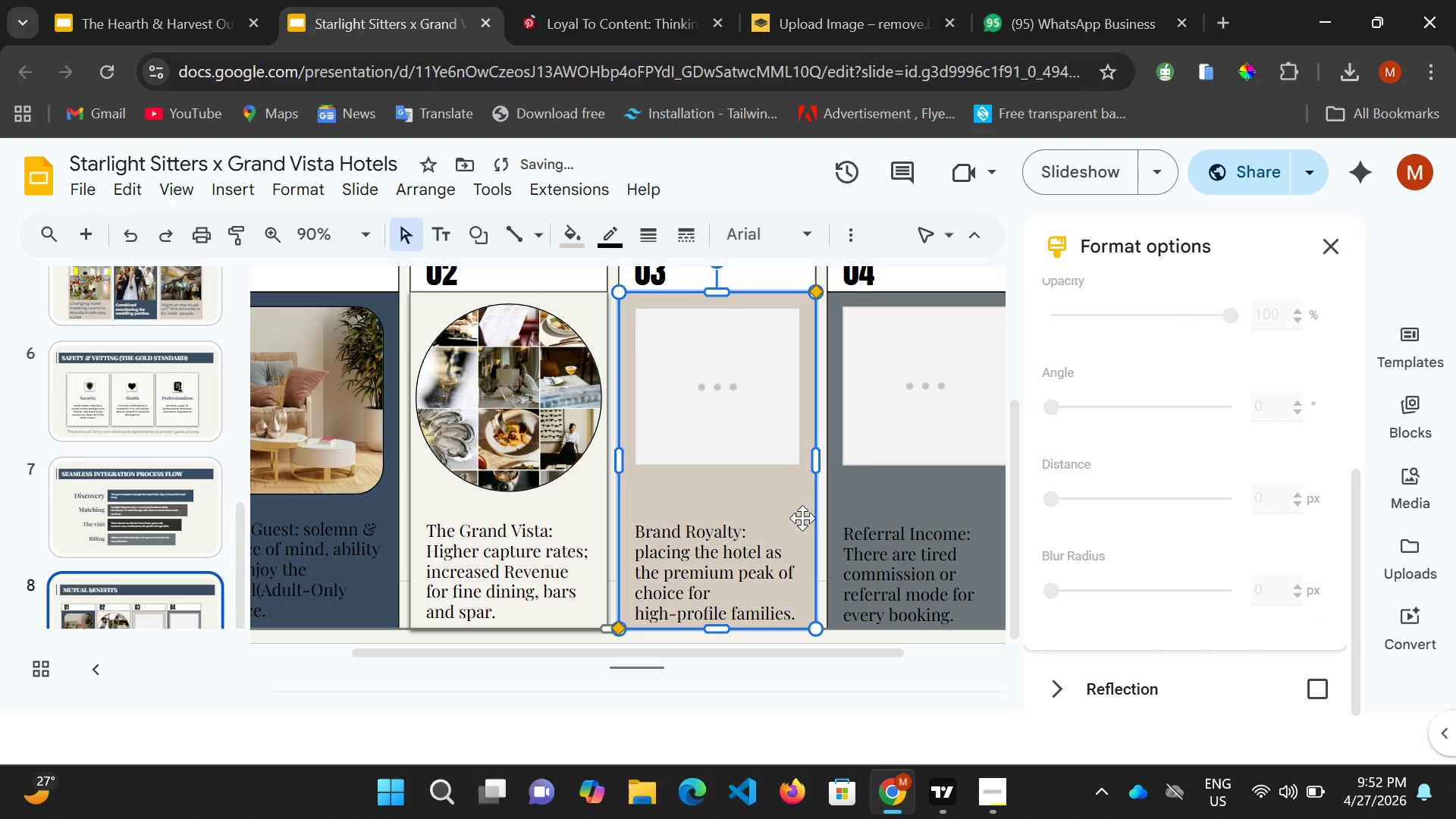 
scroll: coordinate [1166, 432], scroll_direction: up, amount: 1.0
 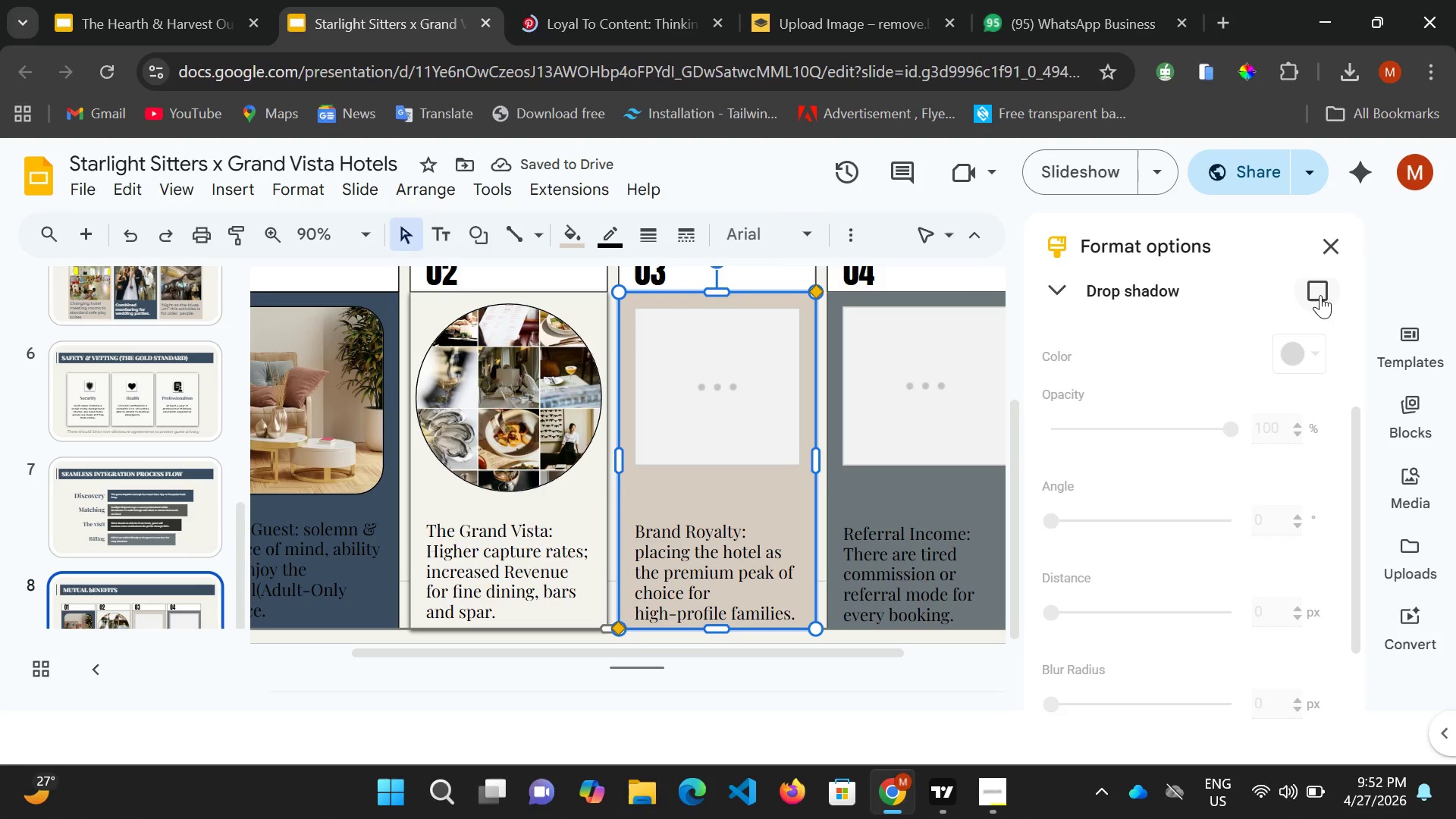 
left_click([1323, 293])
 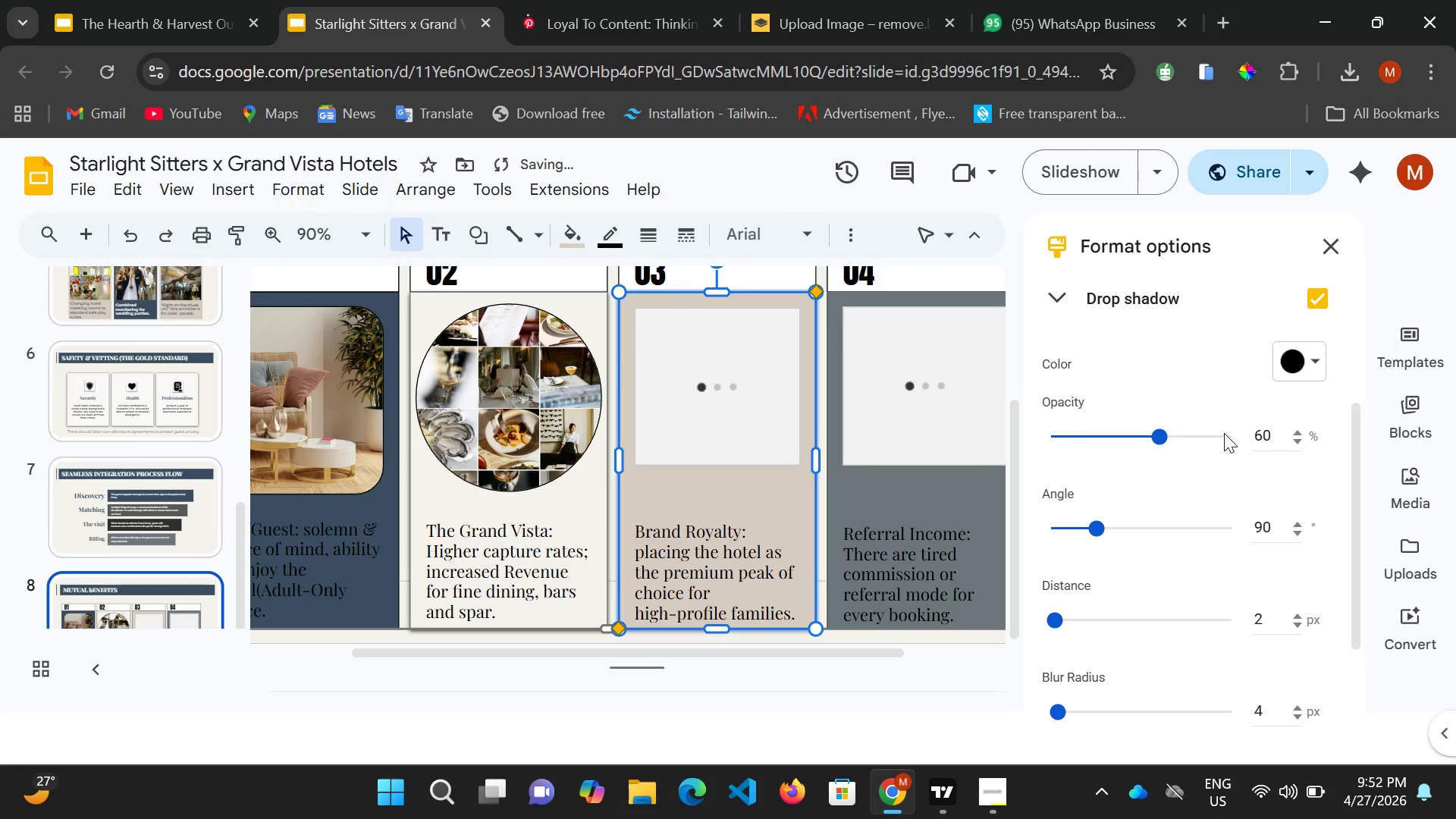 
triple_click([1230, 435])
 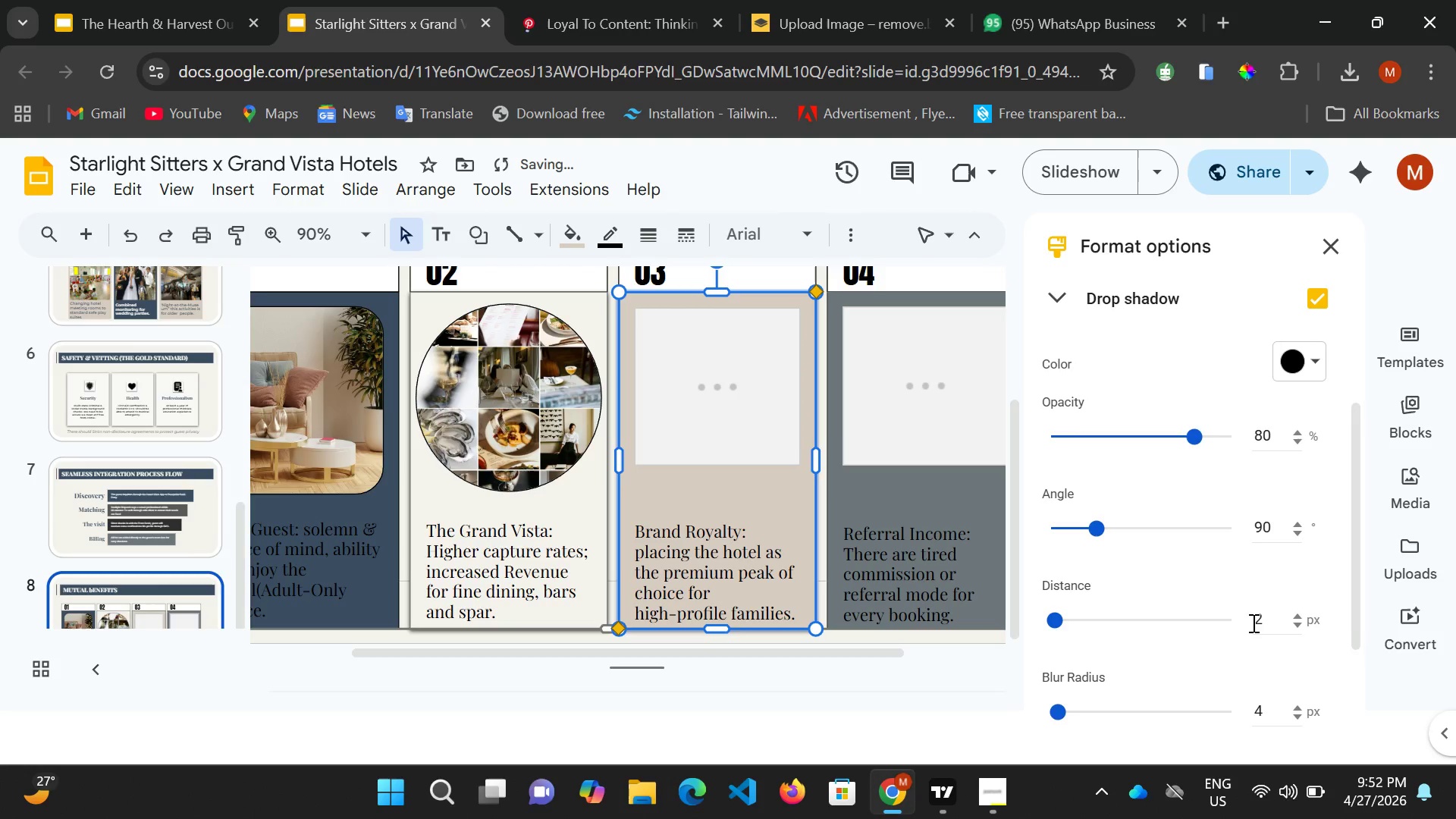 
scroll: coordinate [1263, 637], scroll_direction: down, amount: 2.0
 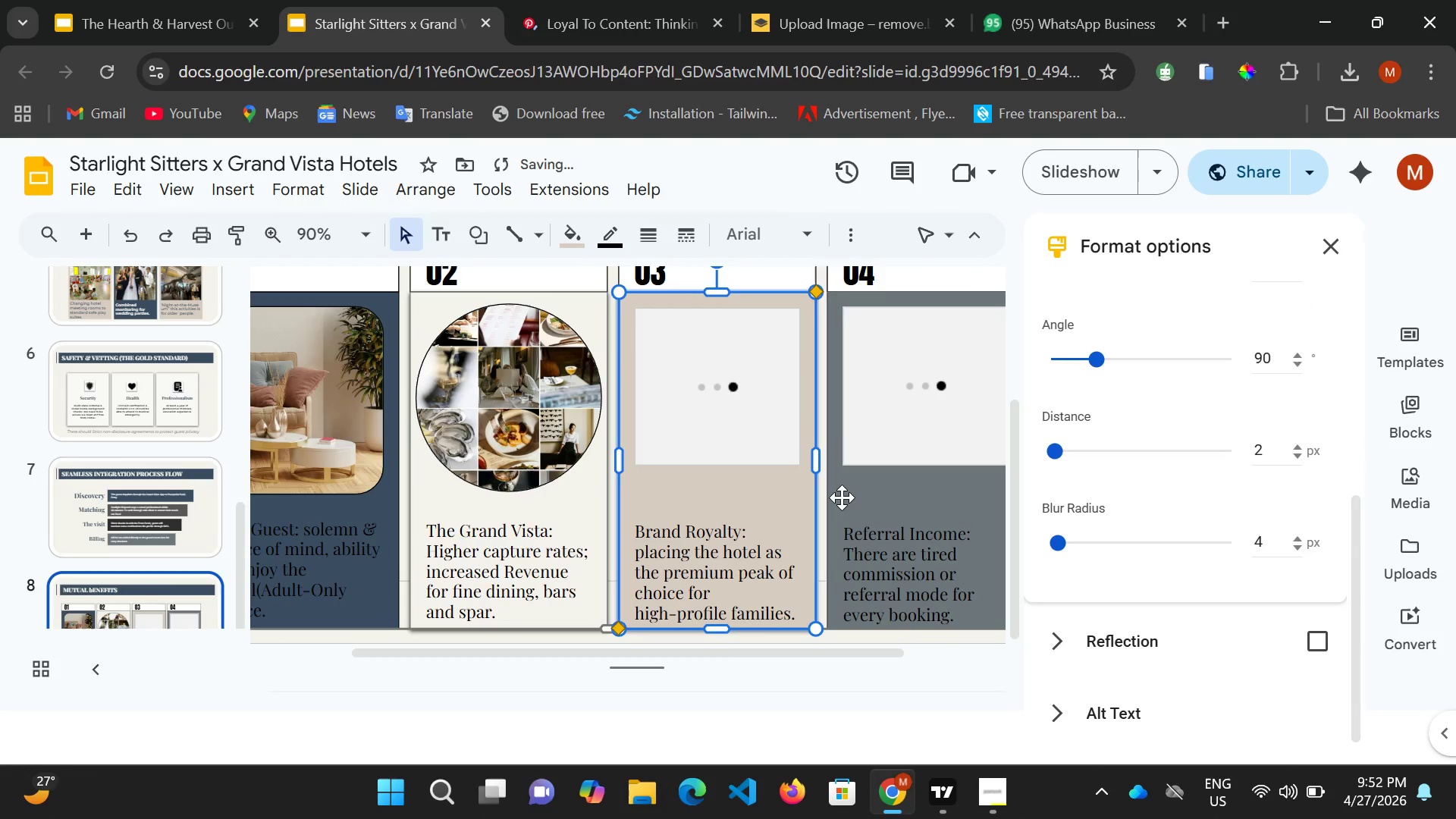 
left_click([840, 497])
 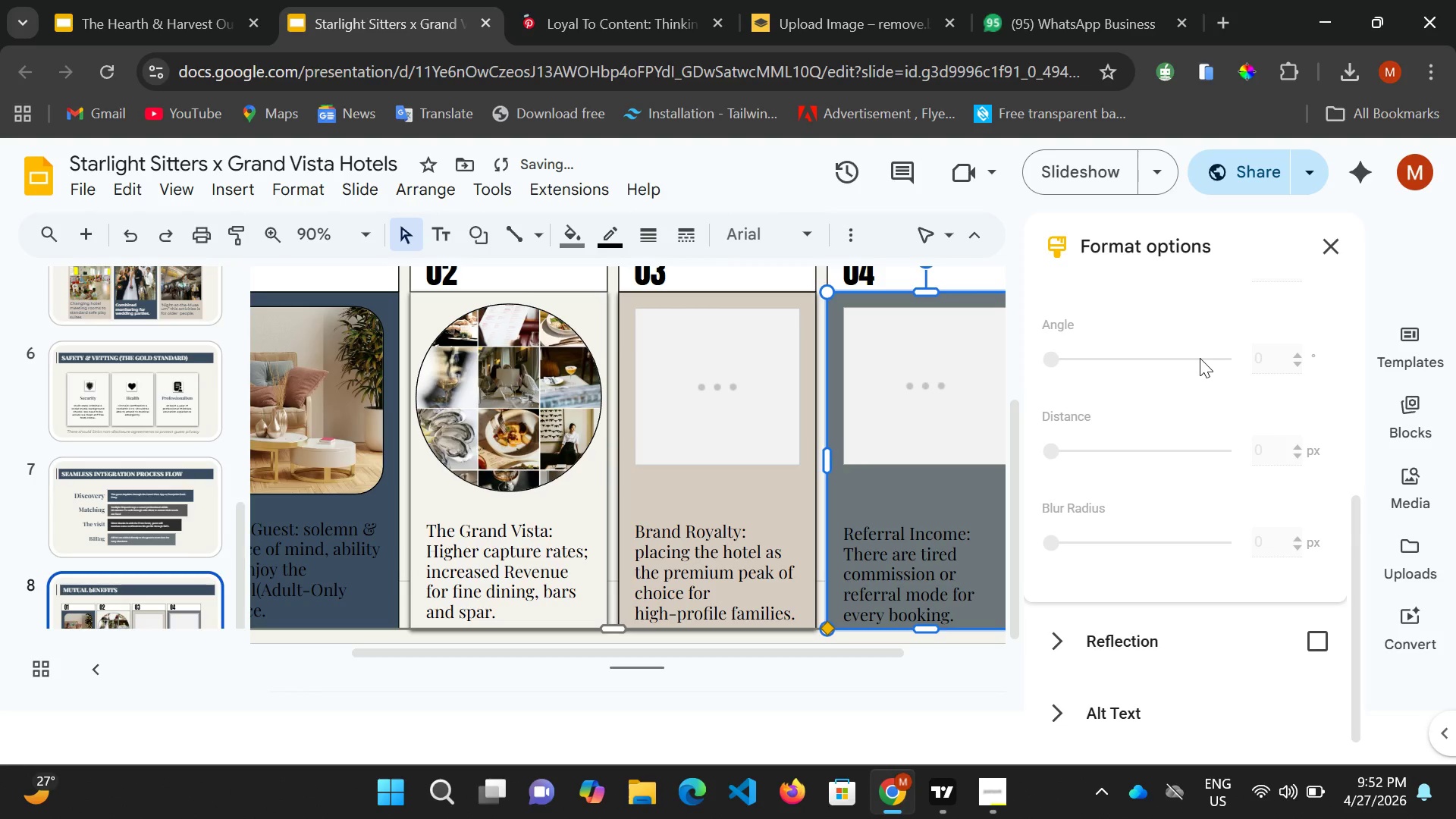 
scroll: coordinate [1200, 358], scroll_direction: up, amount: 3.0
 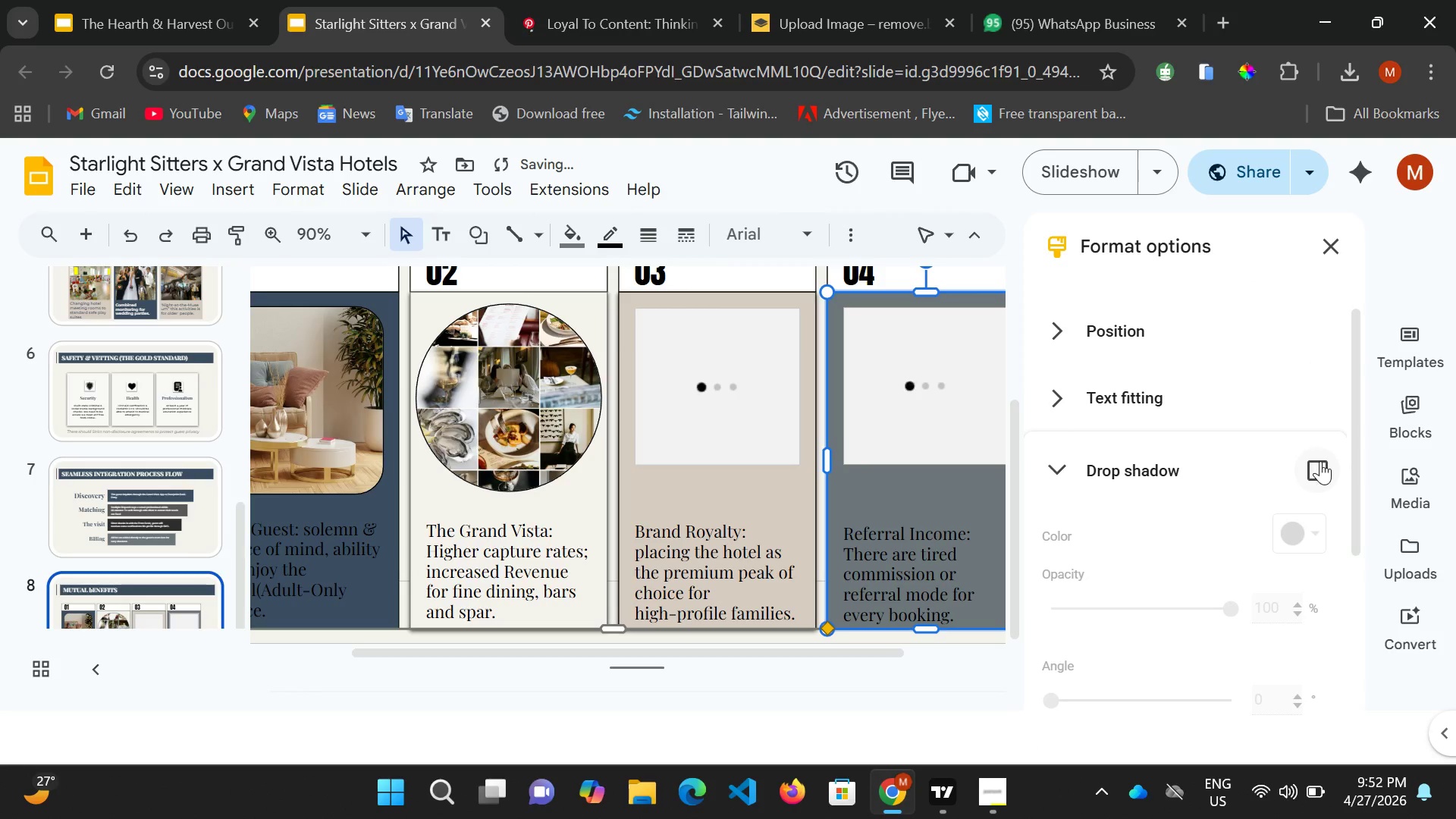 
left_click([1320, 461])
 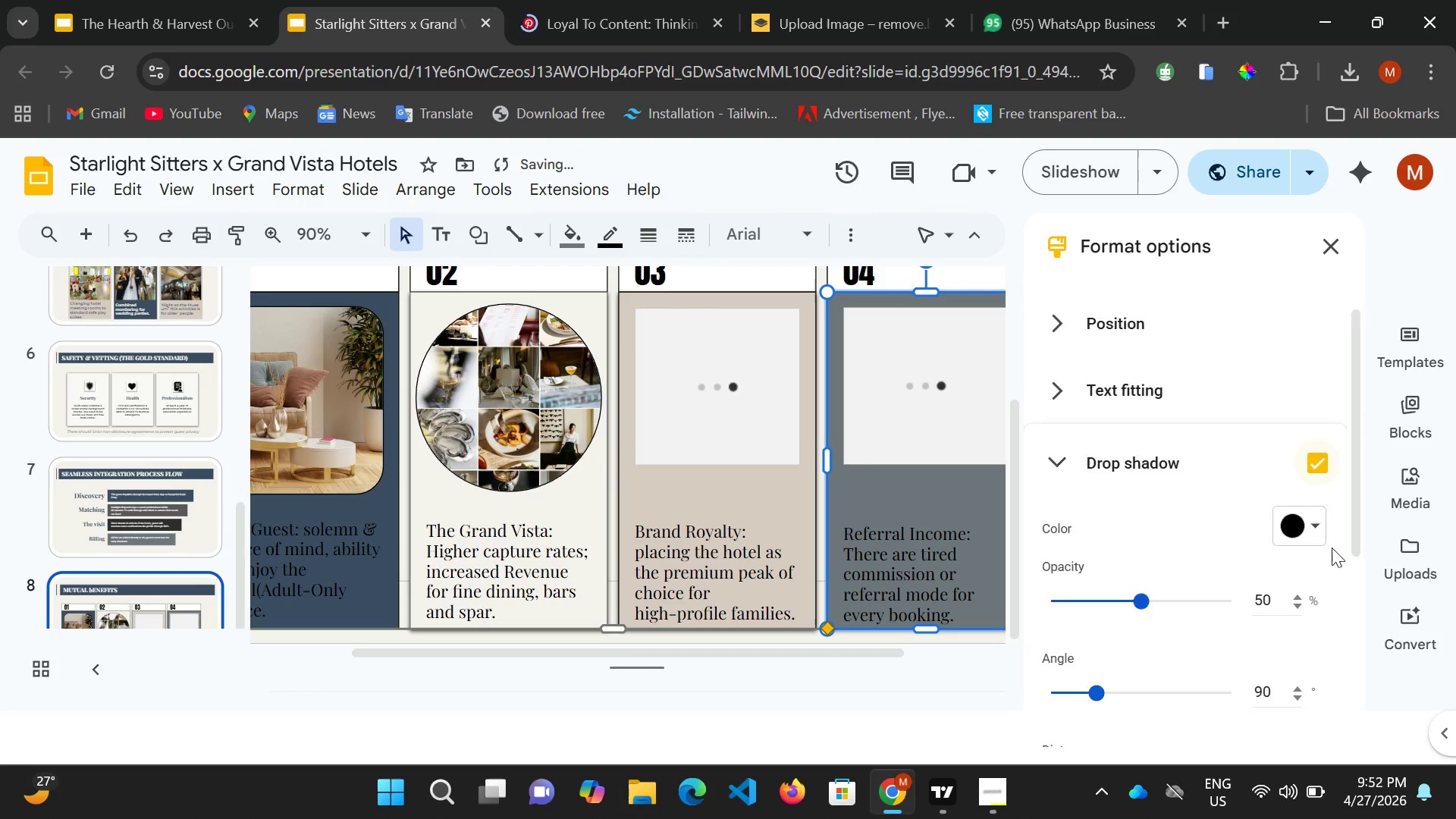 
scroll: coordinate [1332, 553], scroll_direction: down, amount: 3.0
 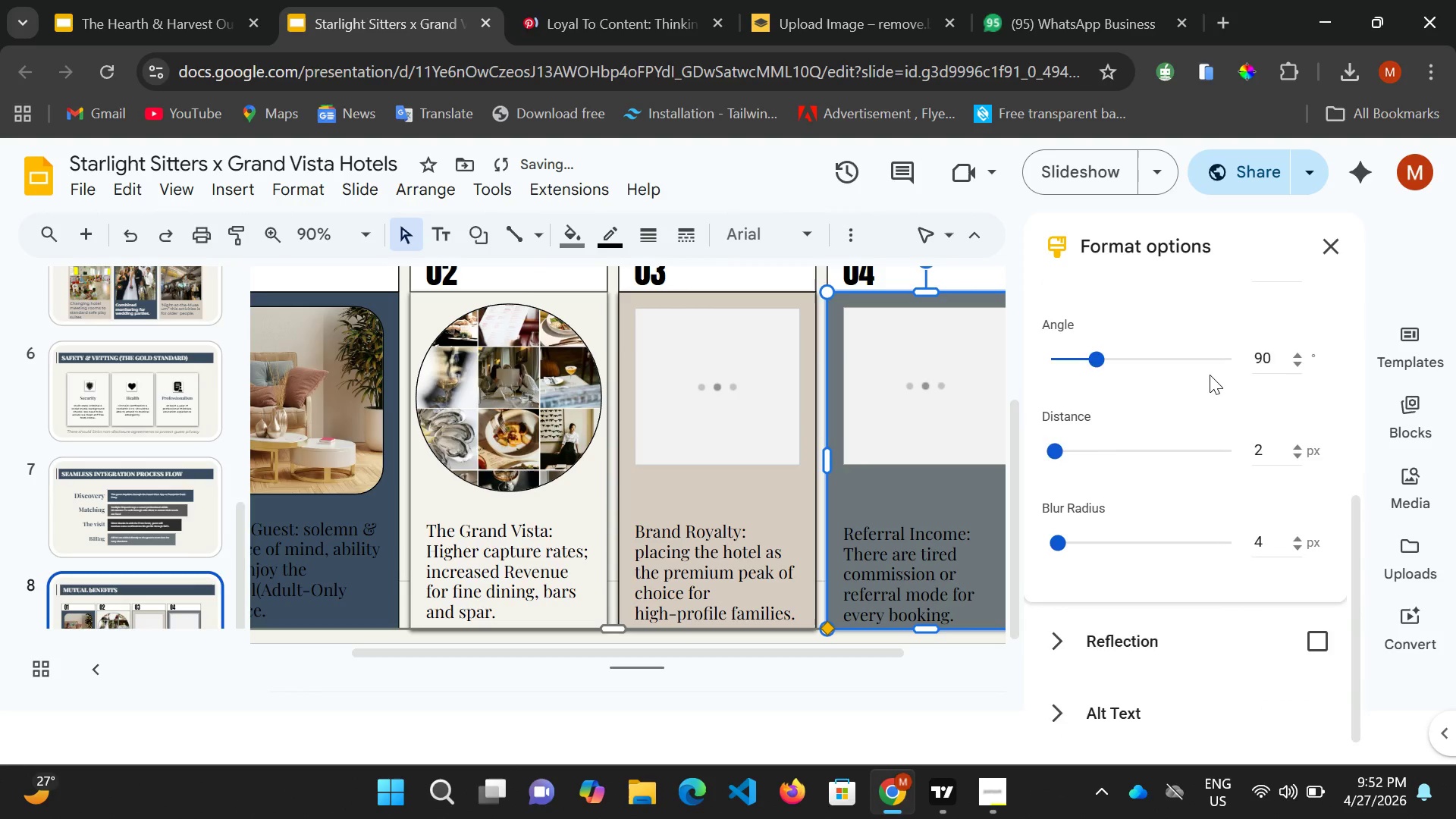 
scroll: coordinate [1210, 375], scroll_direction: up, amount: 2.0
 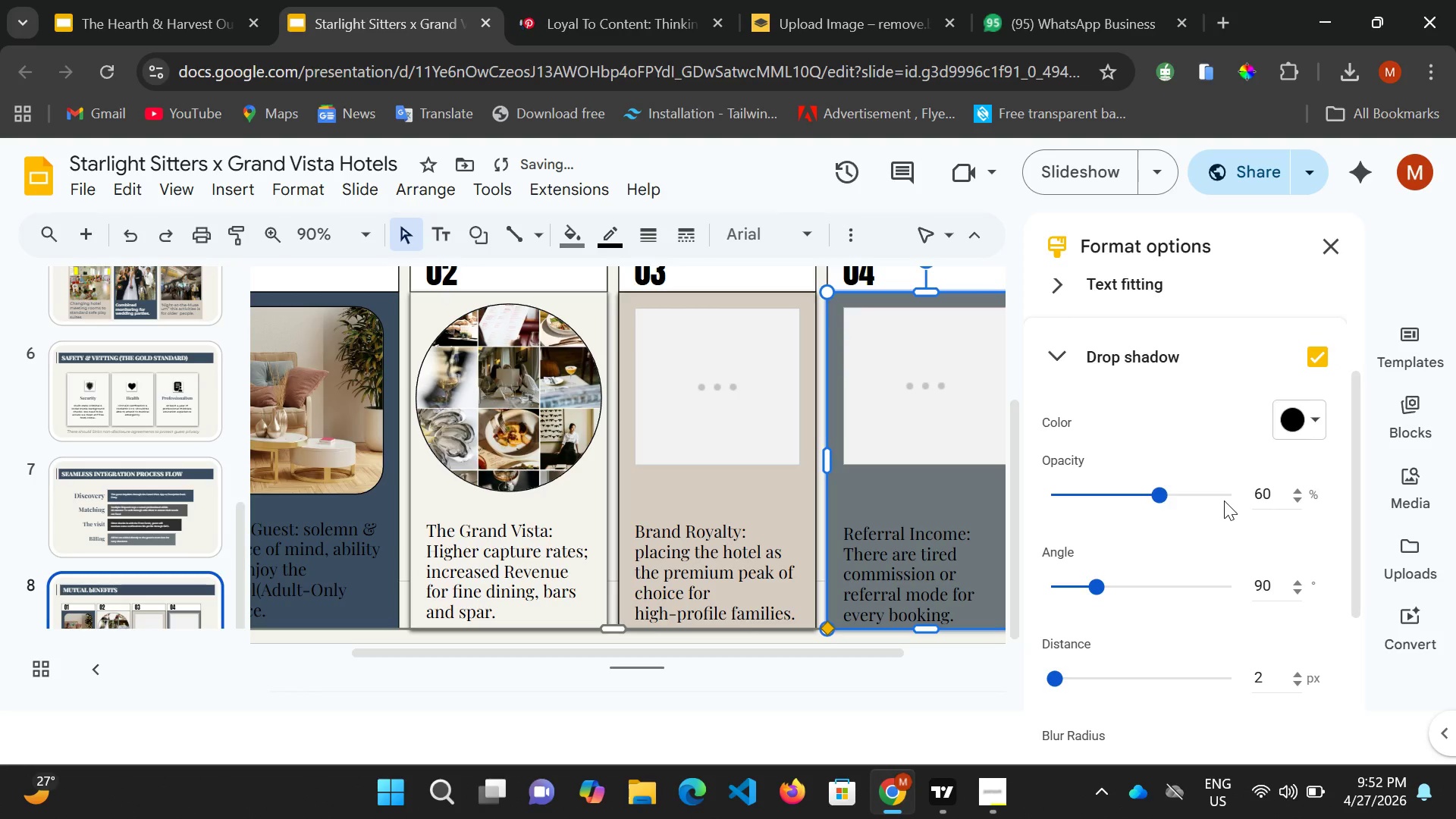 
double_click([1224, 500])
 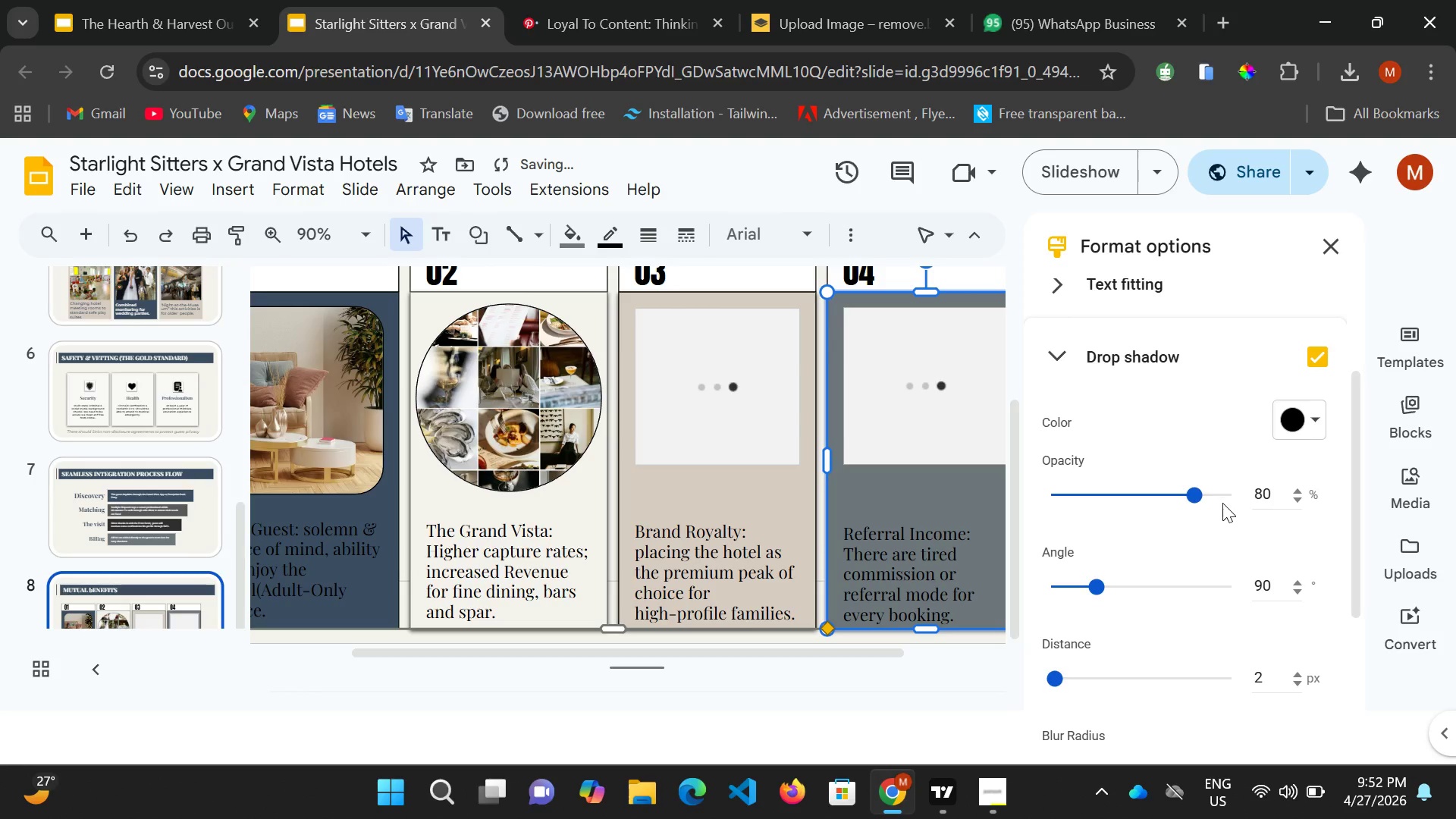 
scroll: coordinate [1227, 538], scroll_direction: down, amount: 4.0
 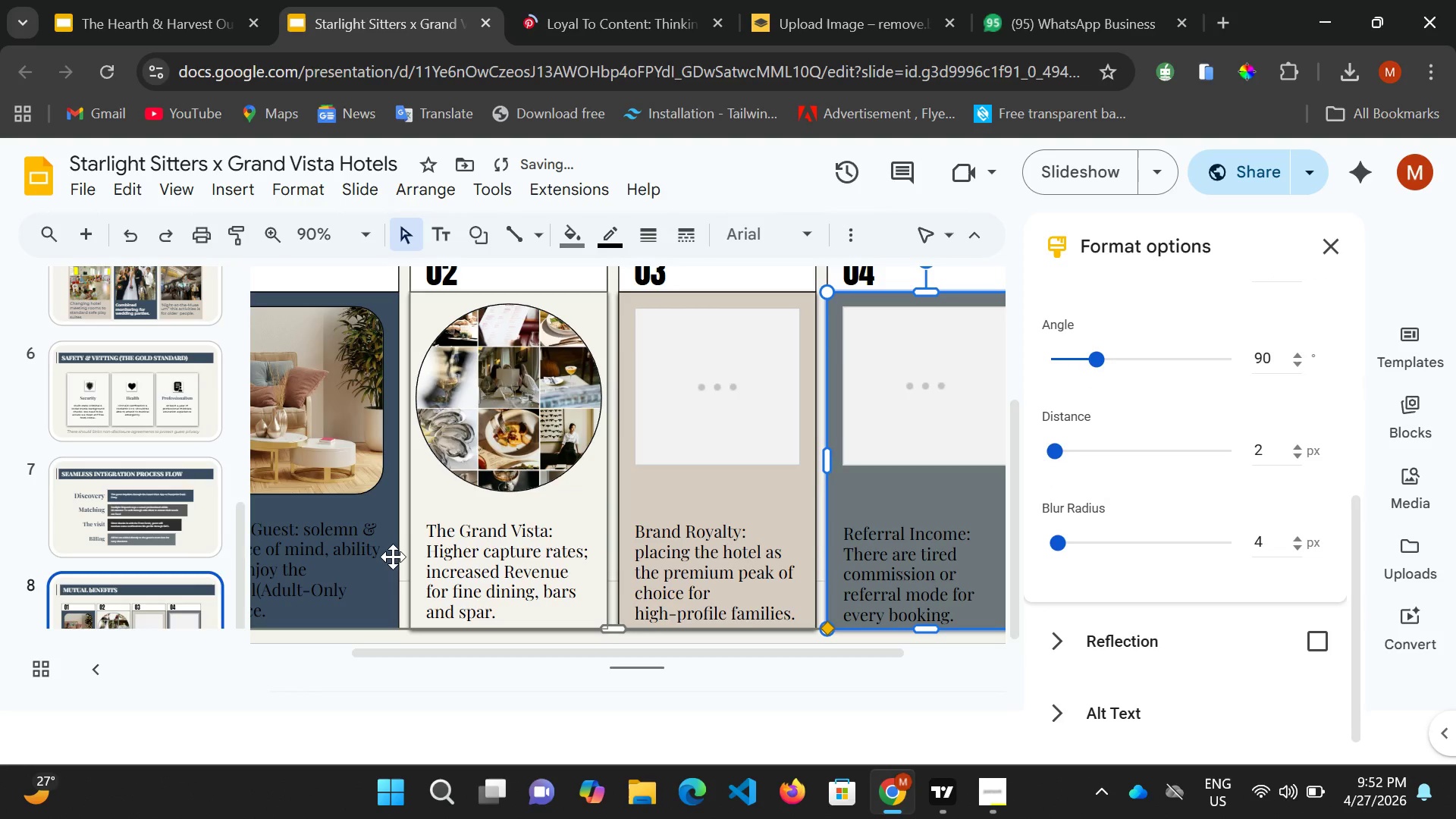 
left_click([392, 536])
 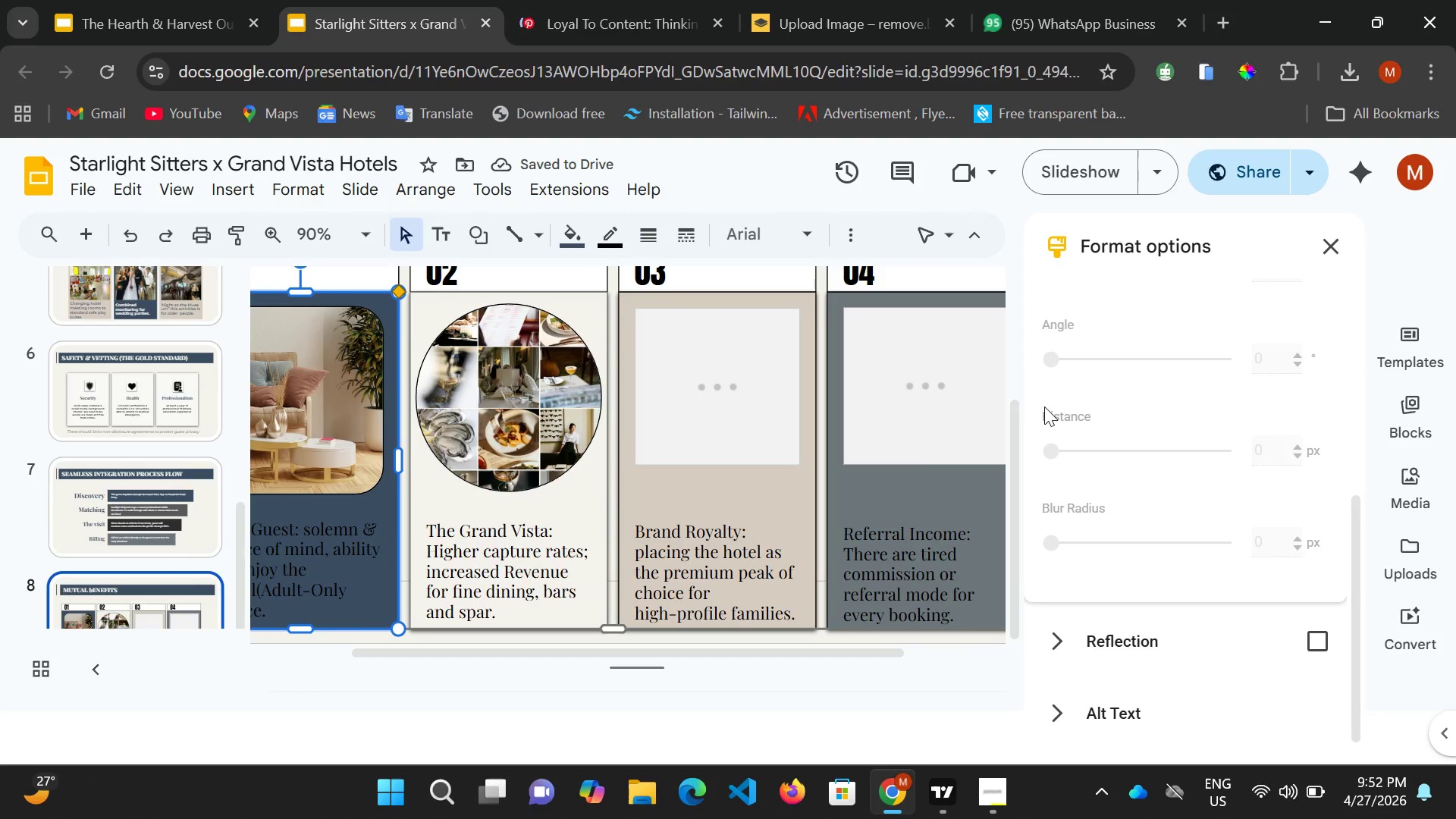 
scroll: coordinate [1051, 407], scroll_direction: up, amount: 3.0
 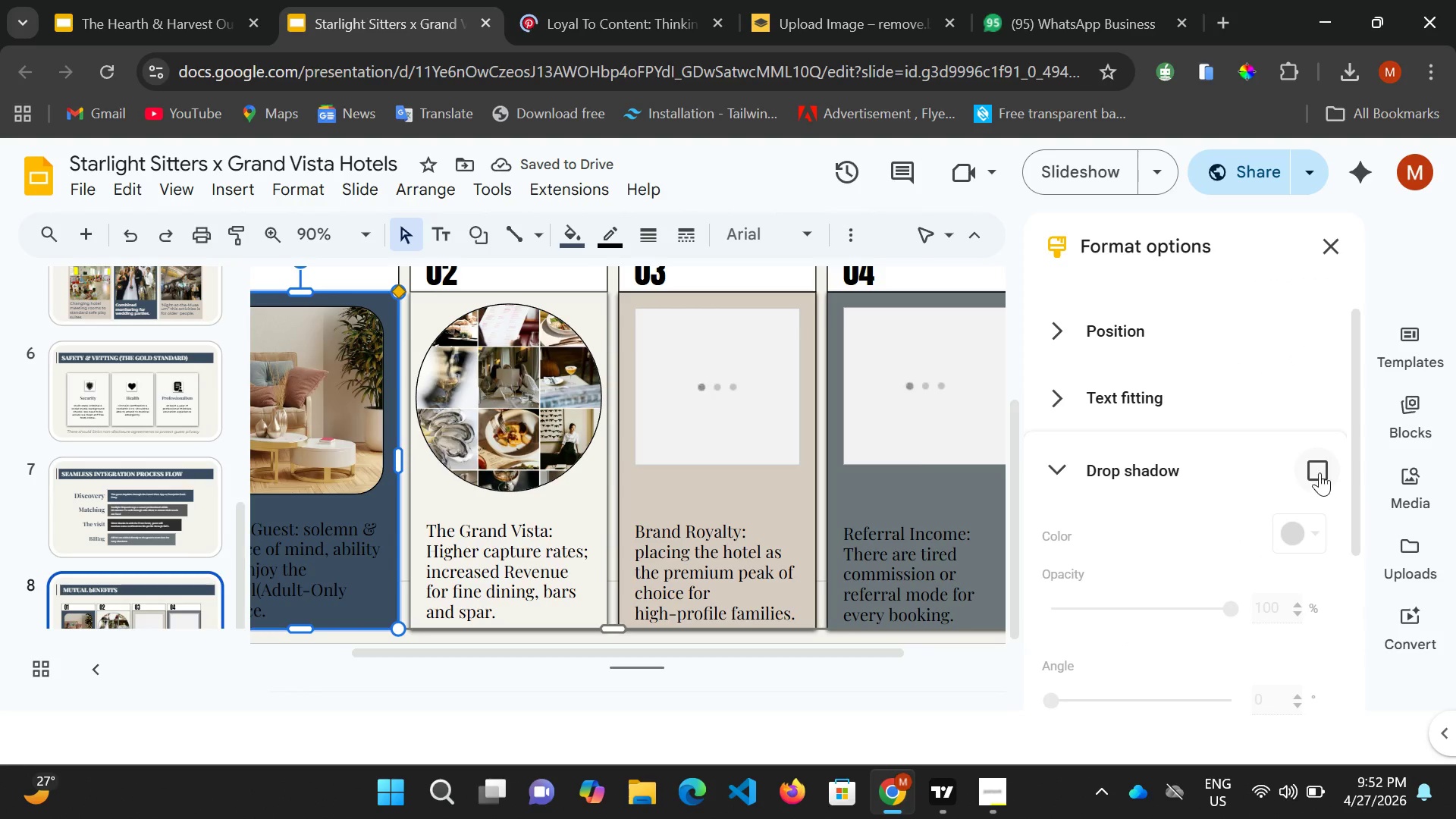 
left_click([1316, 469])
 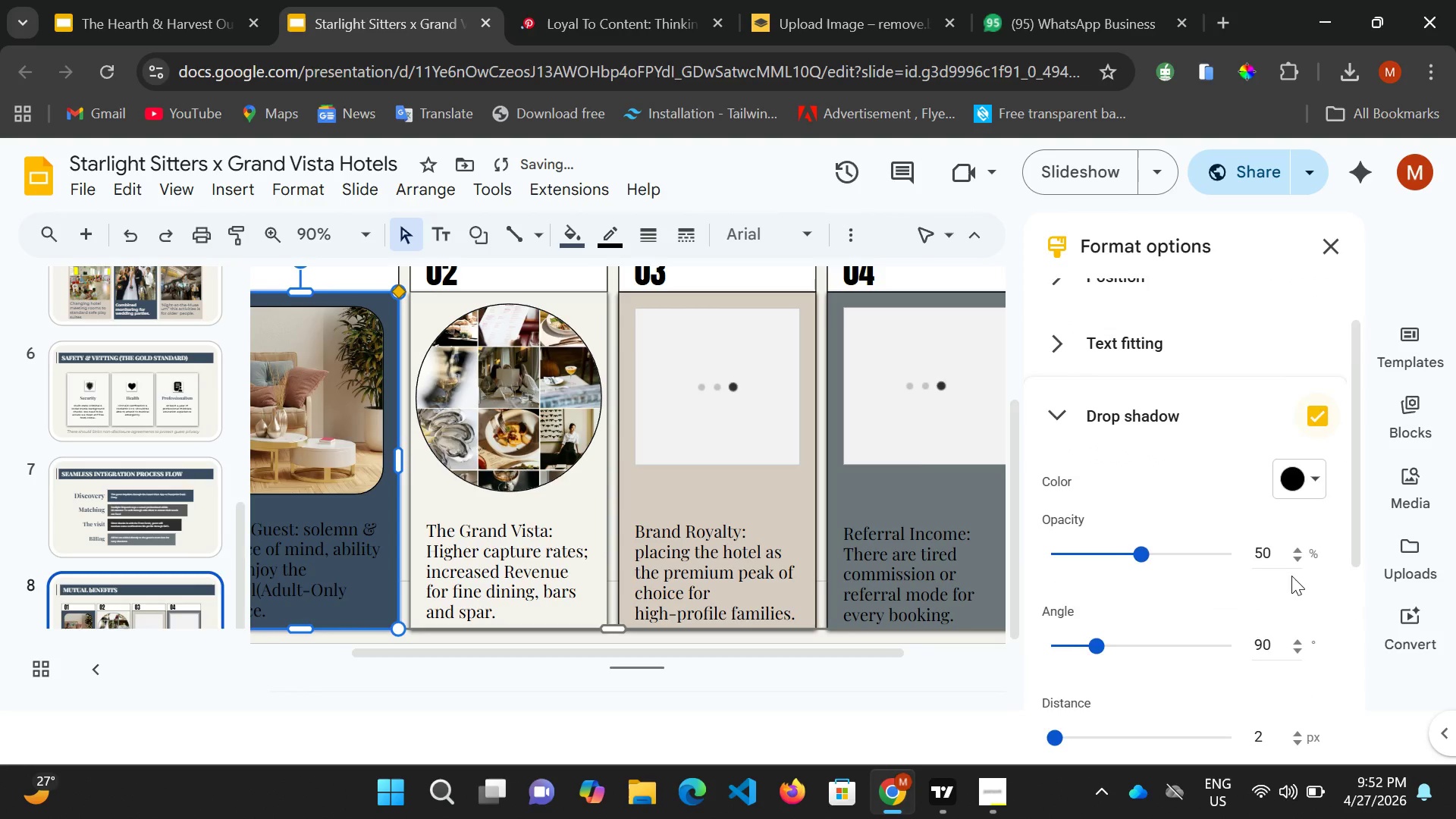 
scroll: coordinate [1291, 576], scroll_direction: down, amount: 3.0
 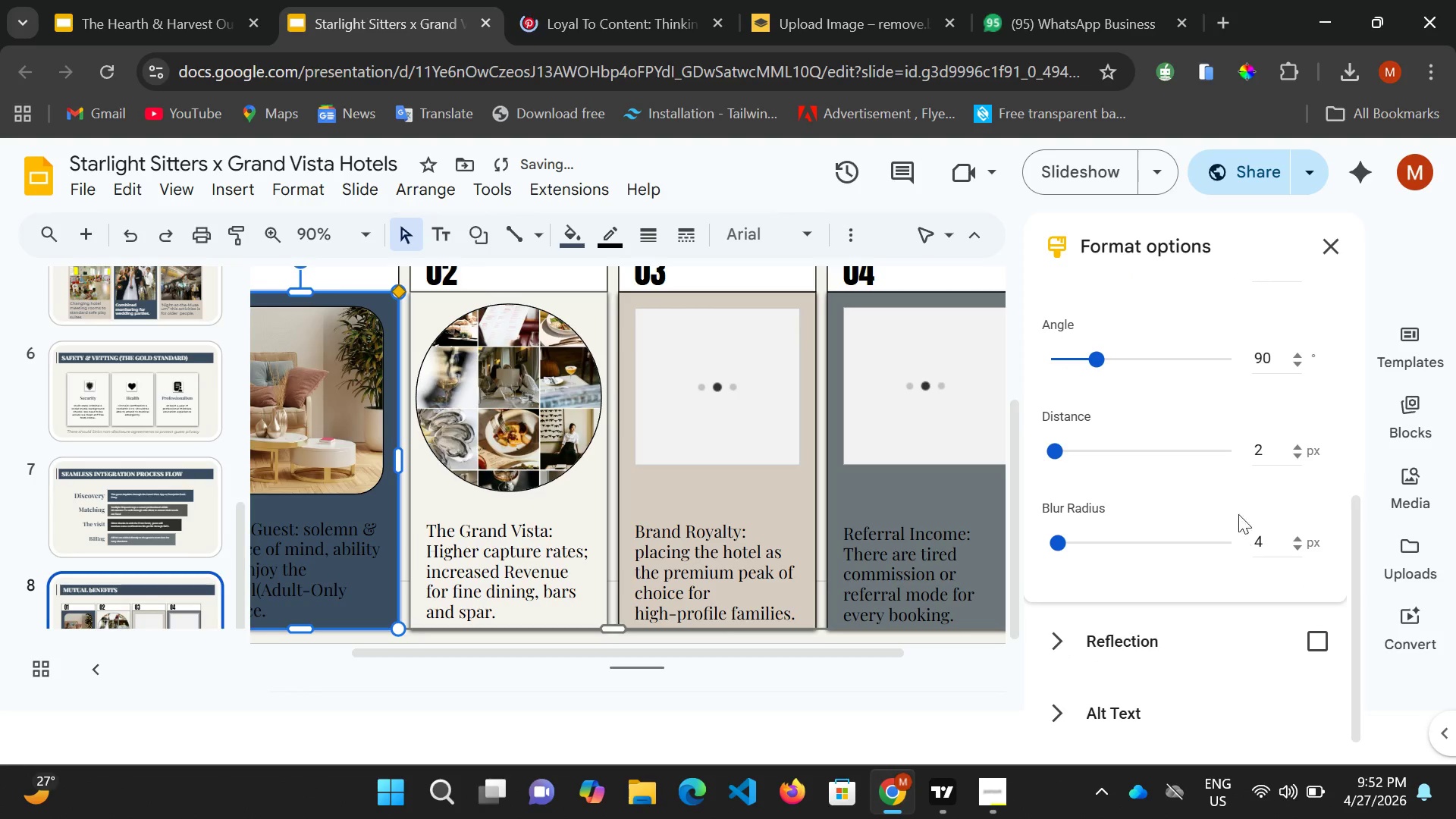 
scroll: coordinate [1235, 484], scroll_direction: up, amount: 3.0
 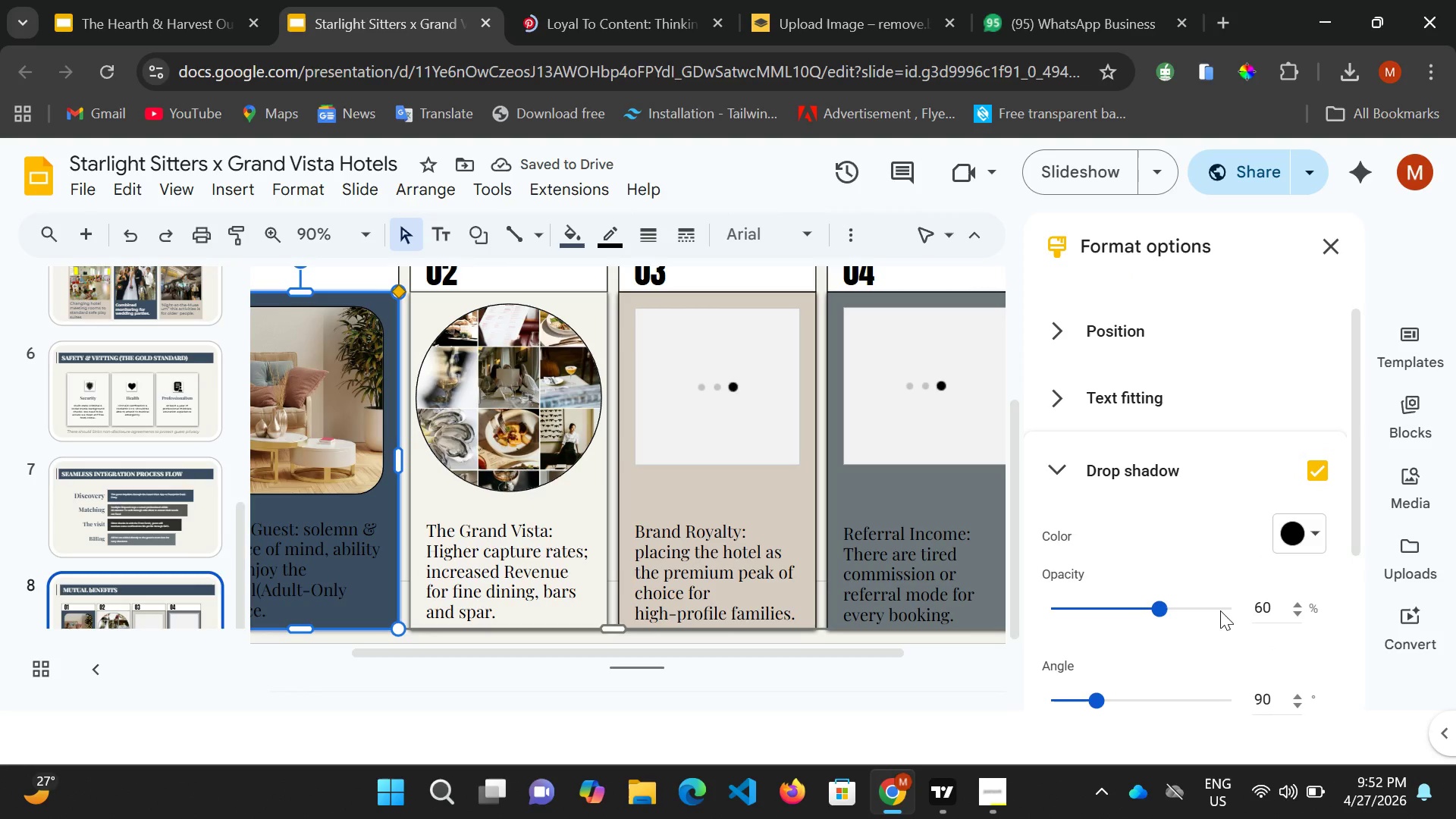 
double_click([1220, 610])
 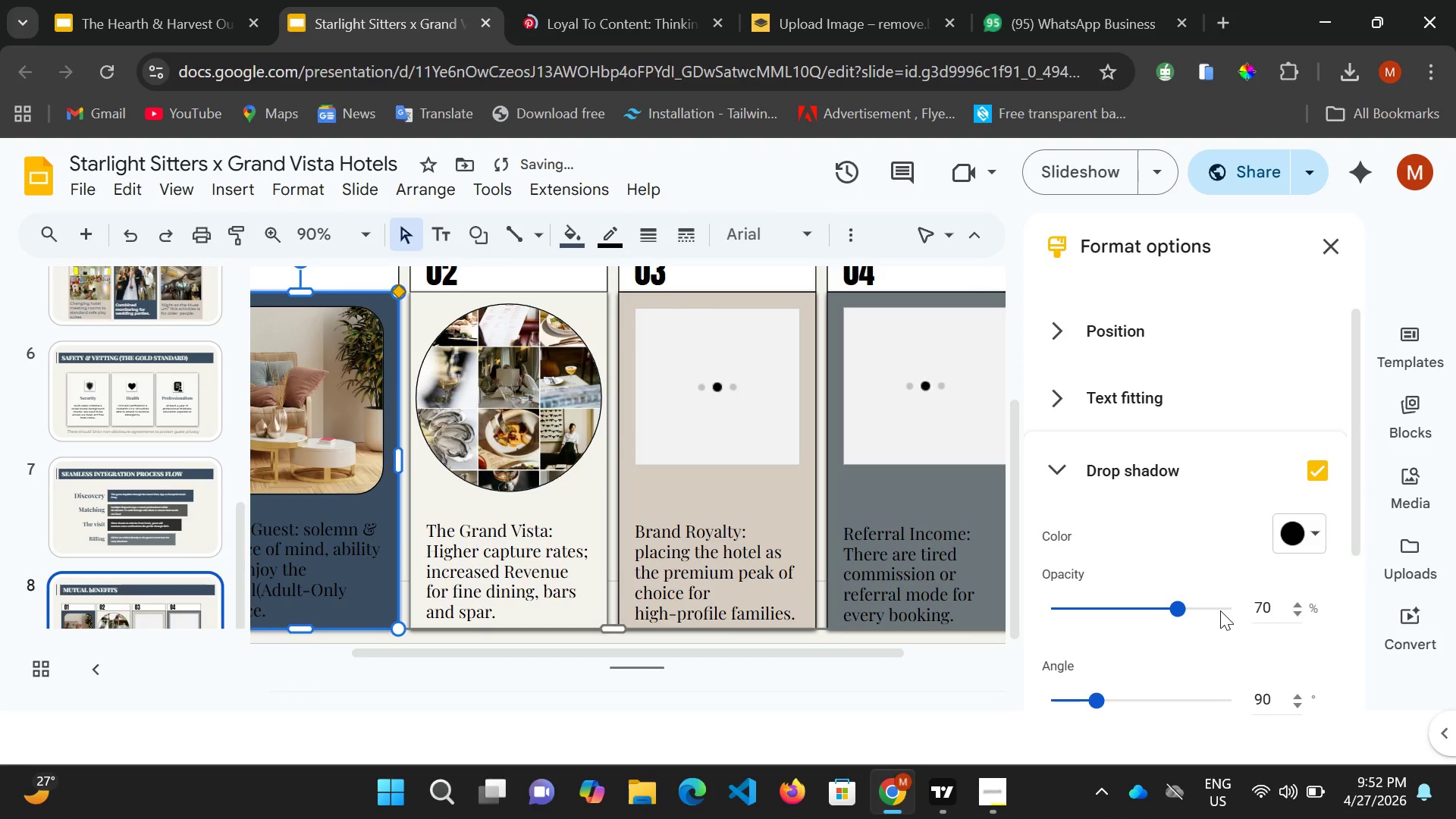 
triple_click([1220, 610])
 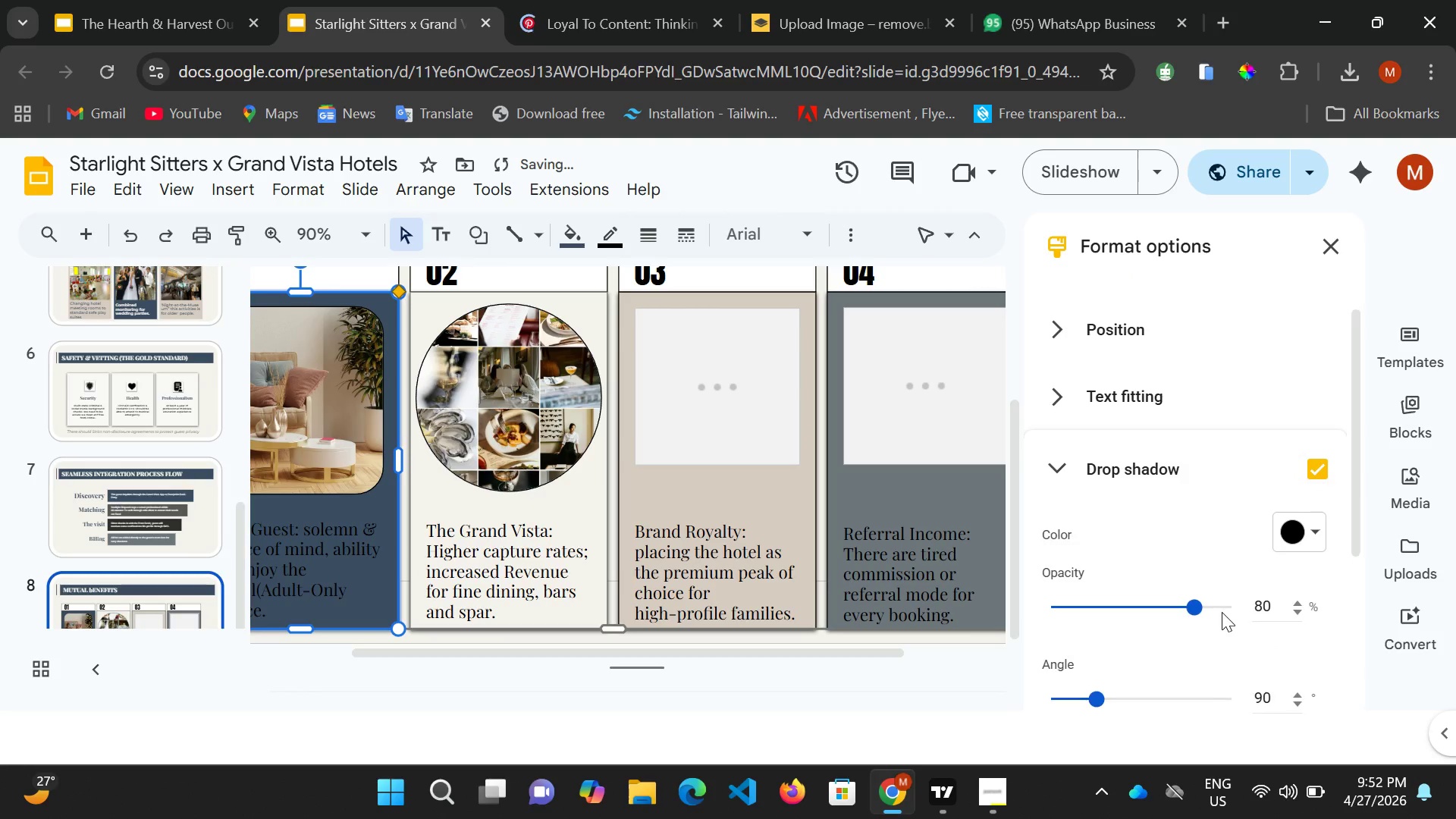 
scroll: coordinate [1222, 612], scroll_direction: down, amount: 3.0
 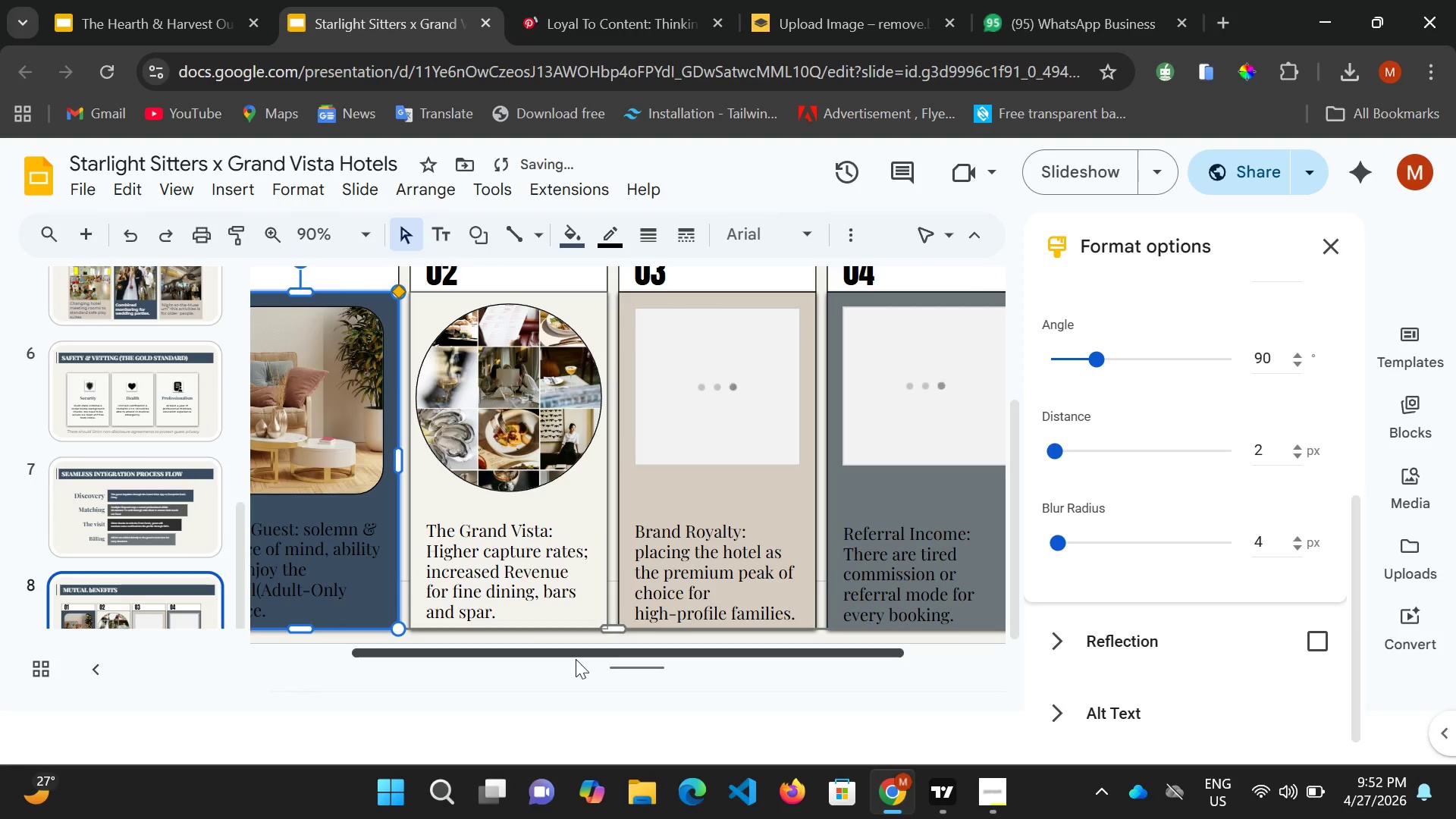 
left_click_drag(start_coordinate=[578, 658], to_coordinate=[441, 656])
 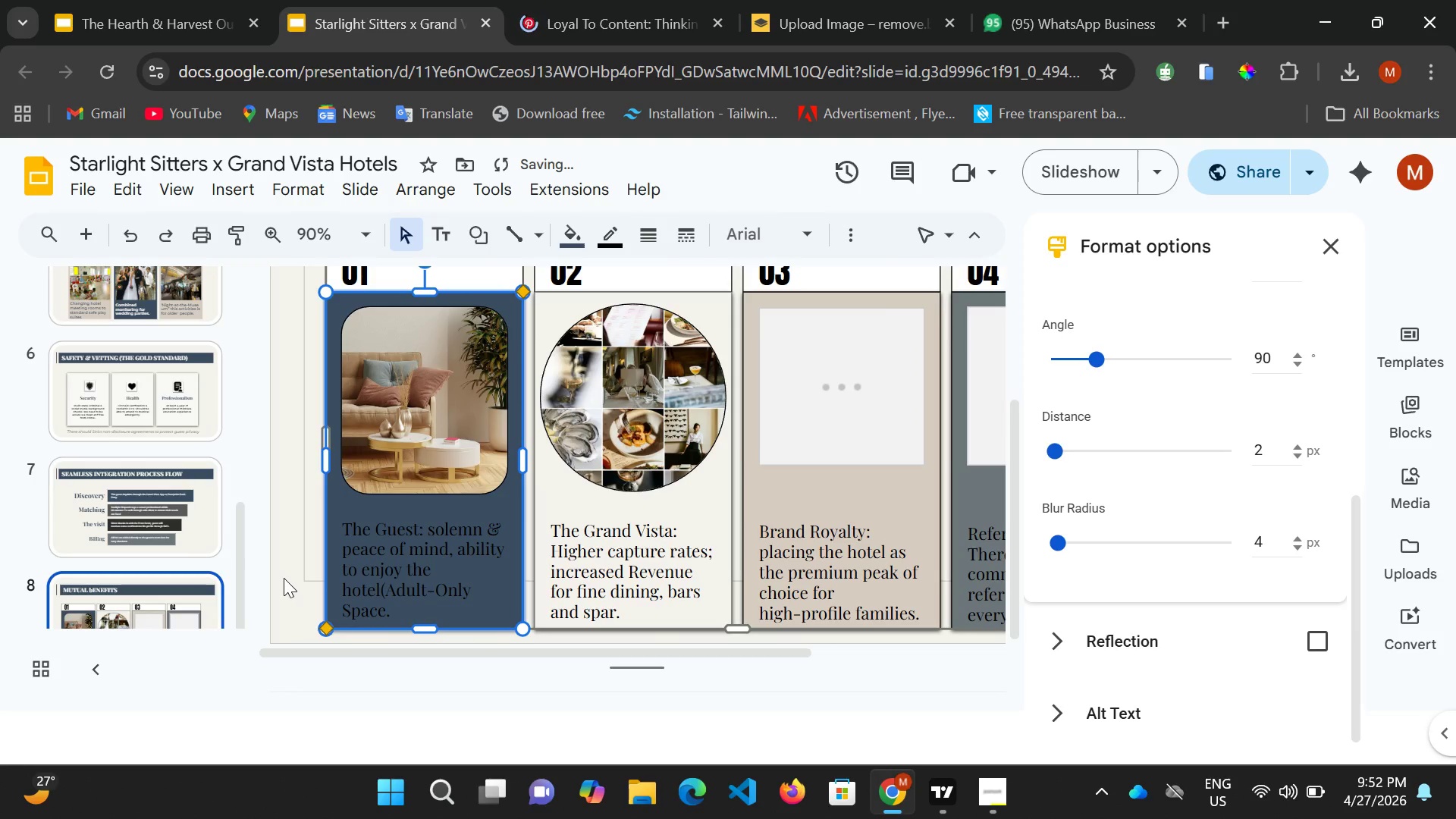 
left_click([284, 578])
 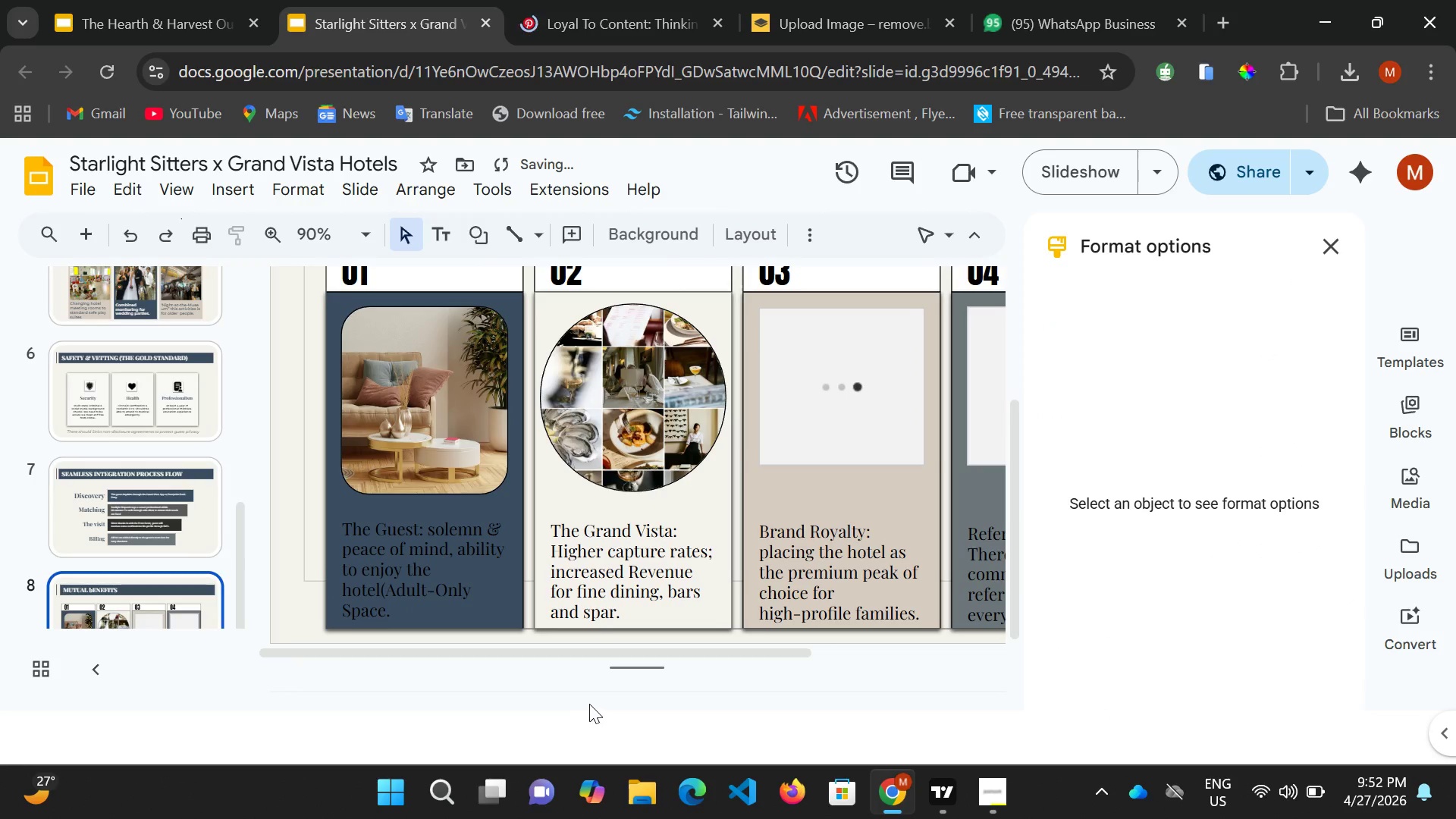 
scroll: coordinate [752, 602], scroll_direction: up, amount: 3.0
 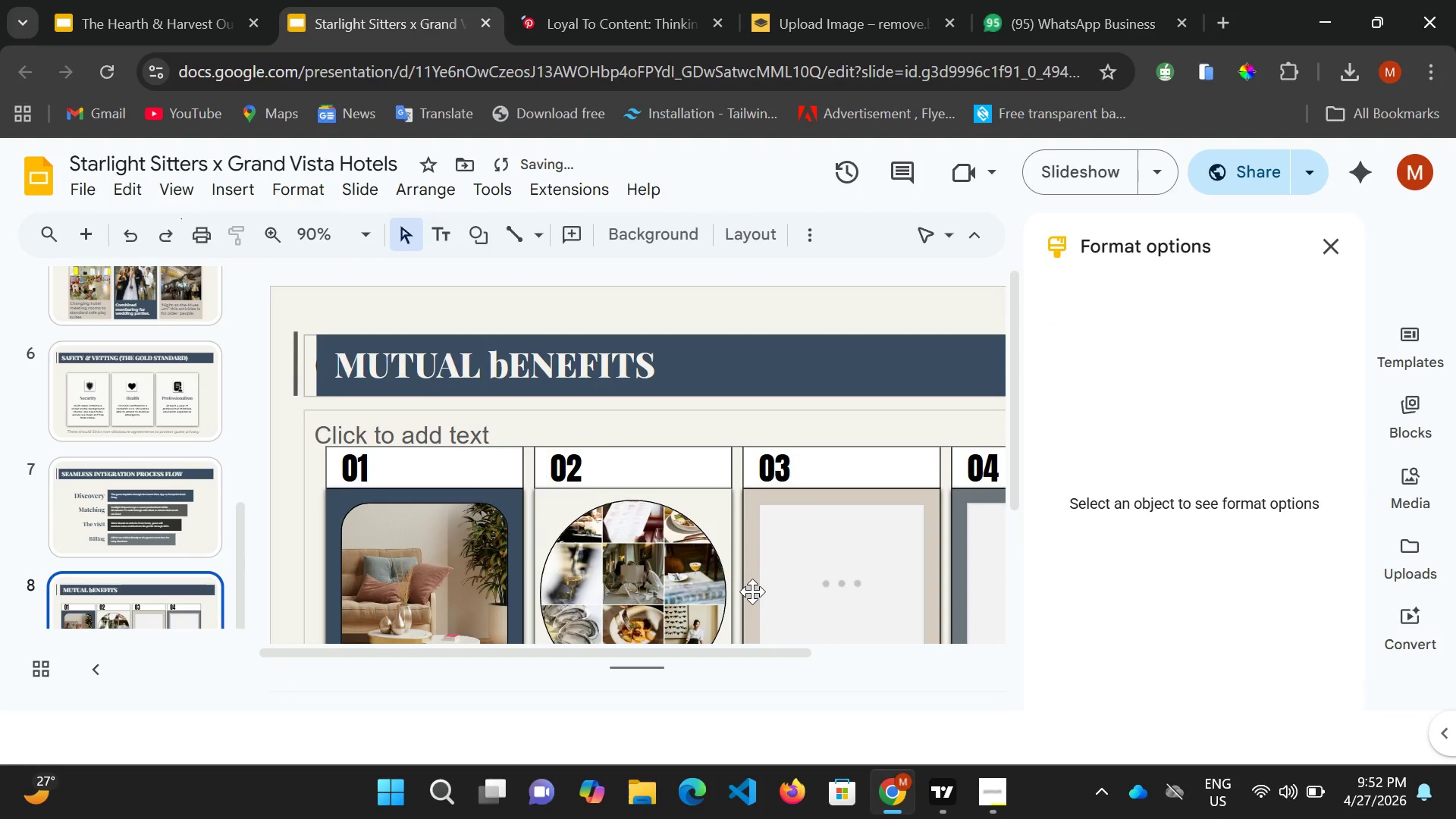 
scroll: coordinate [756, 589], scroll_direction: down, amount: 2.0
 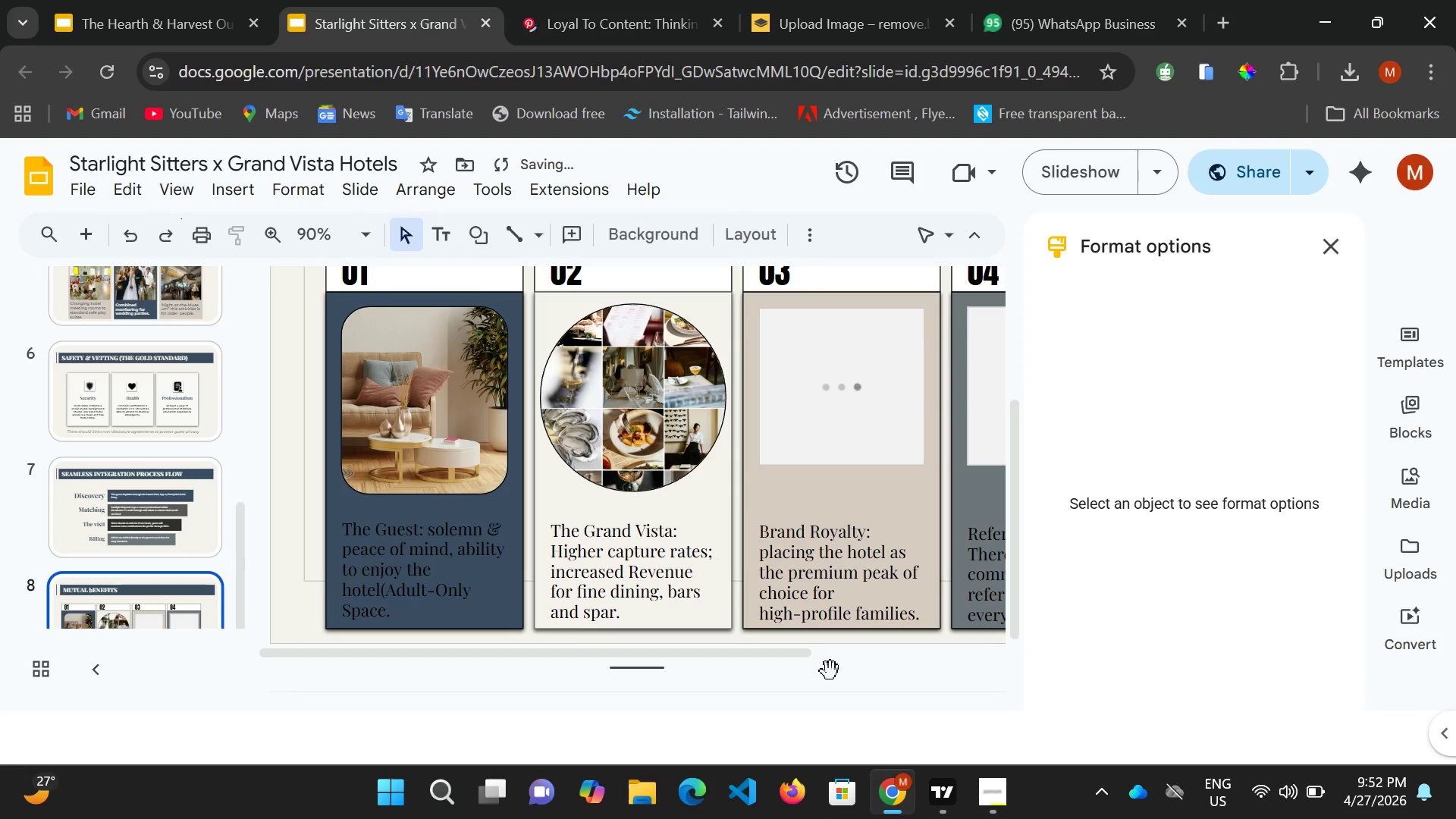 
scroll: coordinate [834, 617], scroll_direction: up, amount: 3.0
 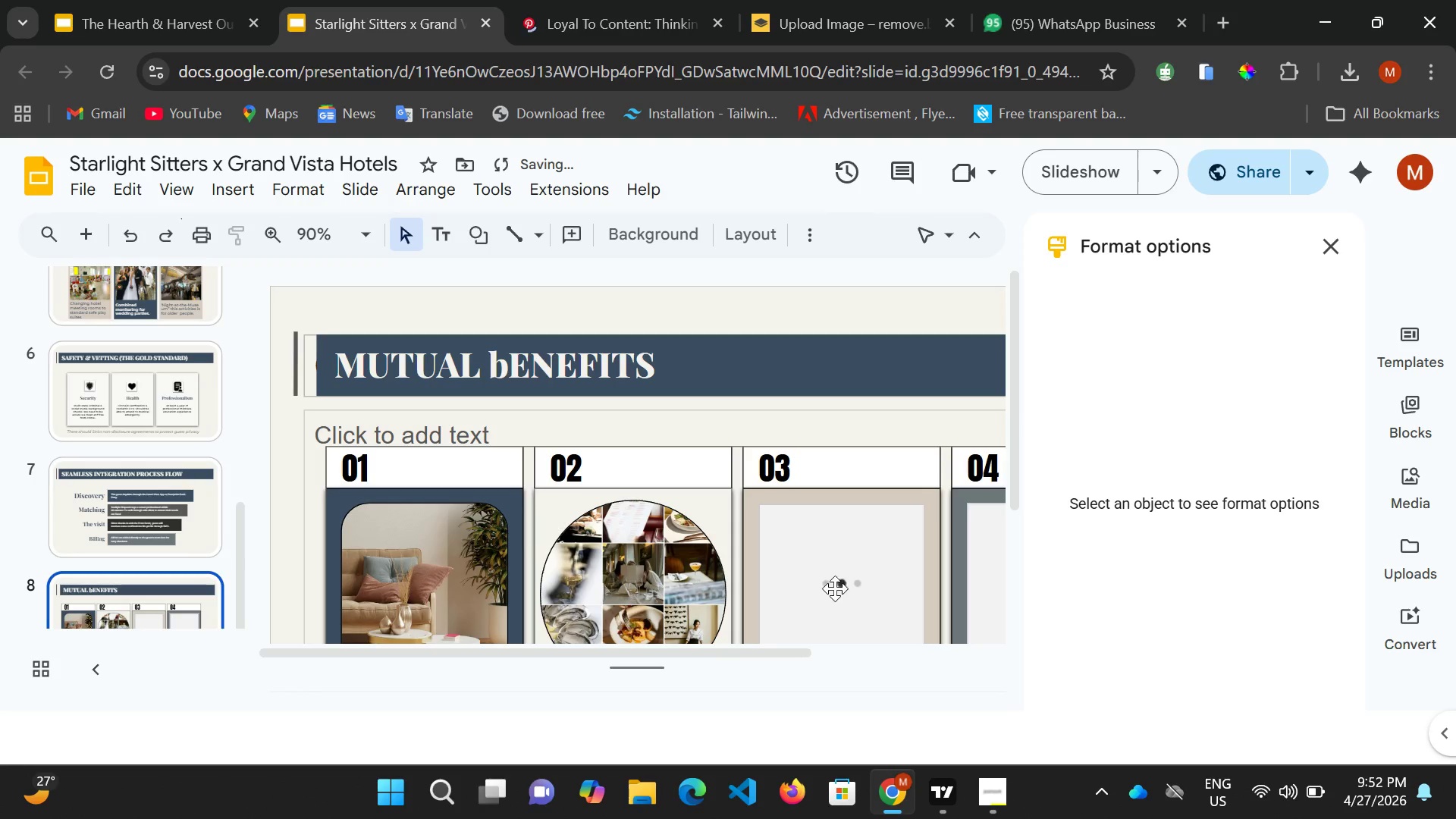 
scroll: coordinate [836, 588], scroll_direction: down, amount: 2.0
 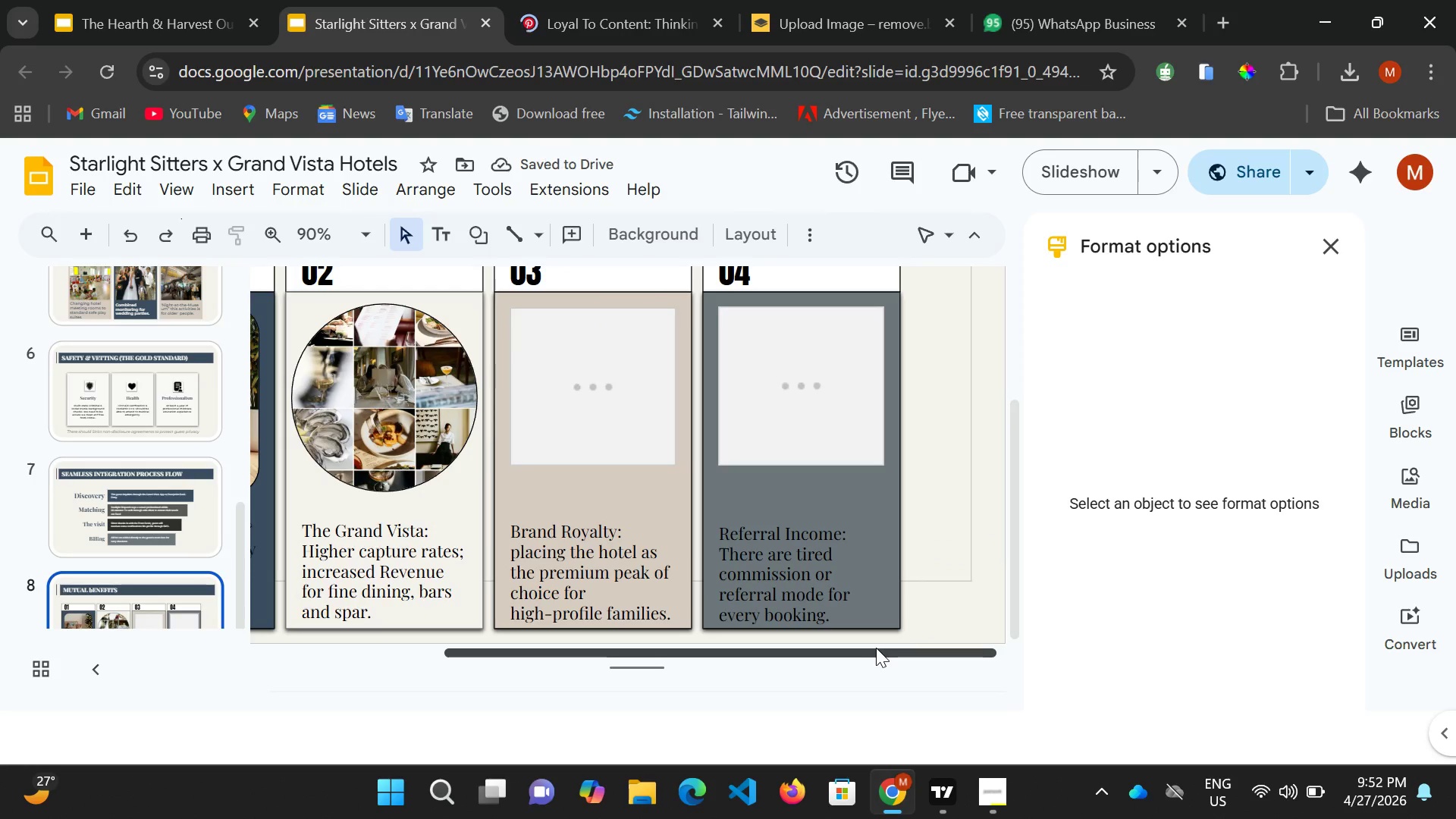 
left_click_drag(start_coordinate=[883, 651], to_coordinate=[790, 647])
 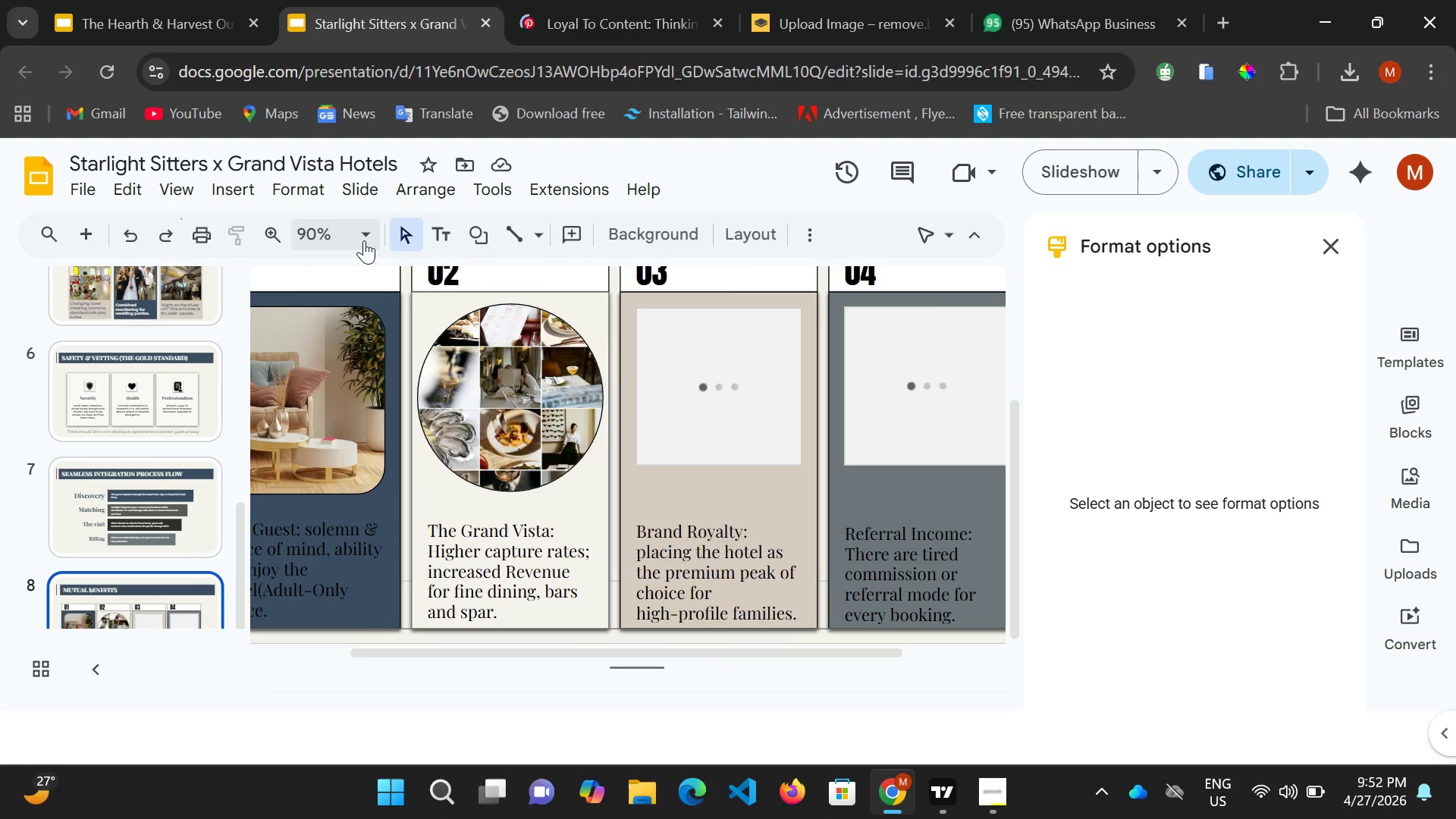 
left_click([365, 240])
 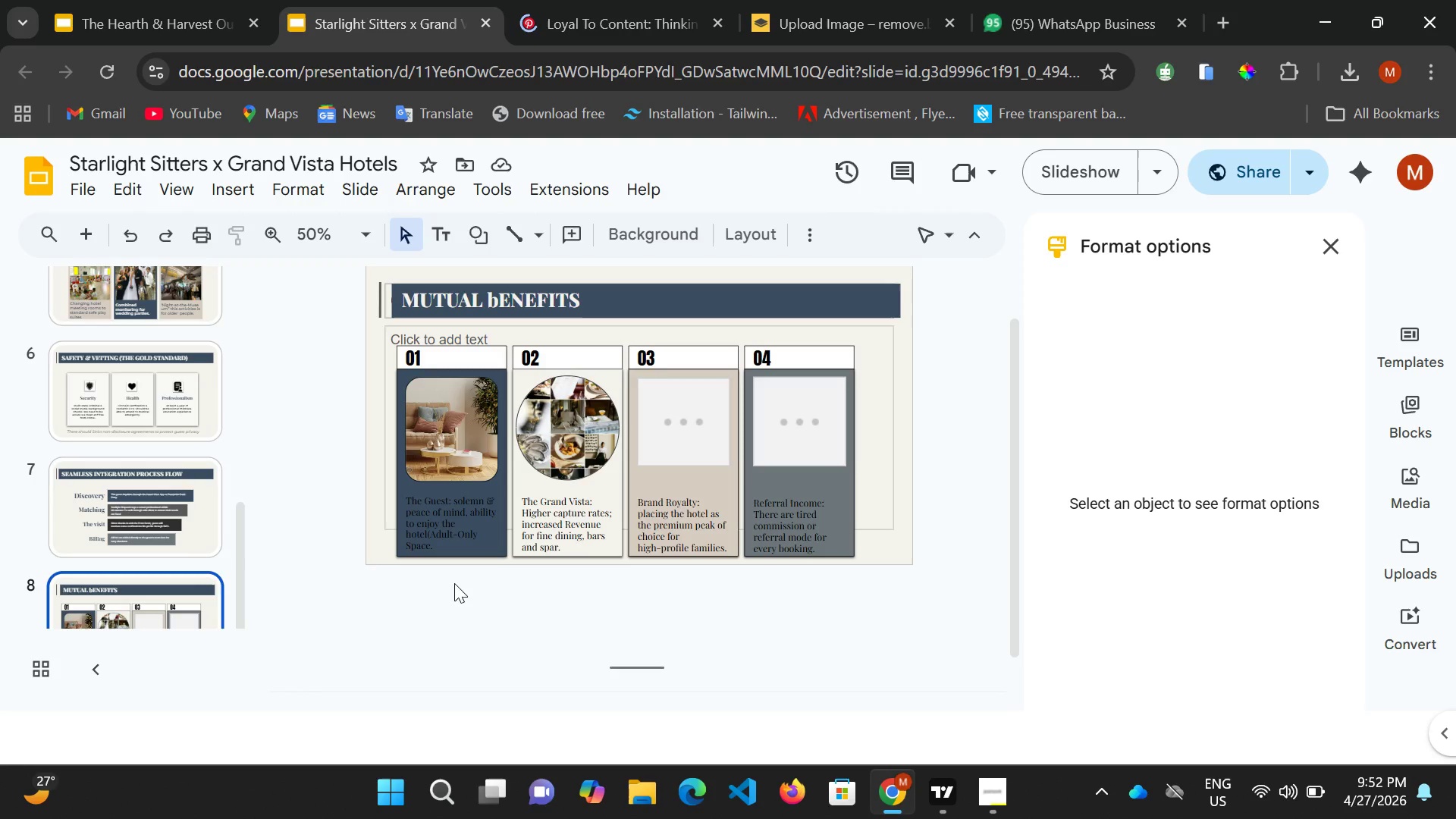 
wait(9.36)
 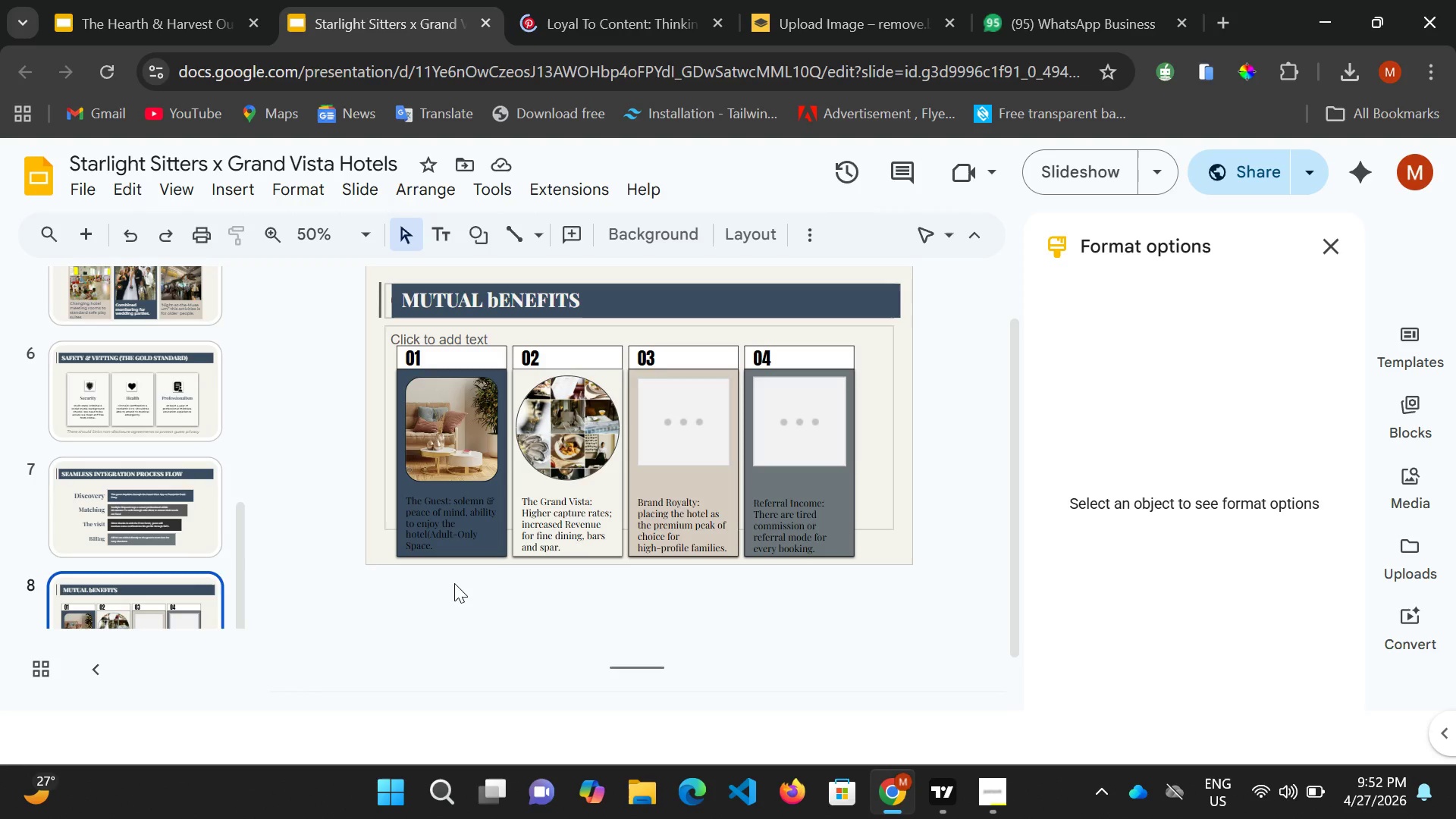 
scroll: coordinate [498, 444], scroll_direction: down, amount: 1.0
 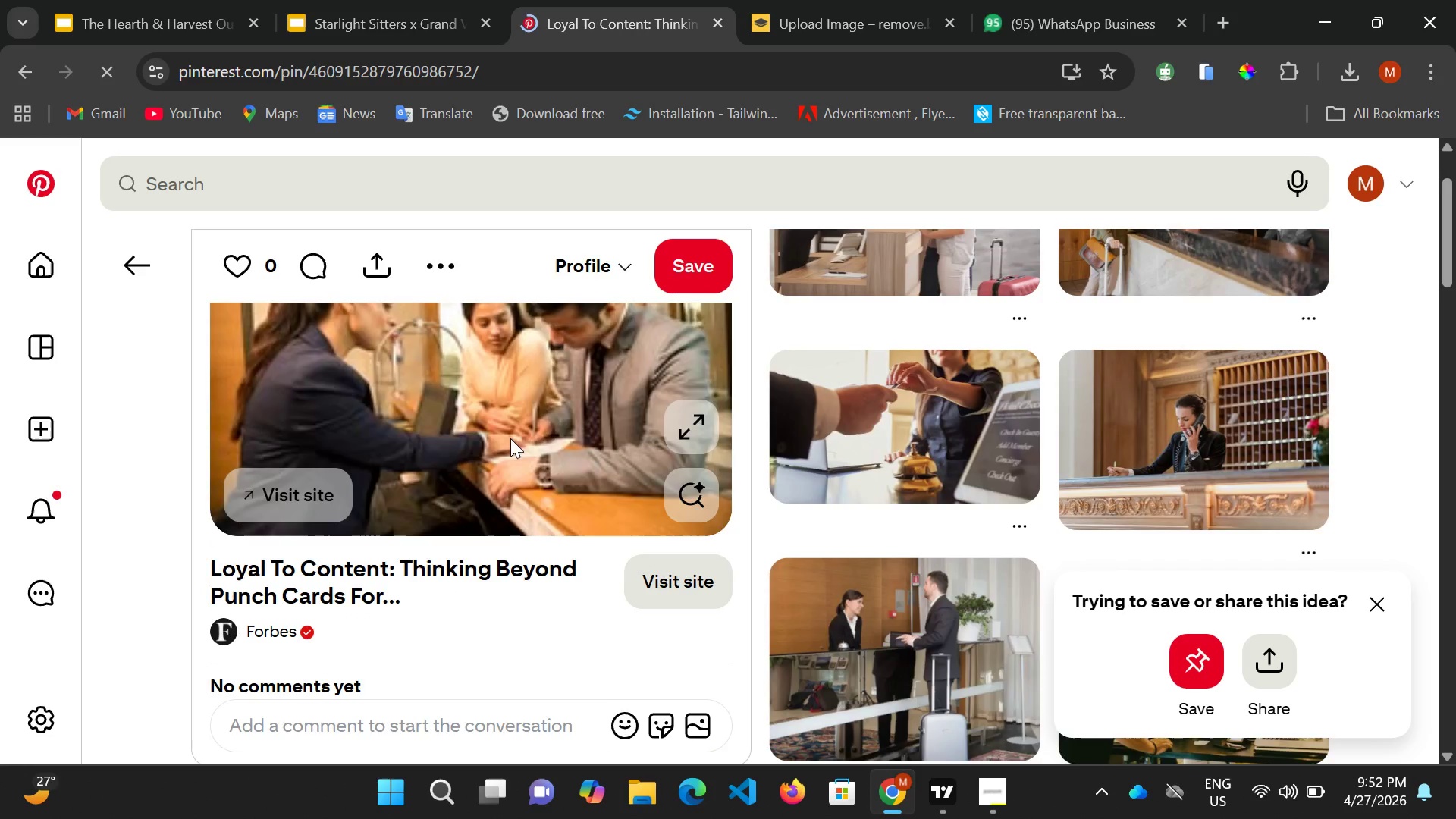 
scroll: coordinate [510, 437], scroll_direction: up, amount: 2.0
 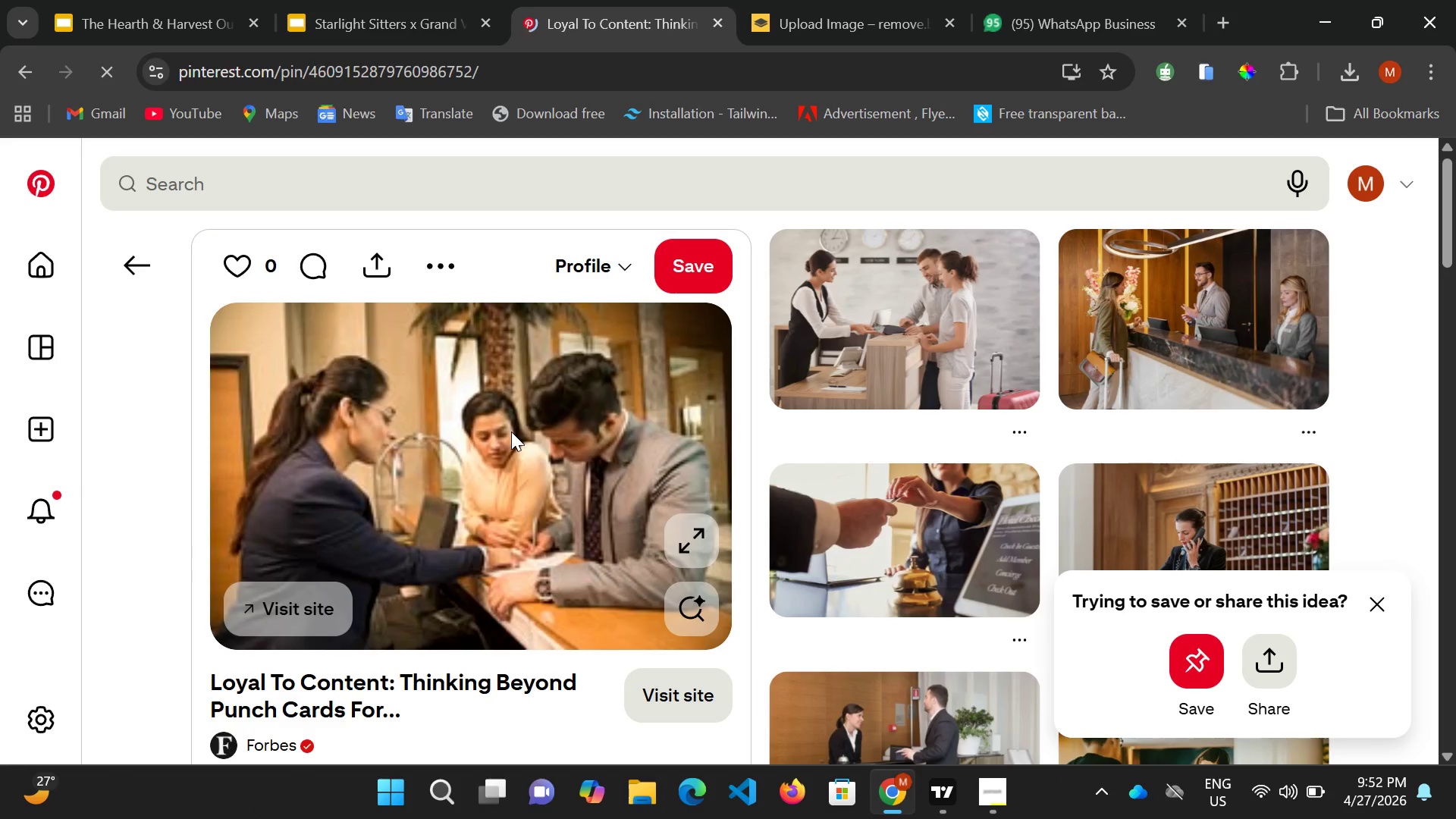 
right_click([511, 431])
 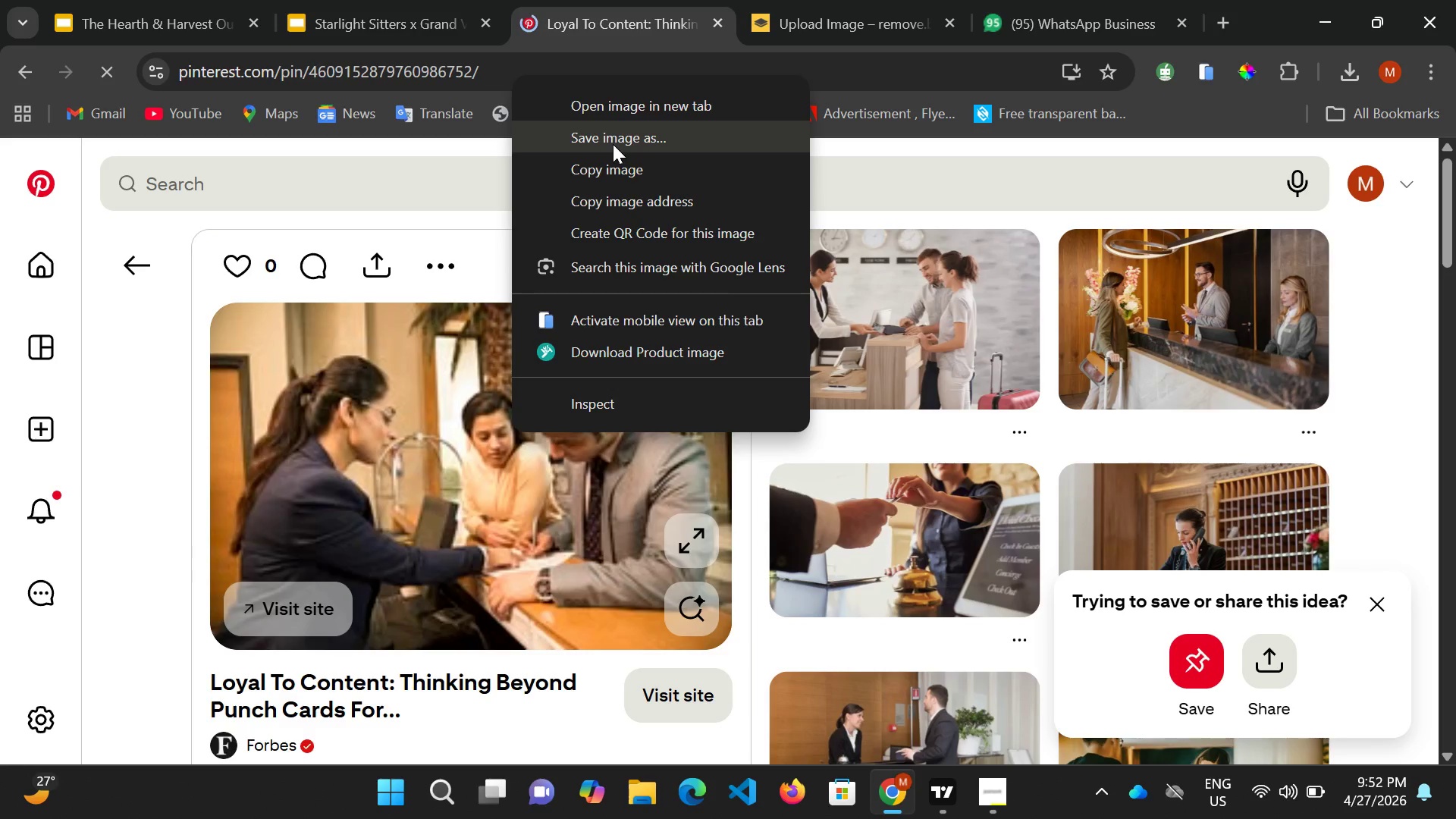 
left_click([613, 144])
 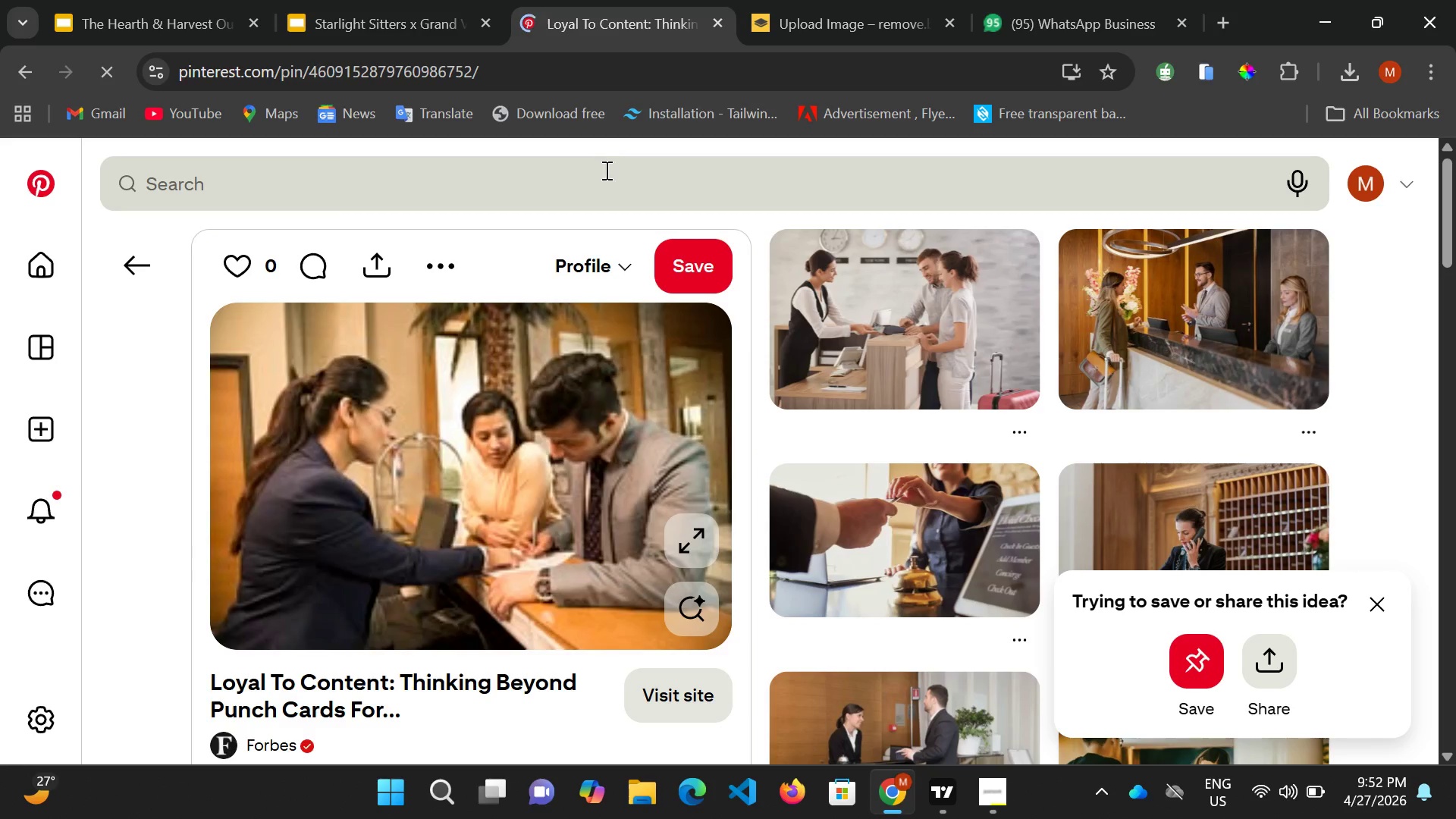 
double_click([613, 144])
 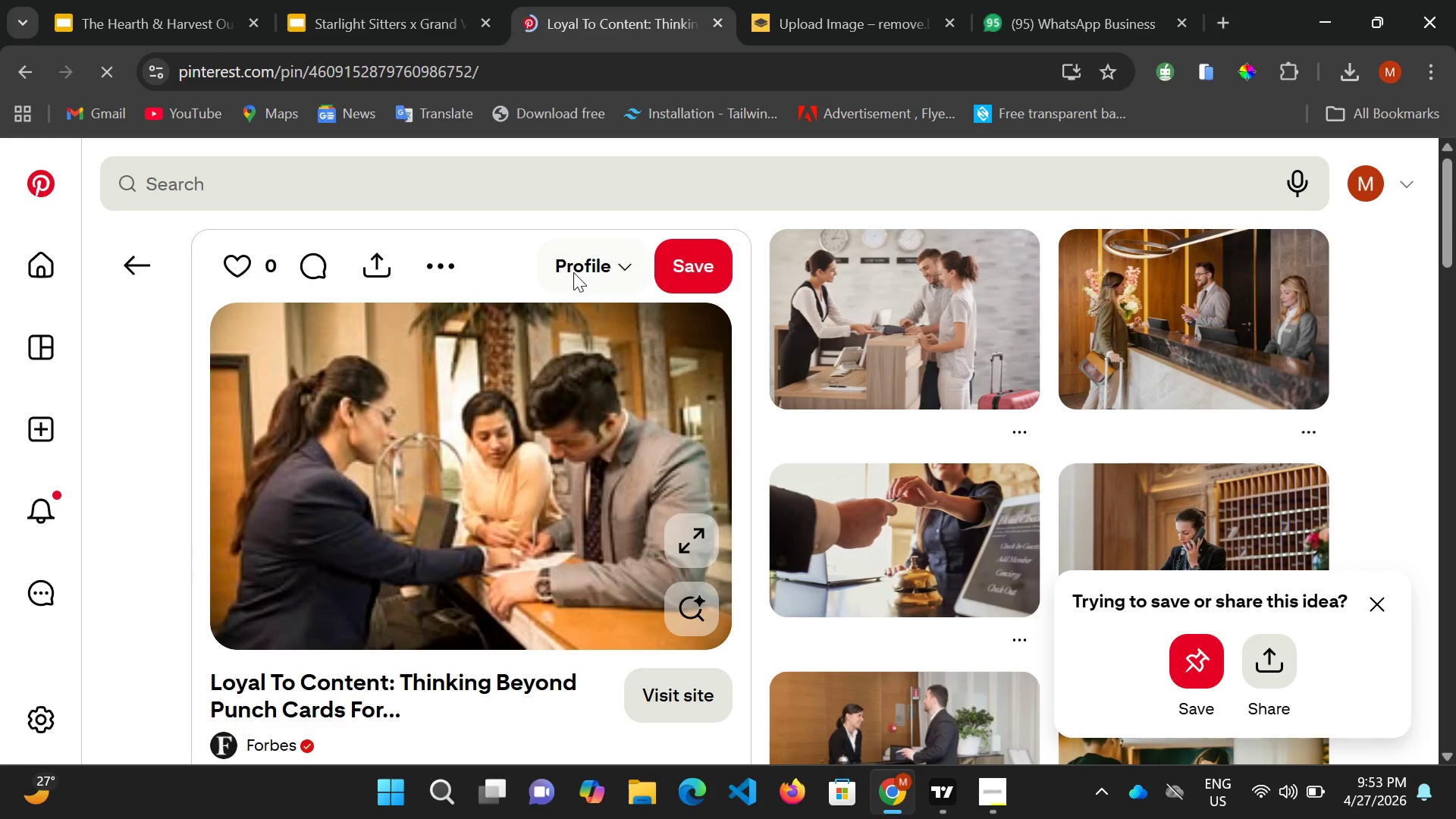 
wait(12.67)
 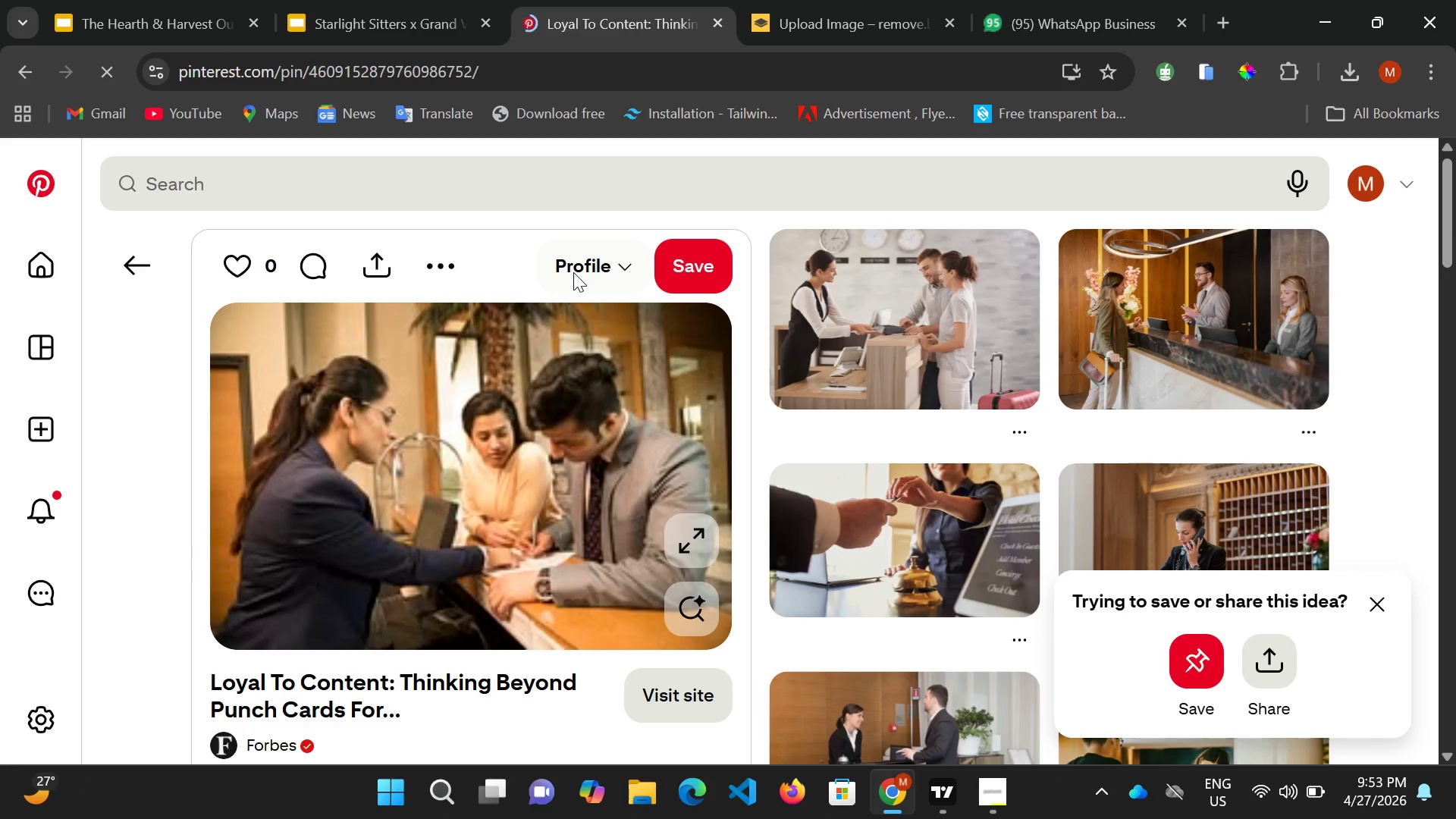 
type( brand)
 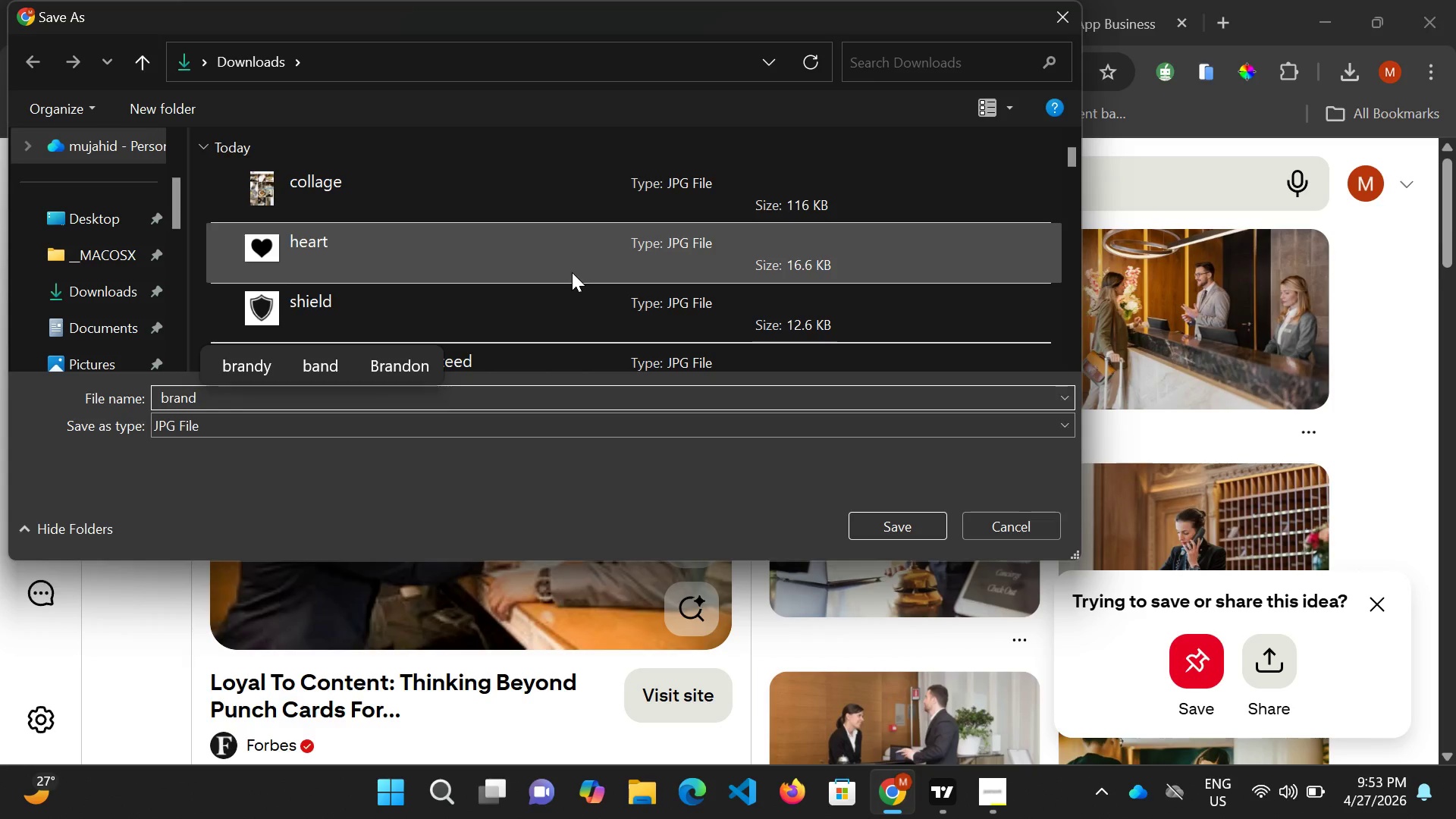 
key(Enter)
 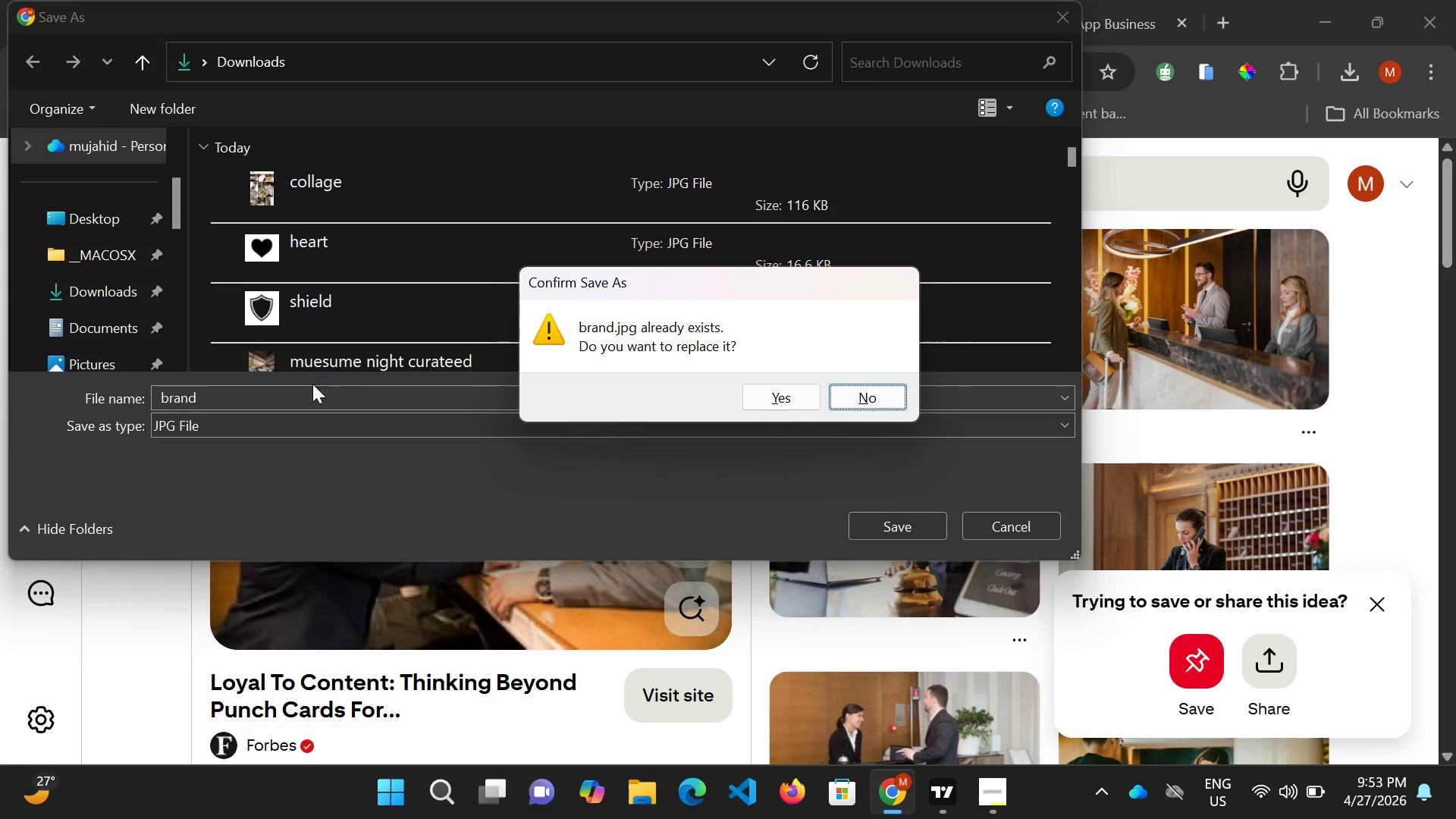 
left_click([279, 394])
 